 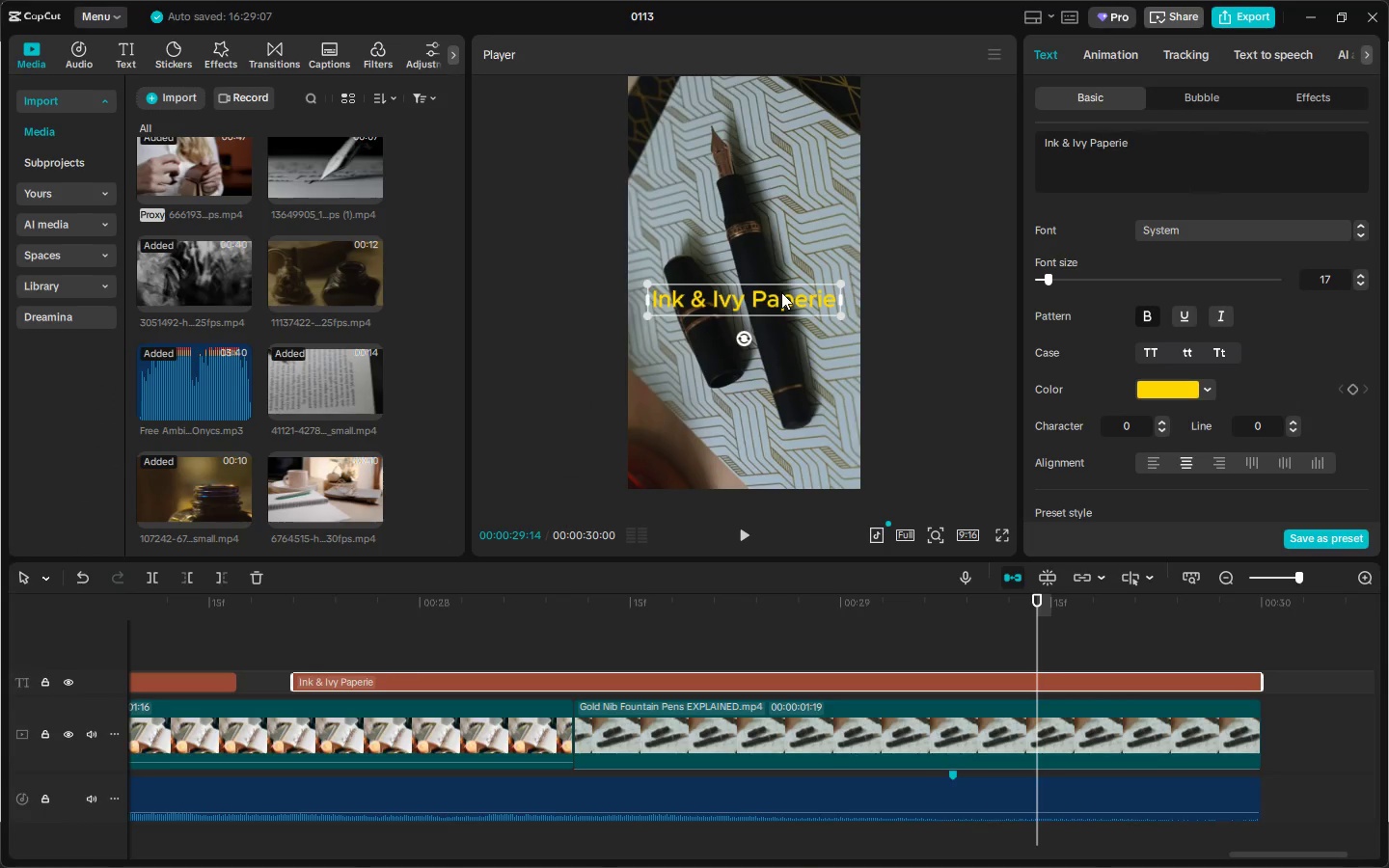 
left_click([1138, 135])
 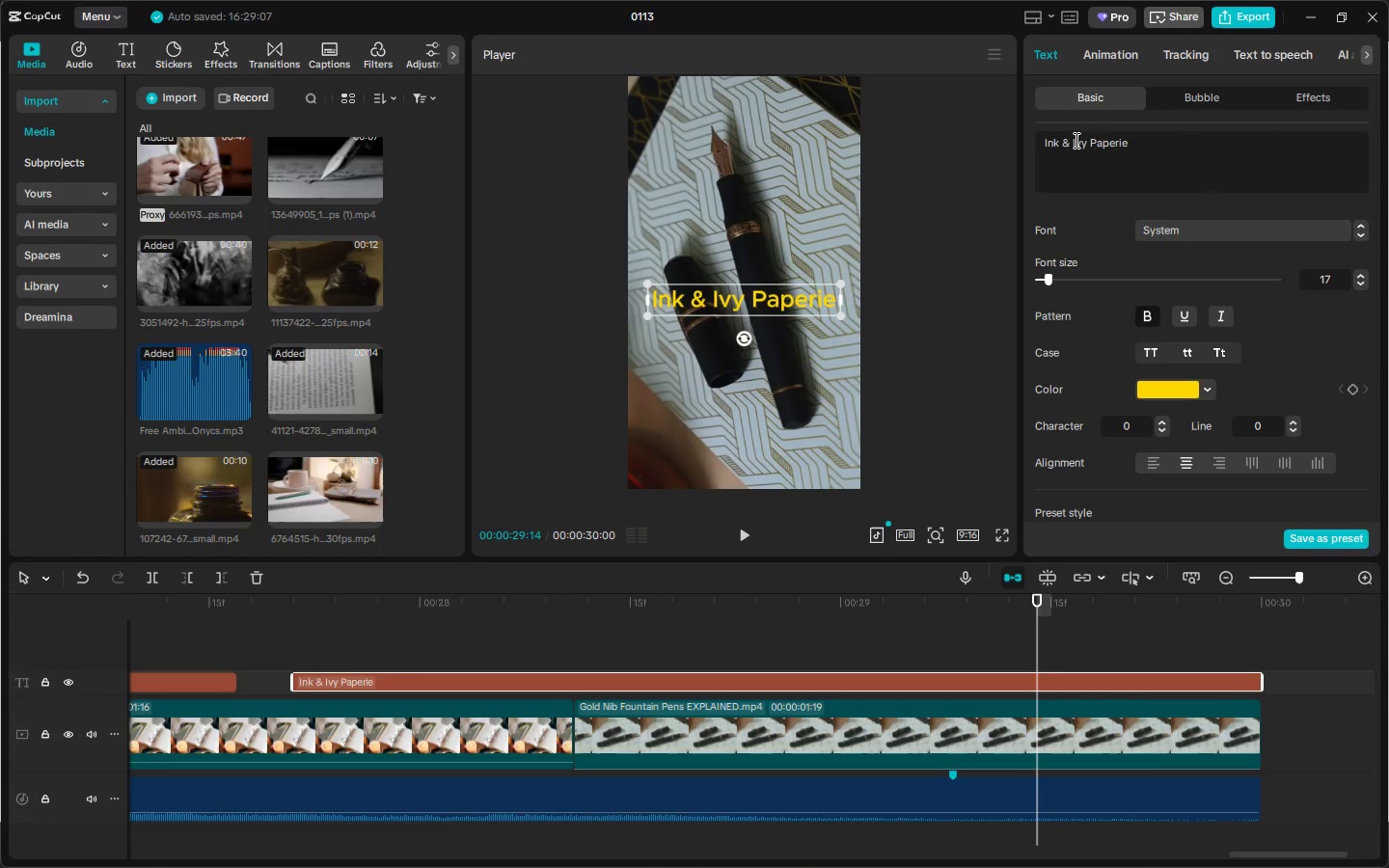 
key(Enter)
 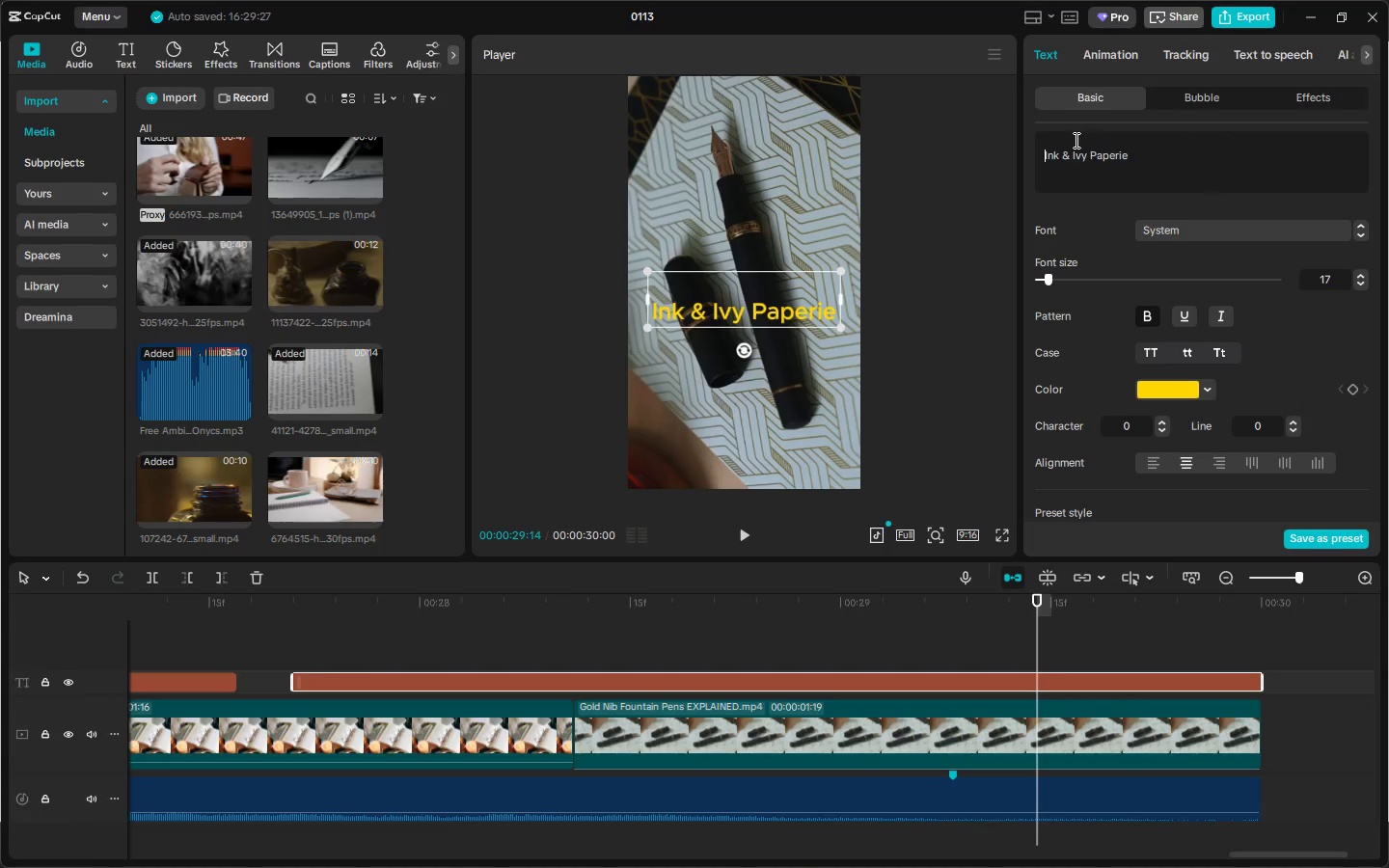 
type(Mid)
key(Backspace)
key(Backspace)
key(Backspace)
 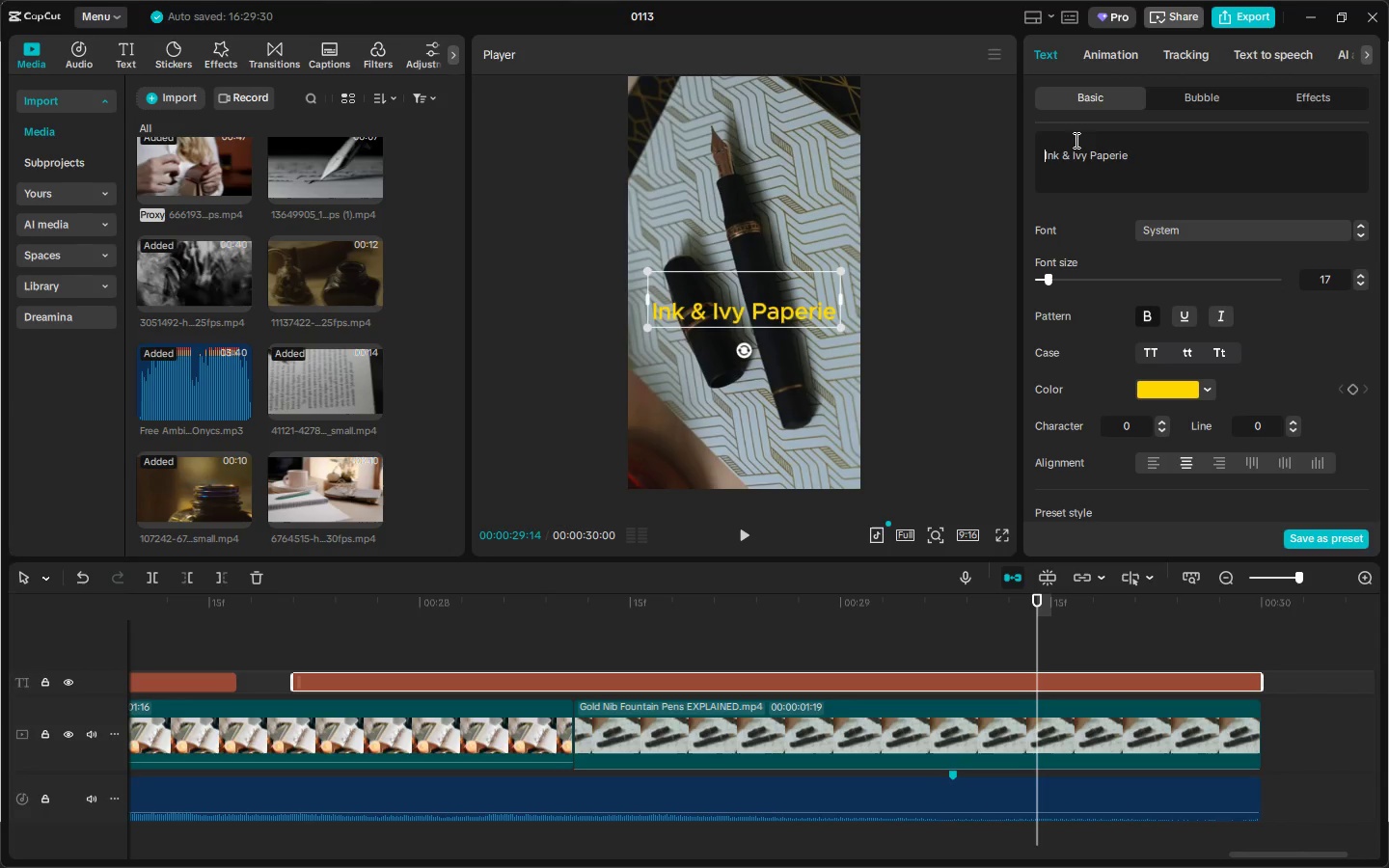 
left_click([1067, 131])
 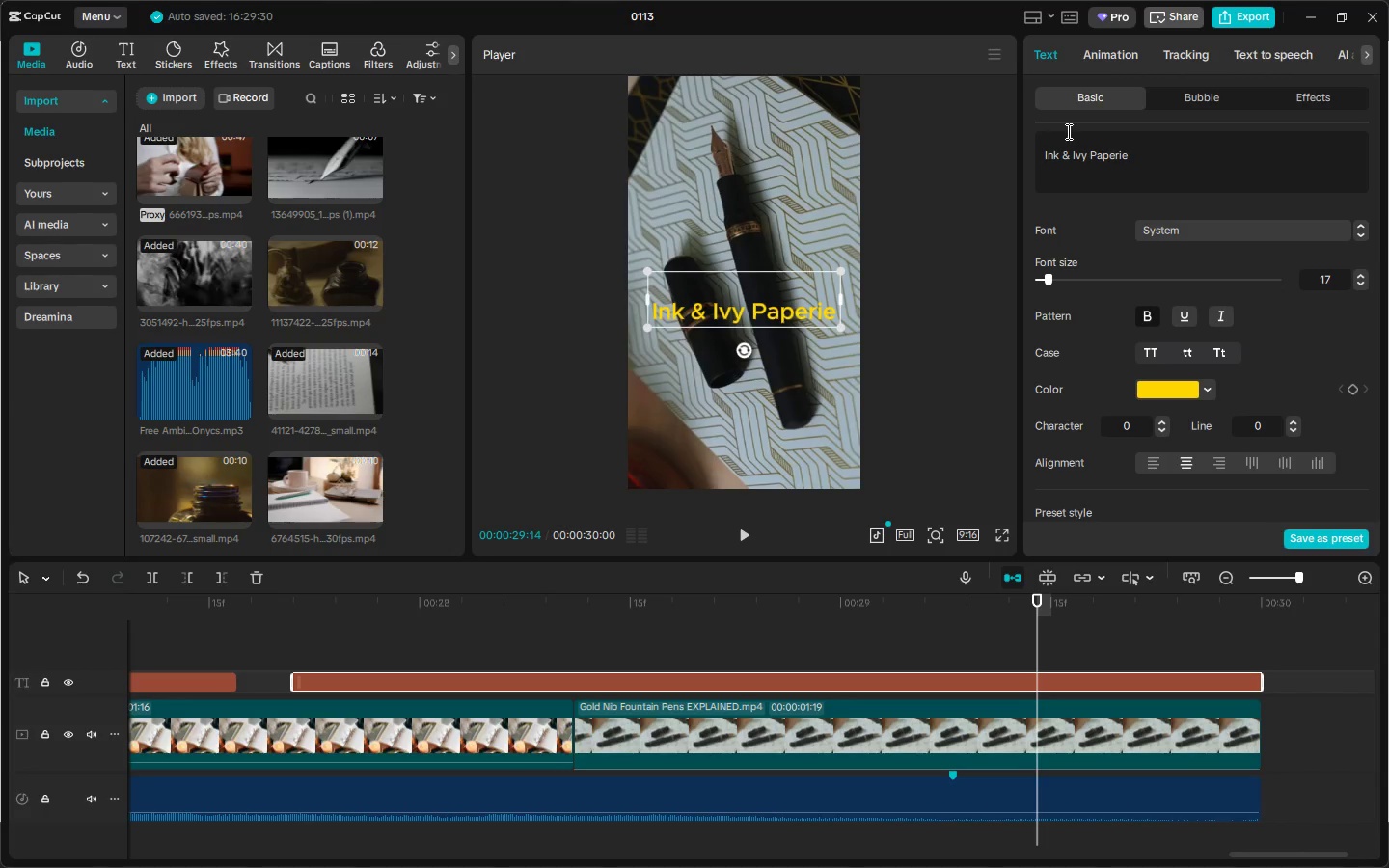 
type(Midnight Galx)
key(Backspace)
type(axy)
 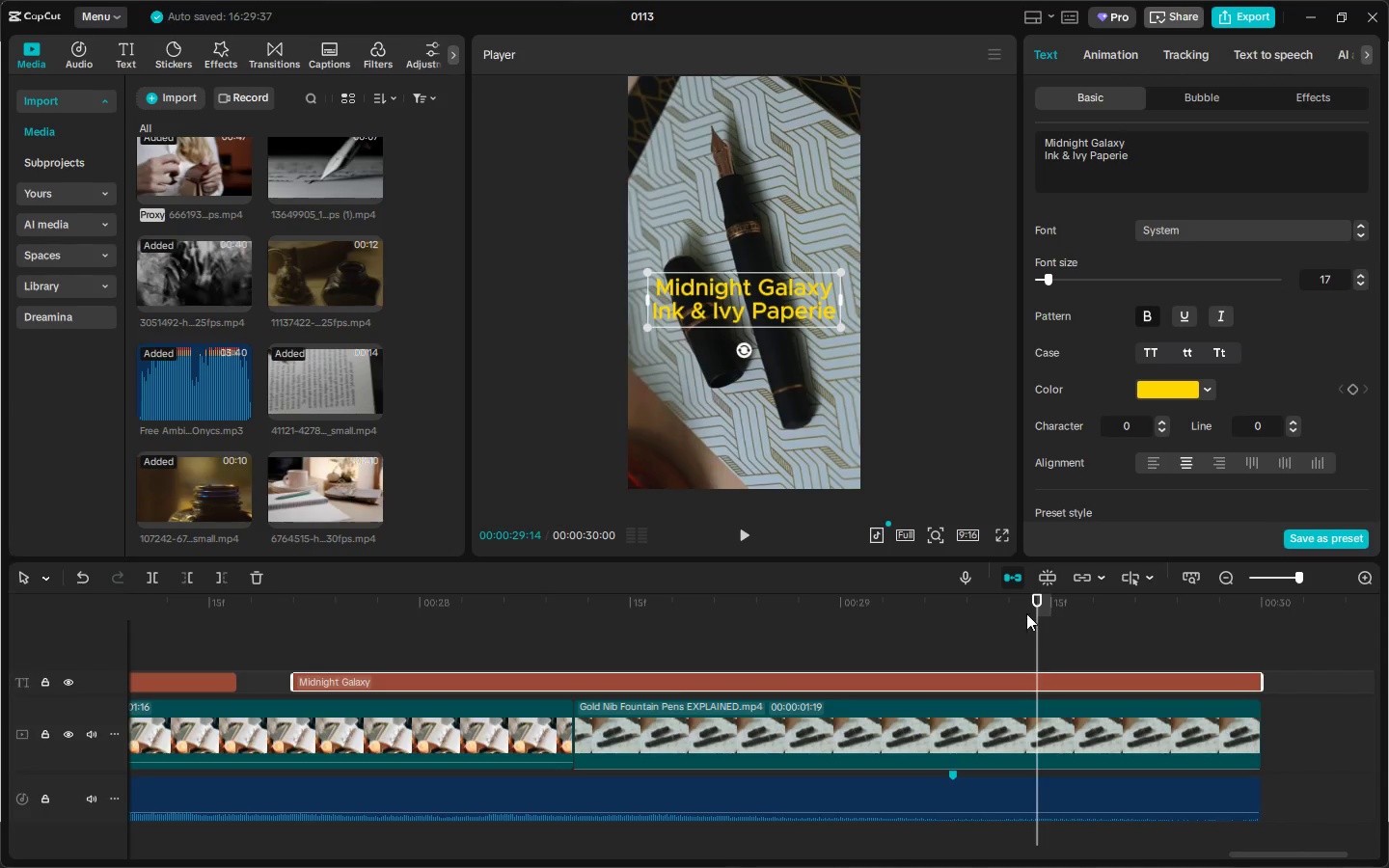 
left_click([1280, 583])
 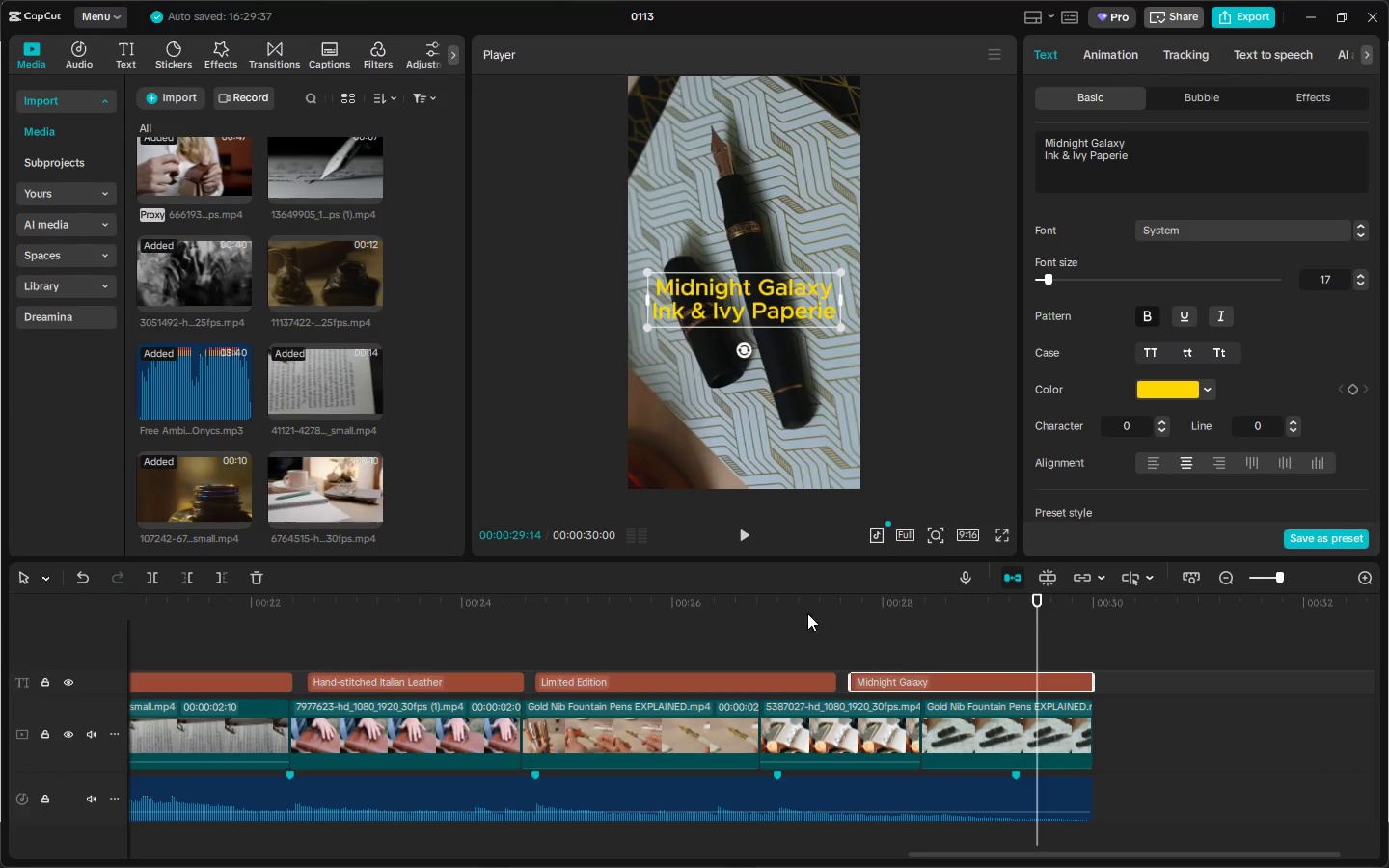 
left_click([815, 602])
 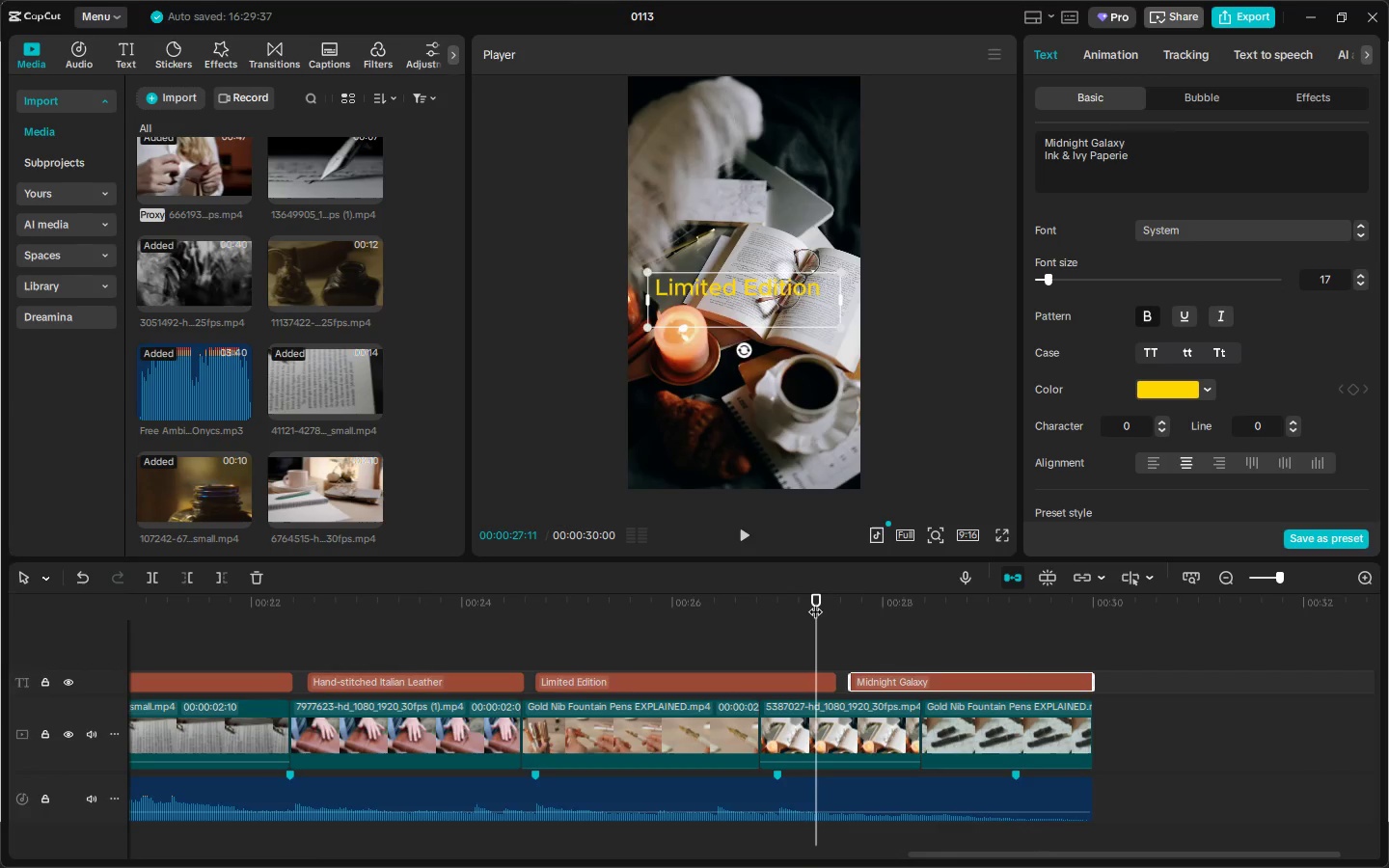 
key(Space)
 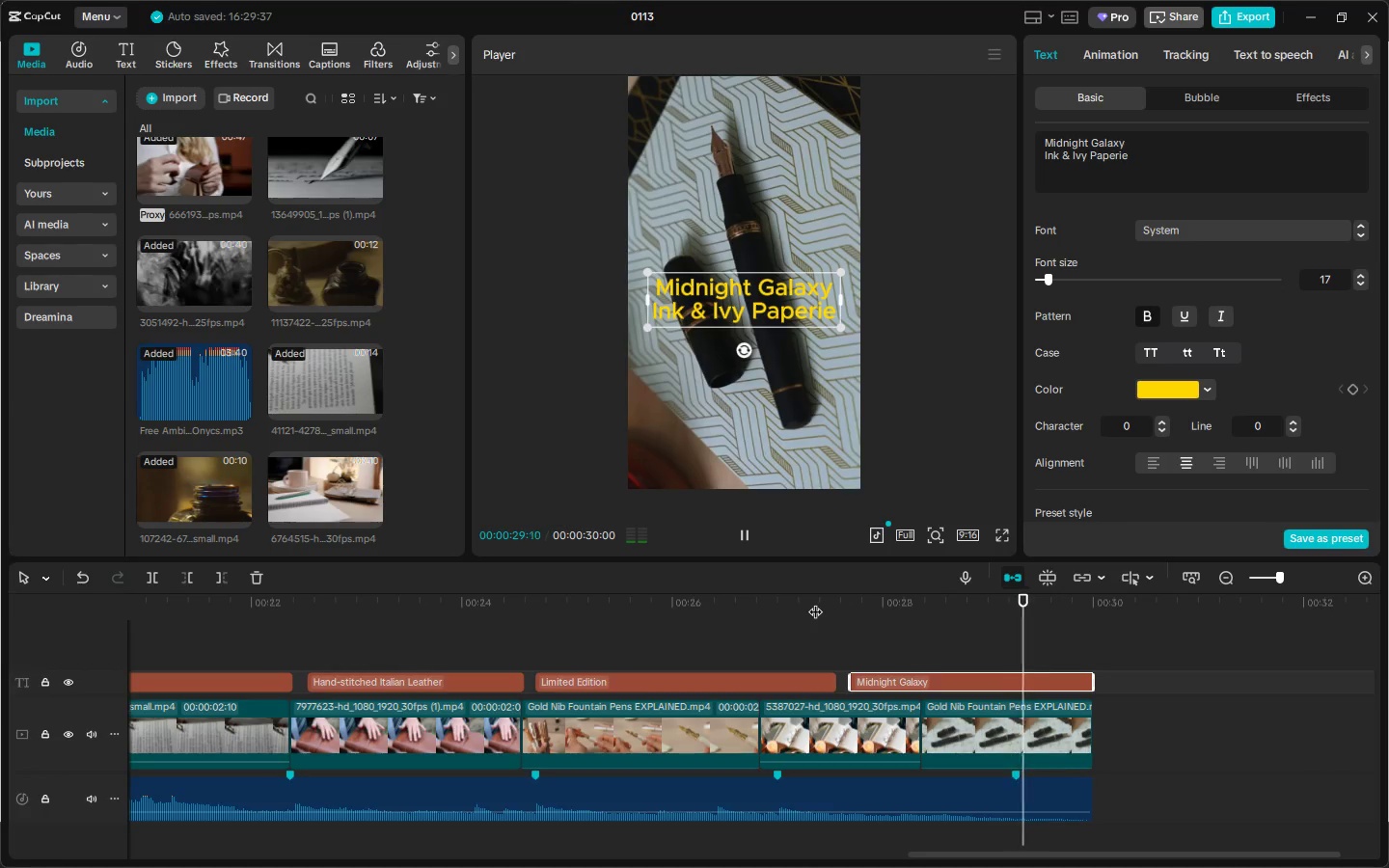 
key(Space)
 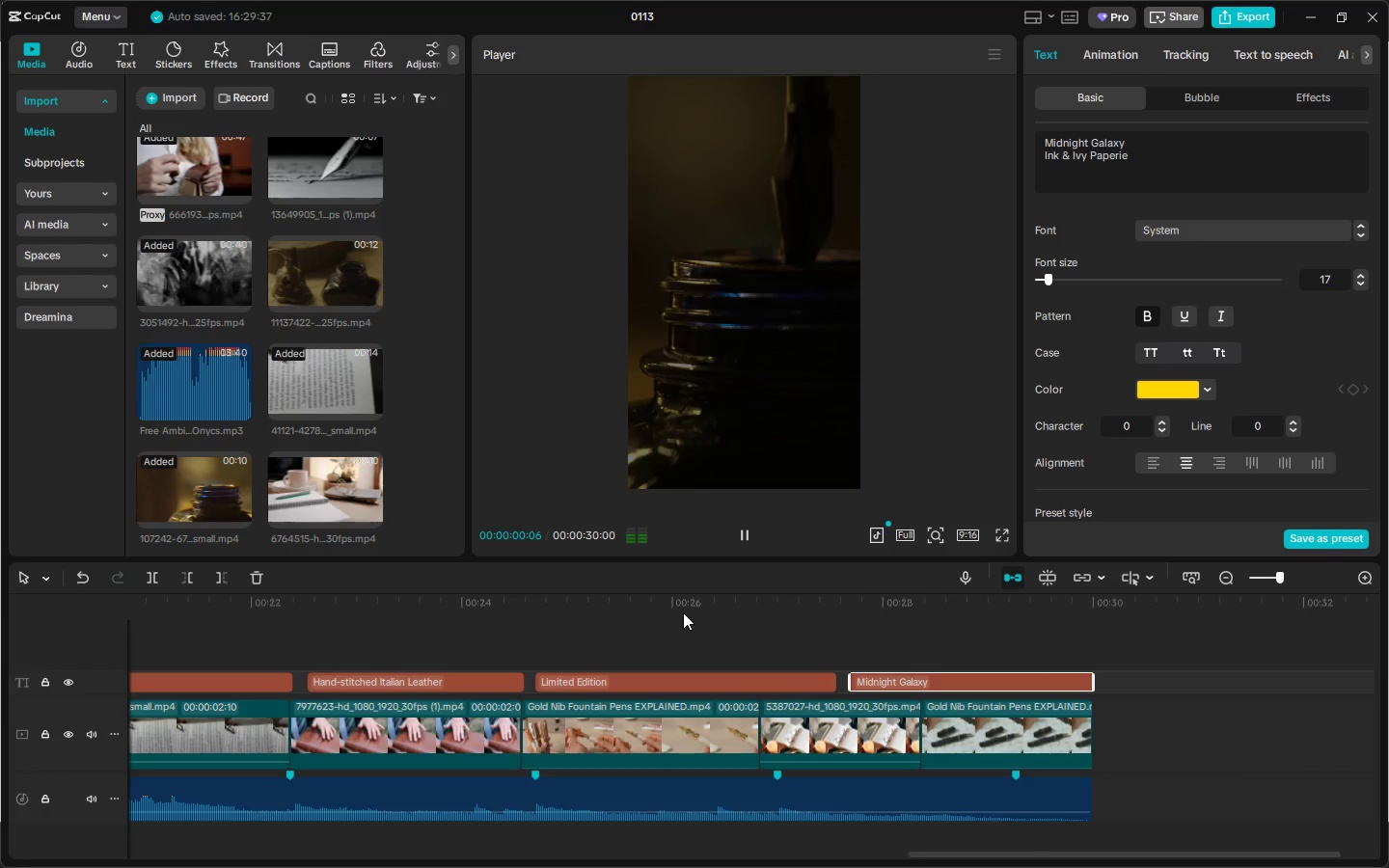 
left_click_drag(start_coordinate=[586, 595], to_coordinate=[0, 614])
 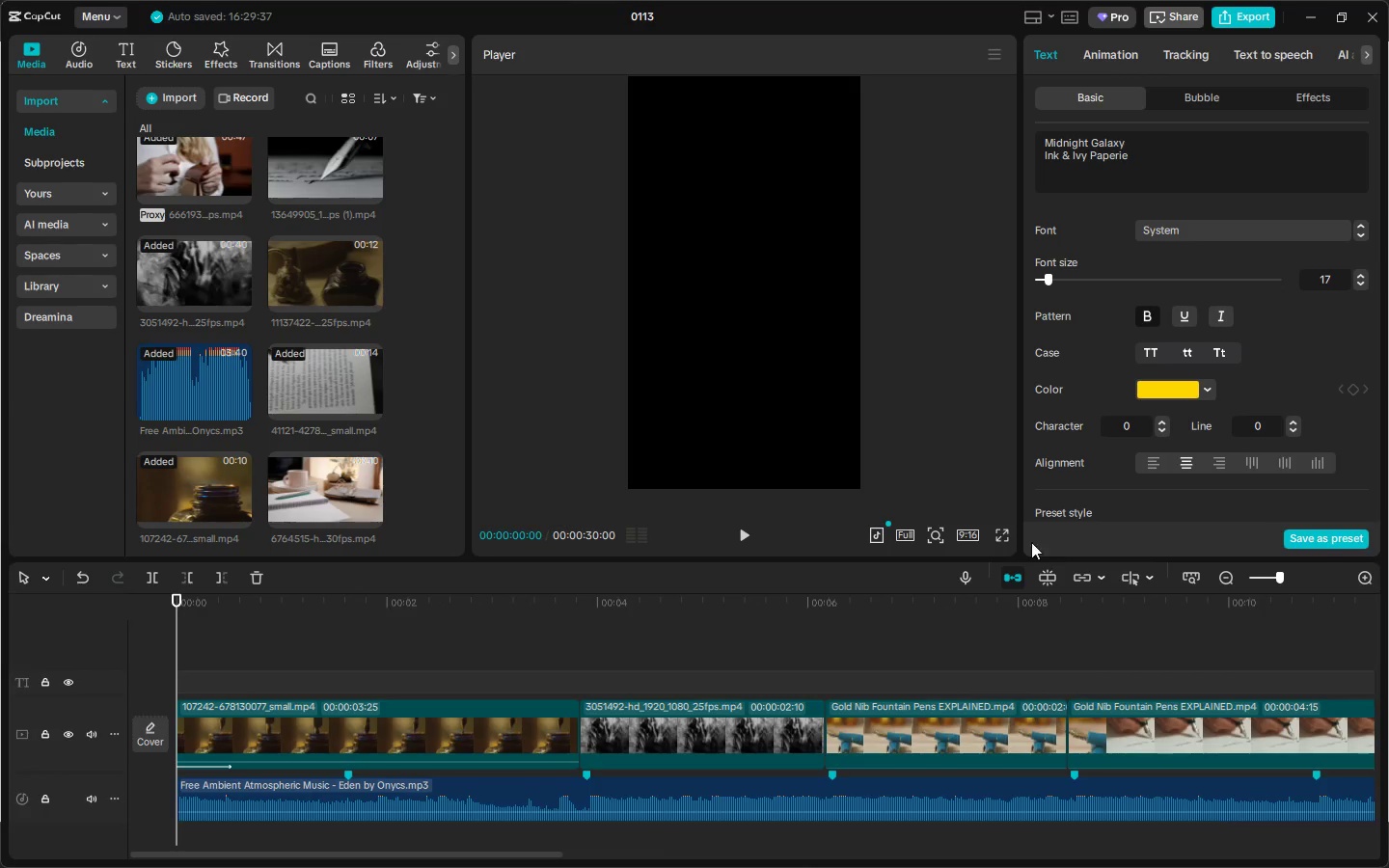 
left_click([1003, 539])
 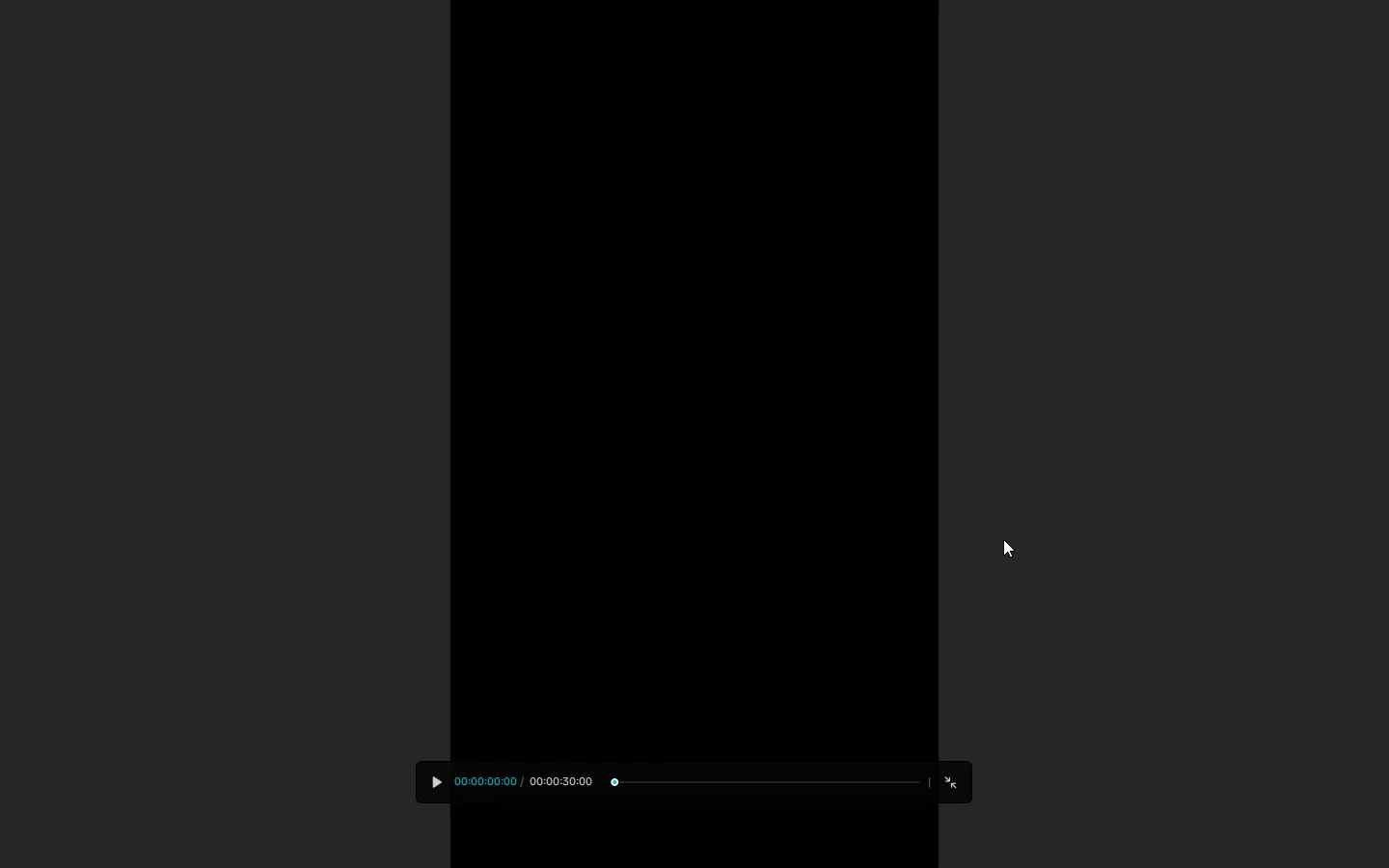 
key(Space)
 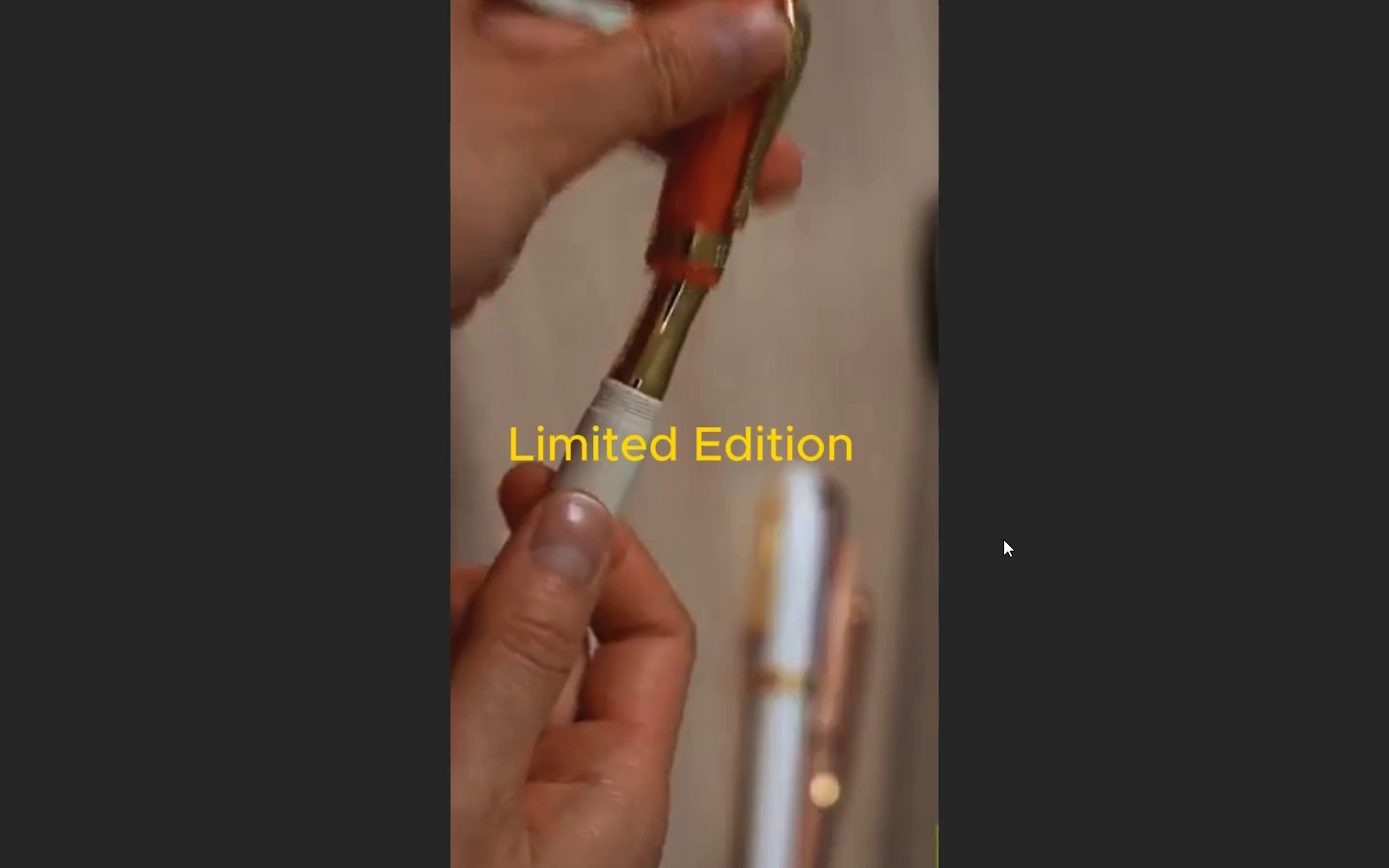 
wait(29.92)
 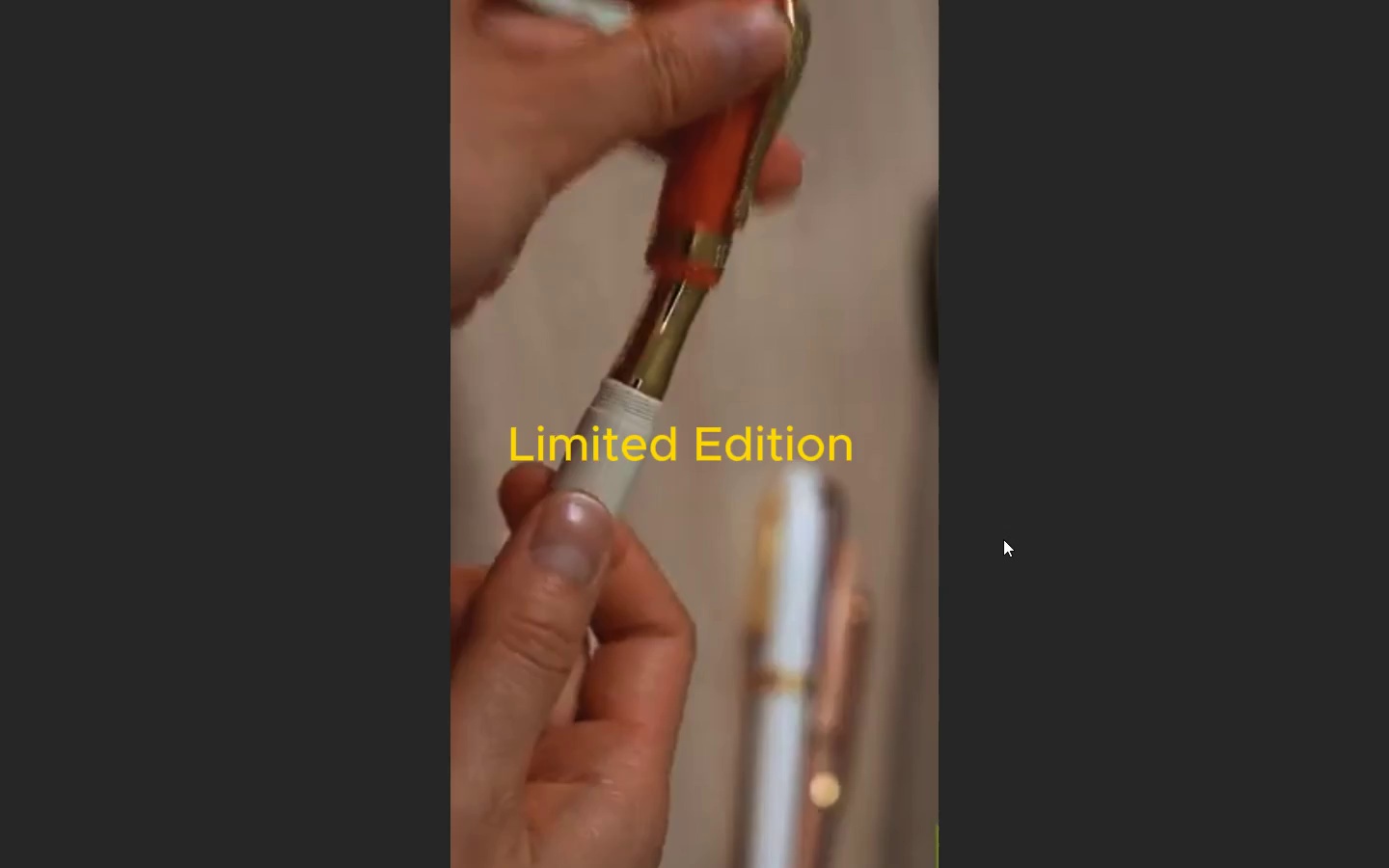 
key(Space)
 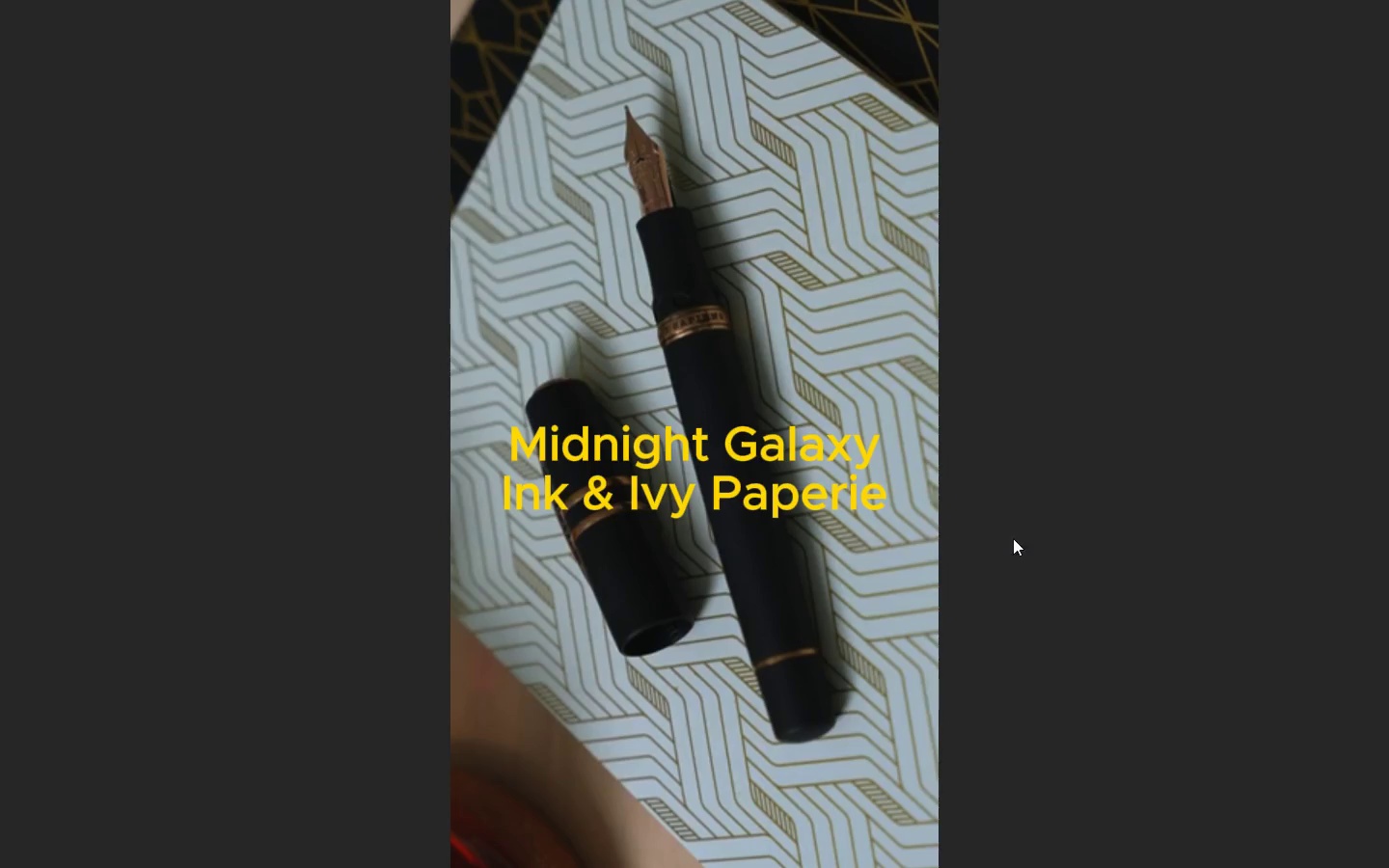 
key(Escape)
 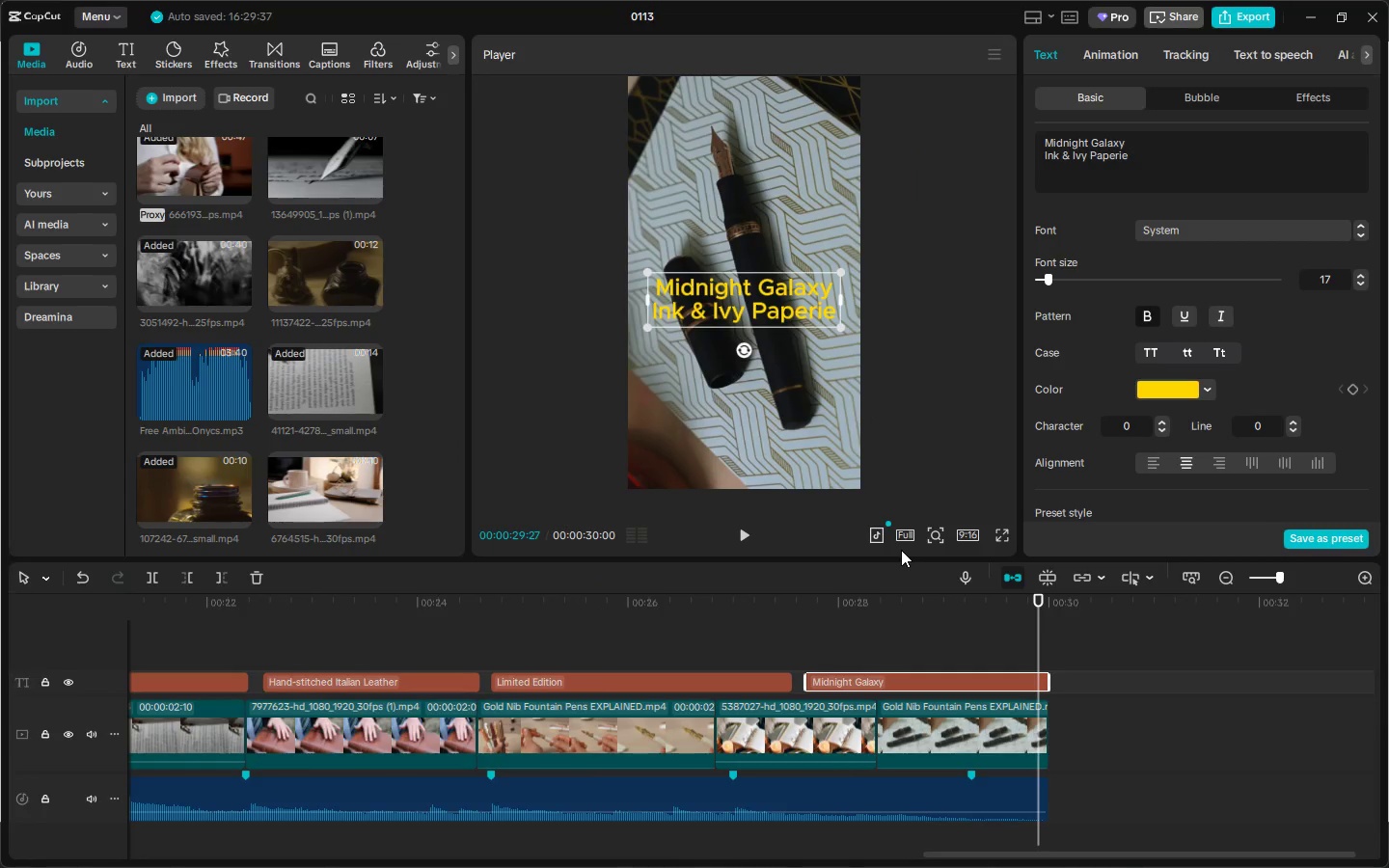 
scroll: coordinate [1161, 466], scroll_direction: down, amount: 4.0
 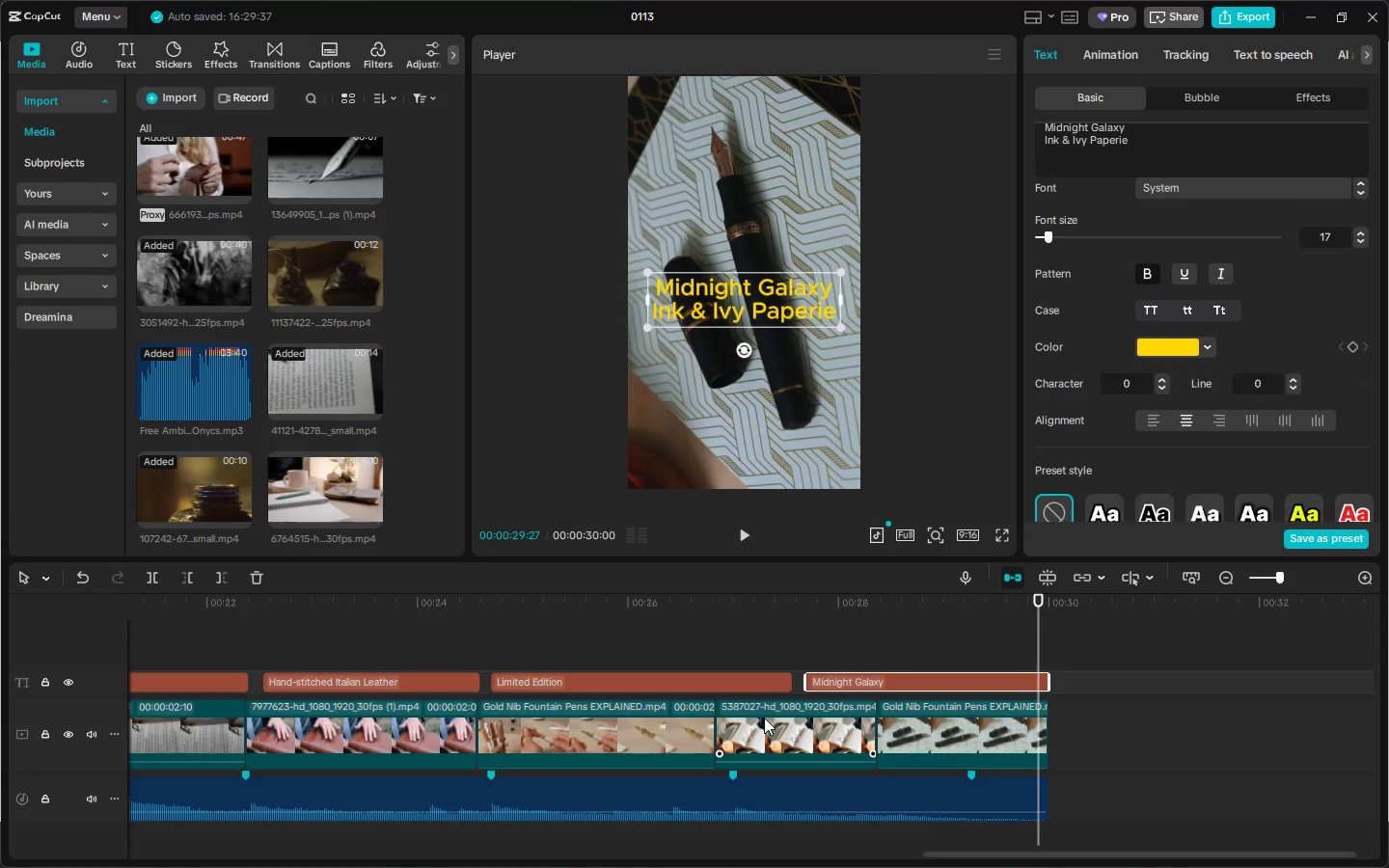 
wait(6.76)
 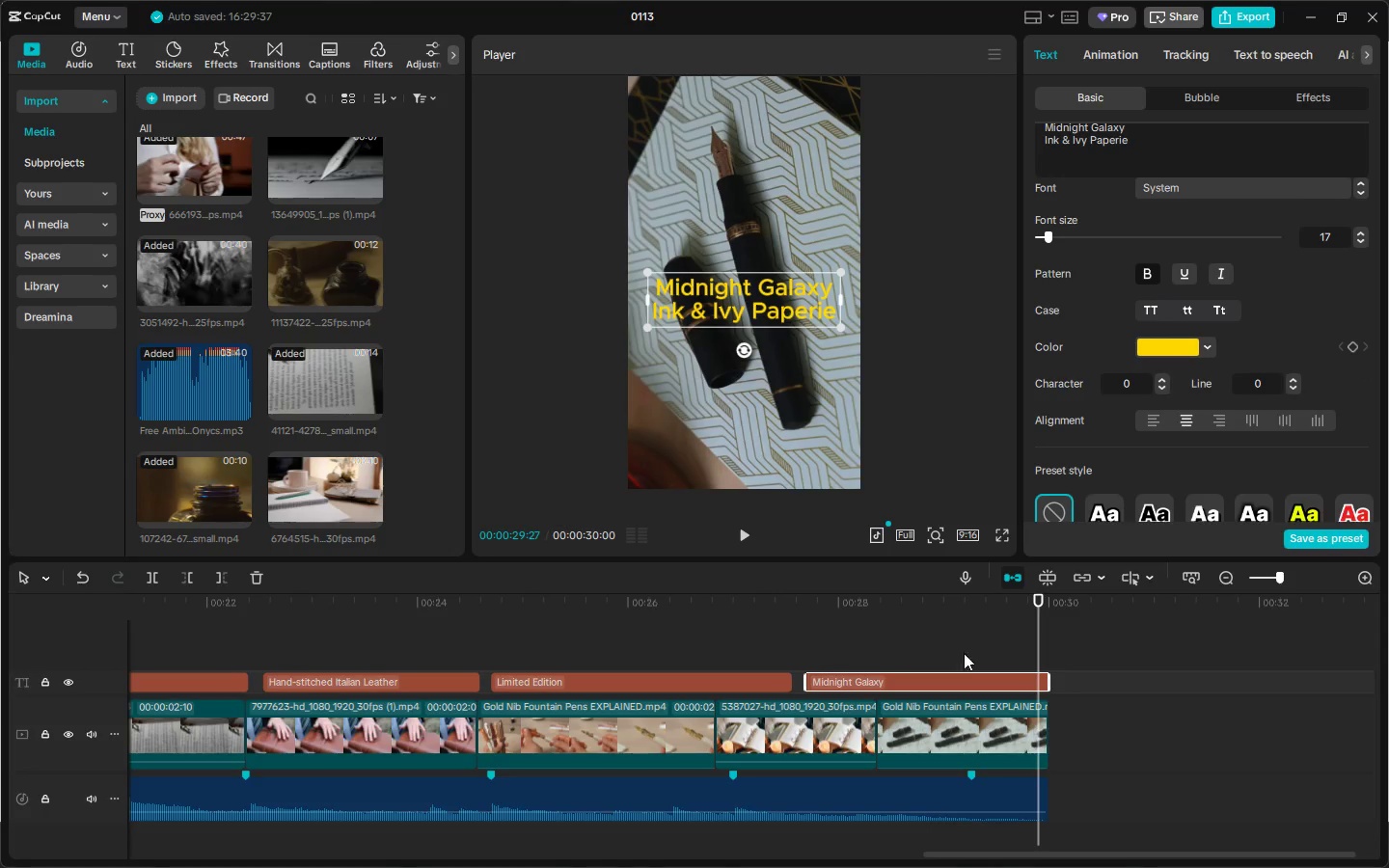 
left_click_drag(start_coordinate=[956, 853], to_coordinate=[759, 854])
 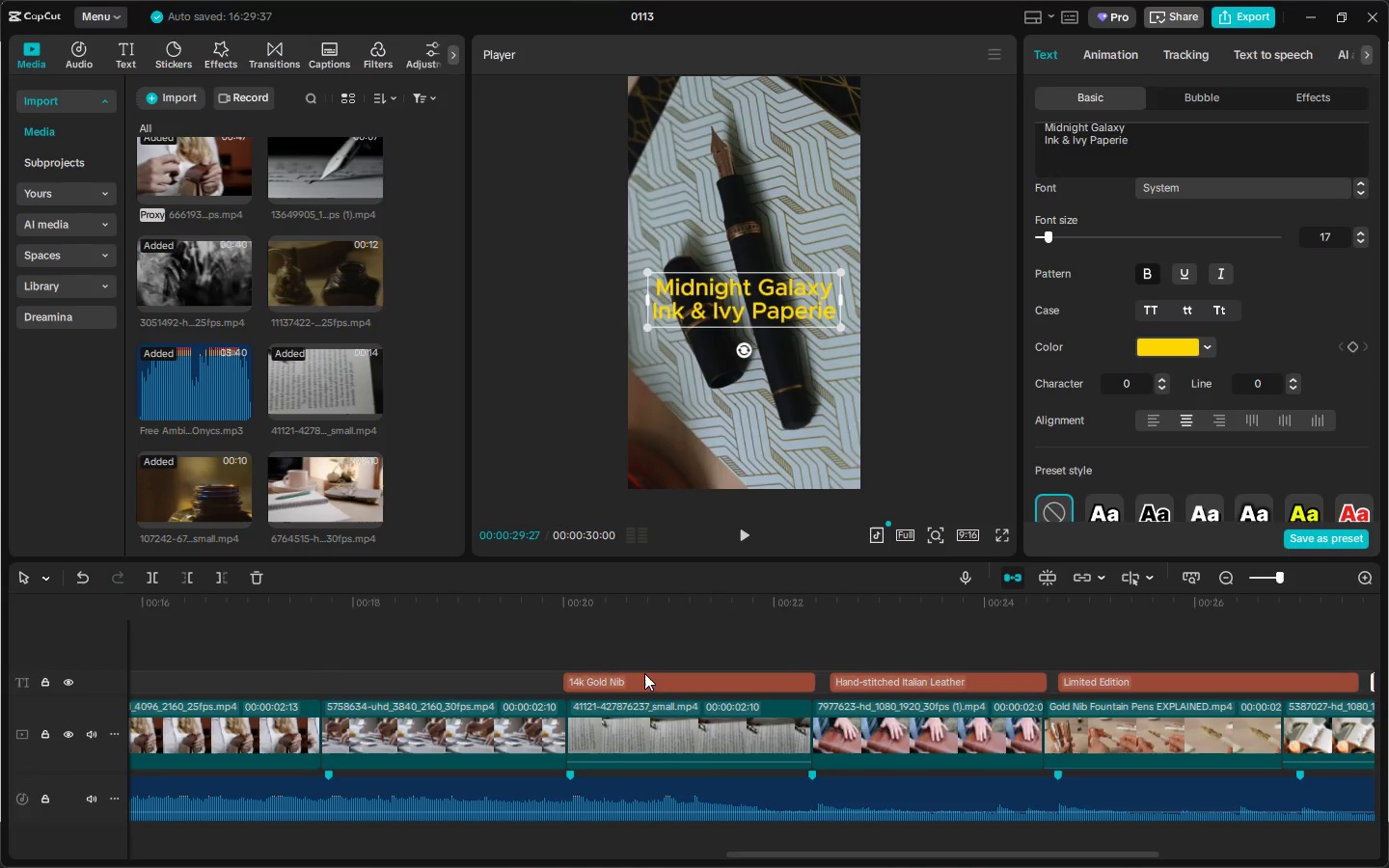 
left_click([642, 671])
 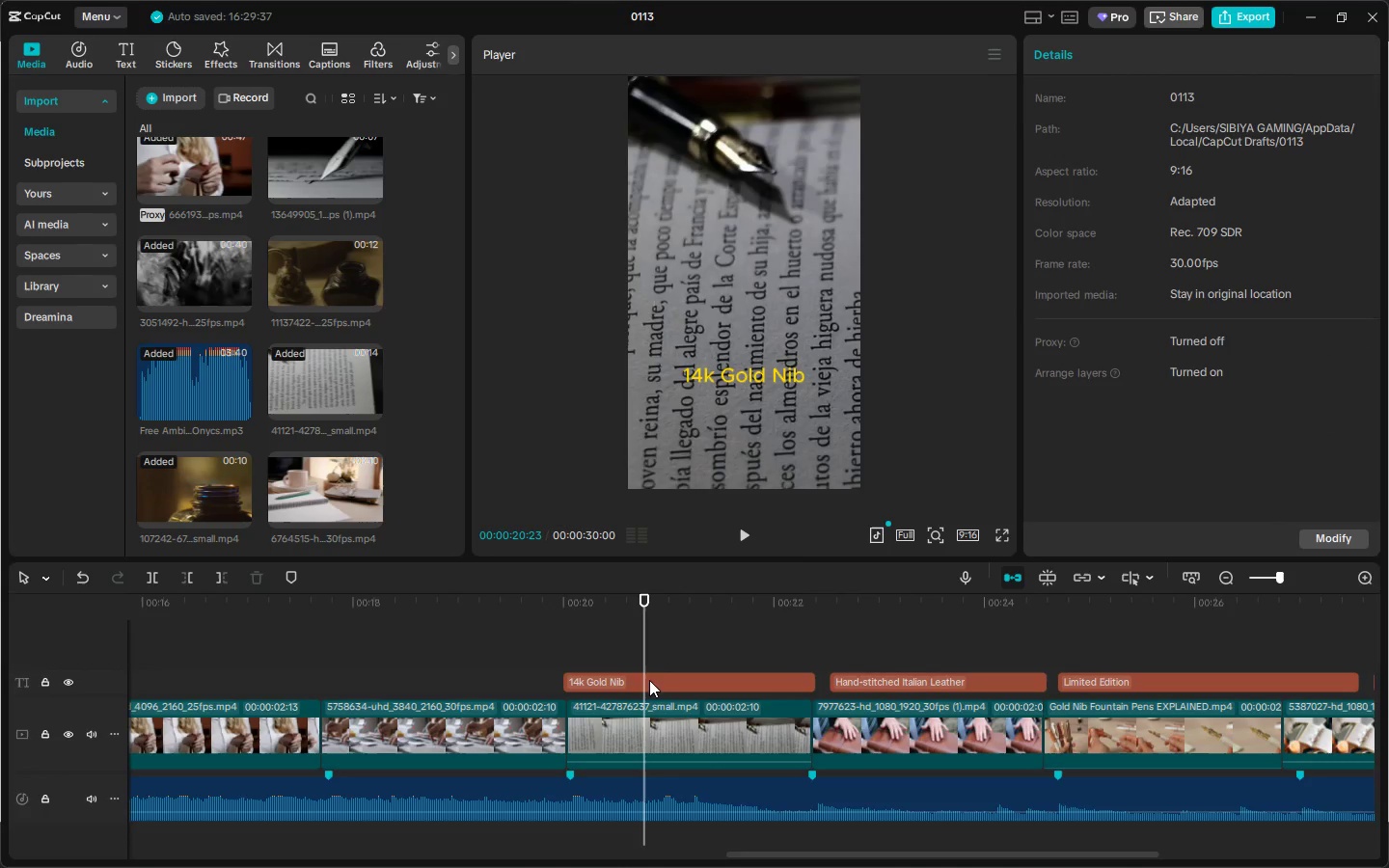 
left_click([661, 677])
 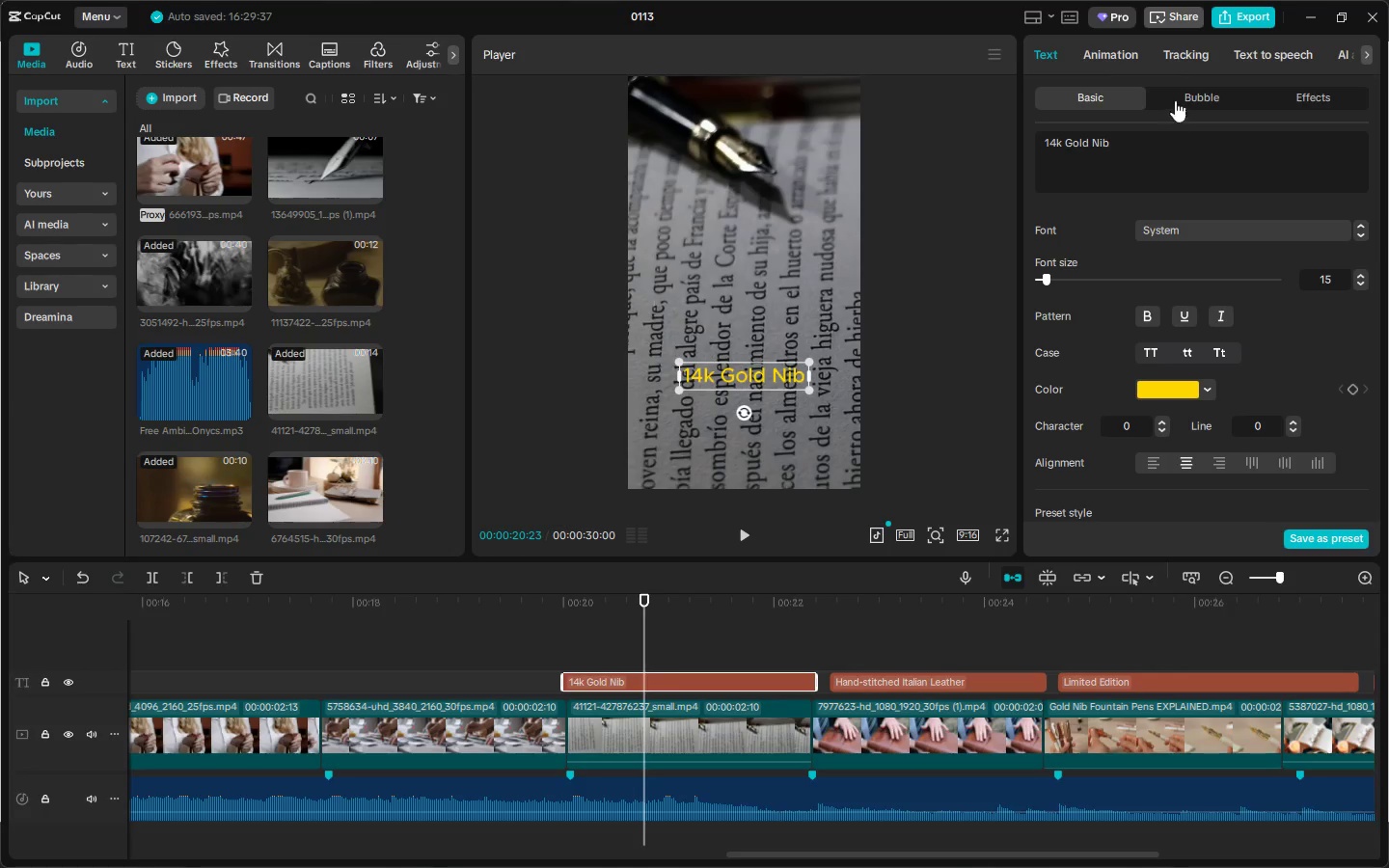 
left_click([1133, 48])
 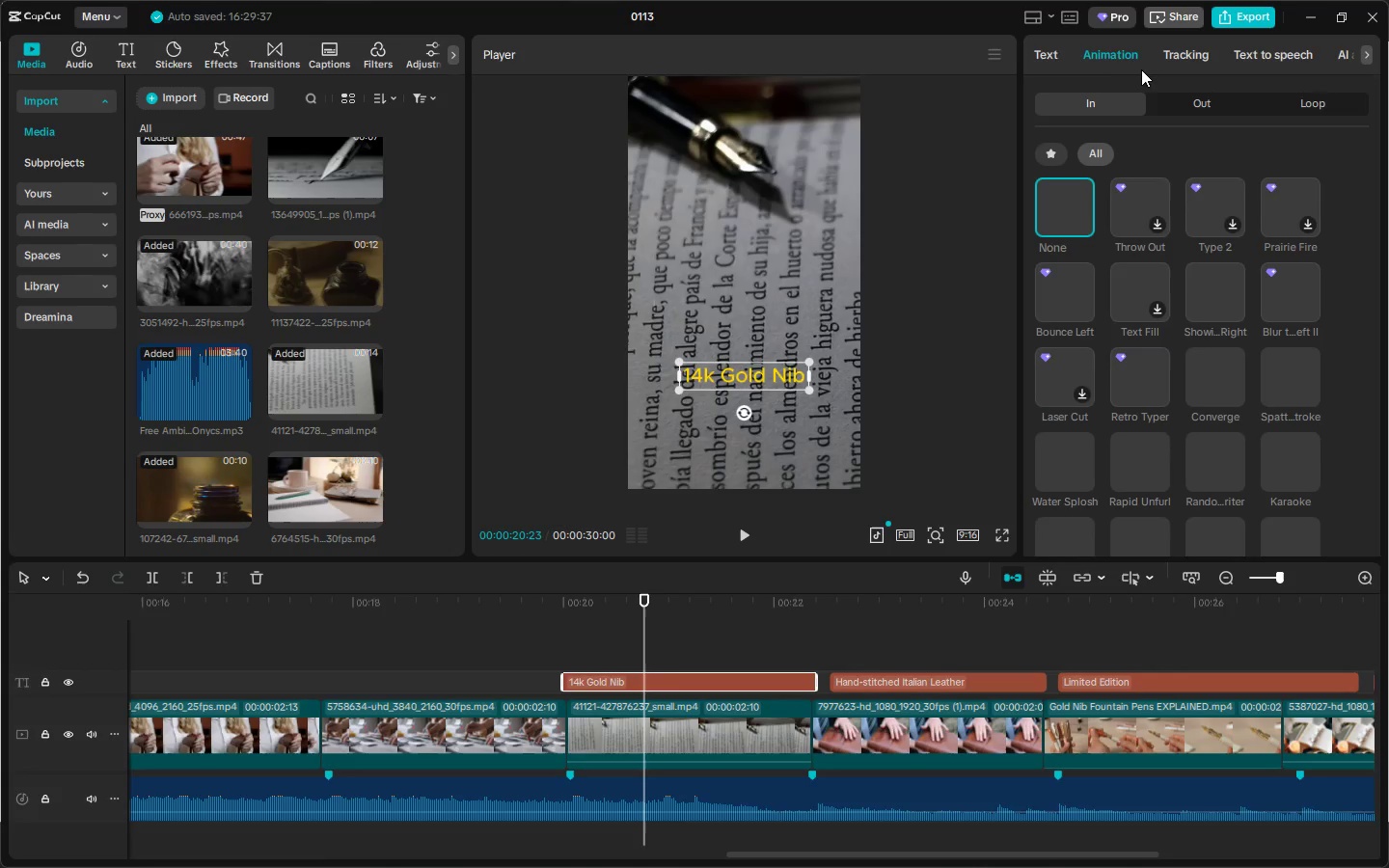 
left_click([1228, 21])
 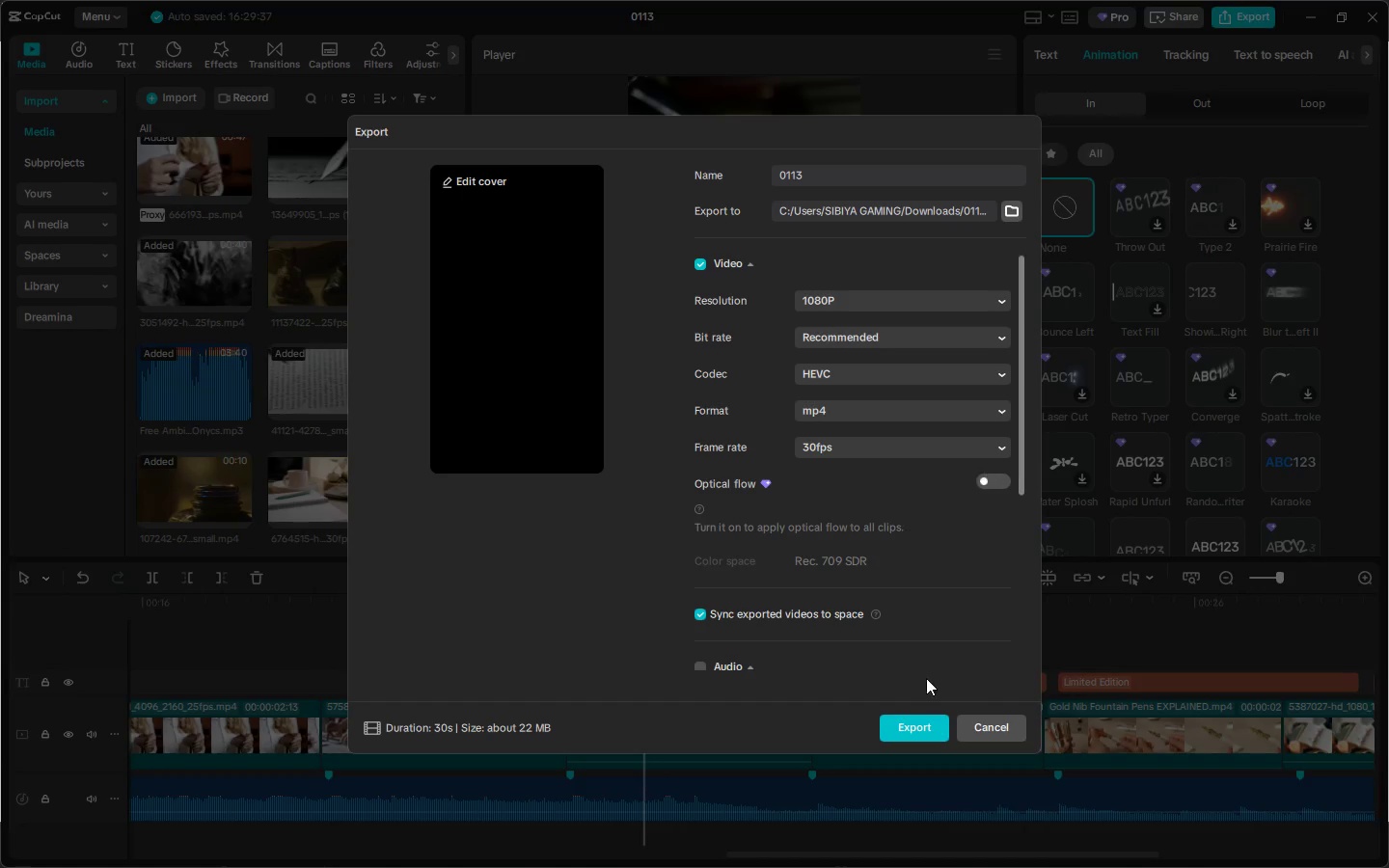 
left_click([995, 731])
 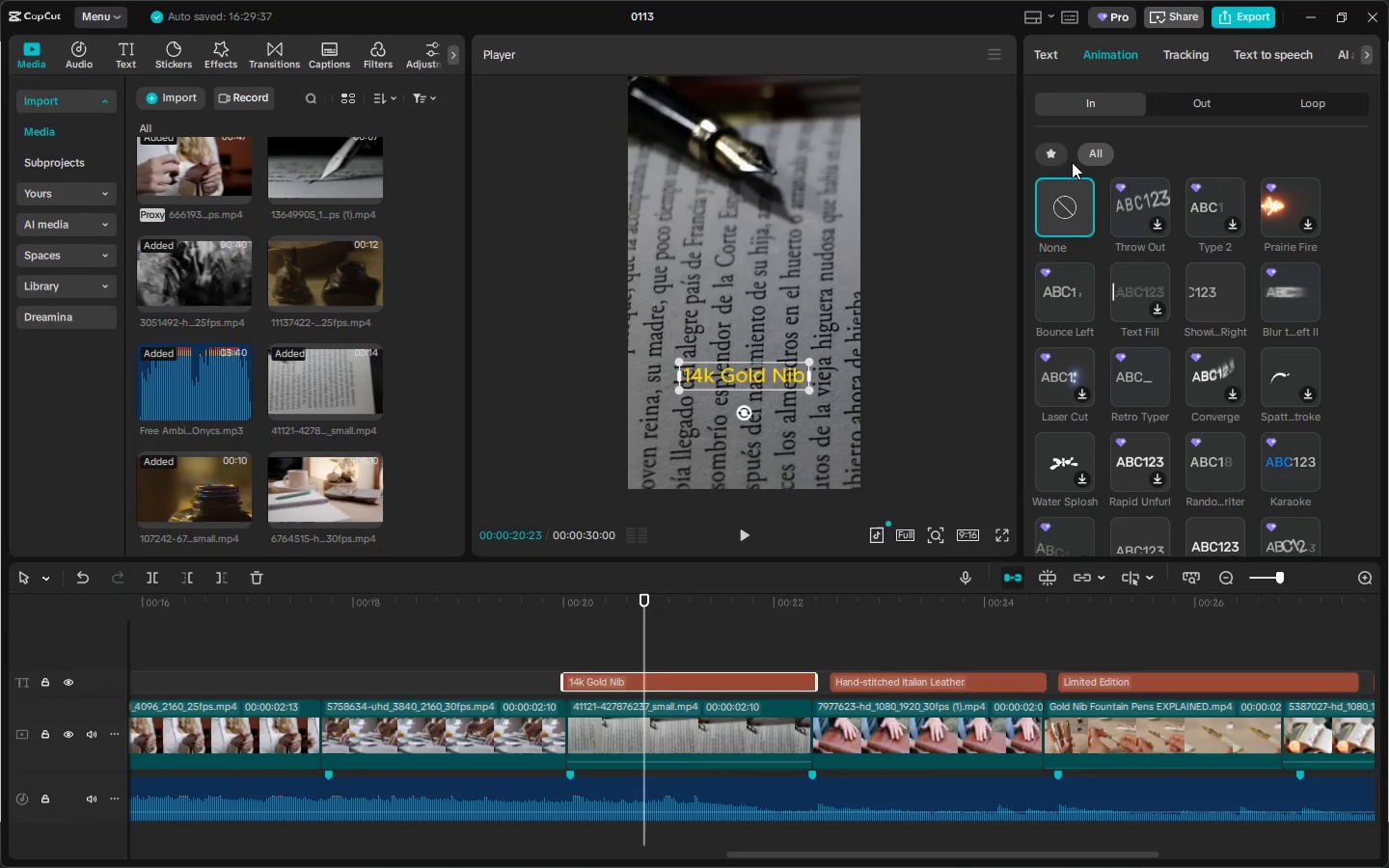 
double_click([1058, 159])
 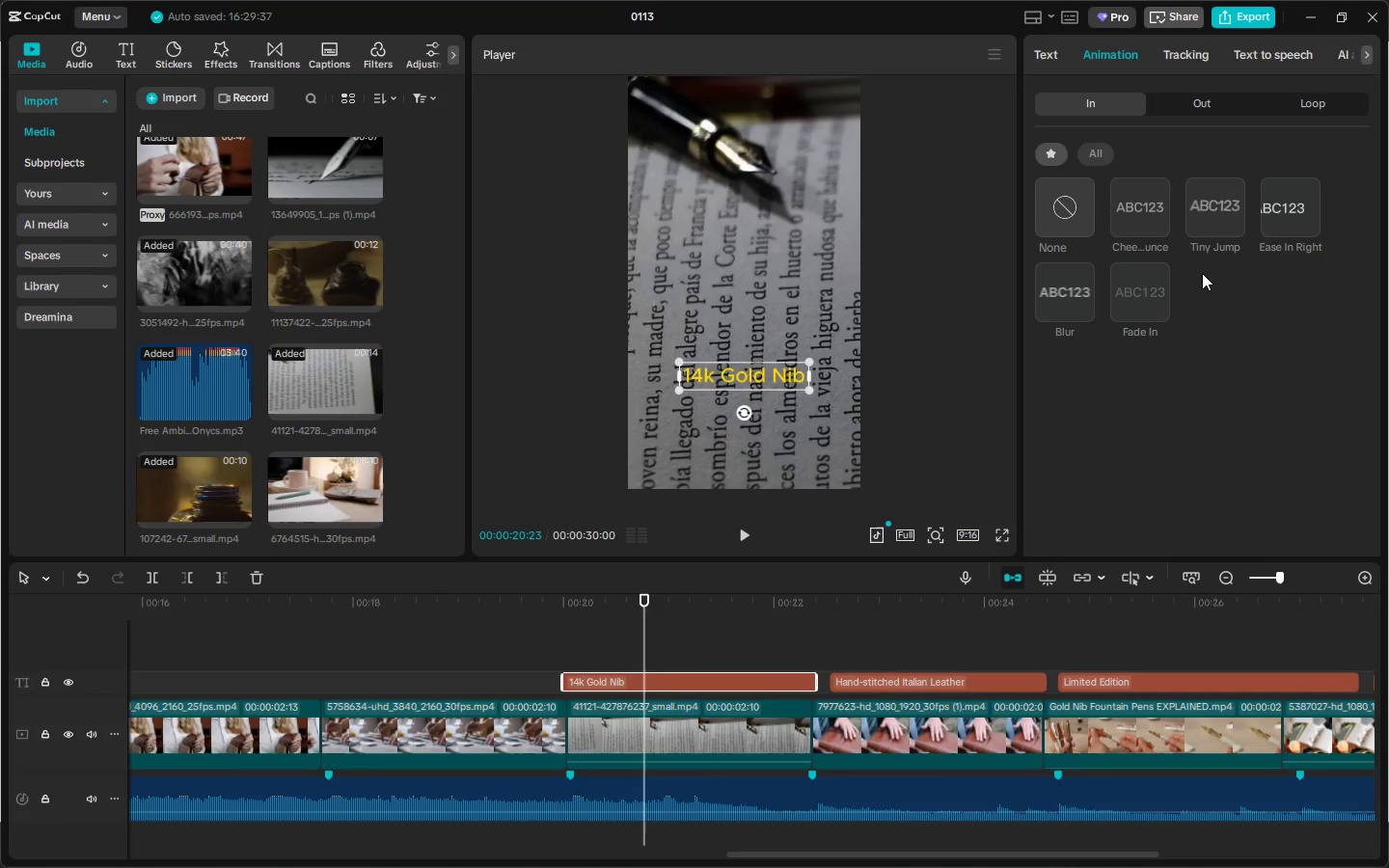 
left_click([1142, 282])
 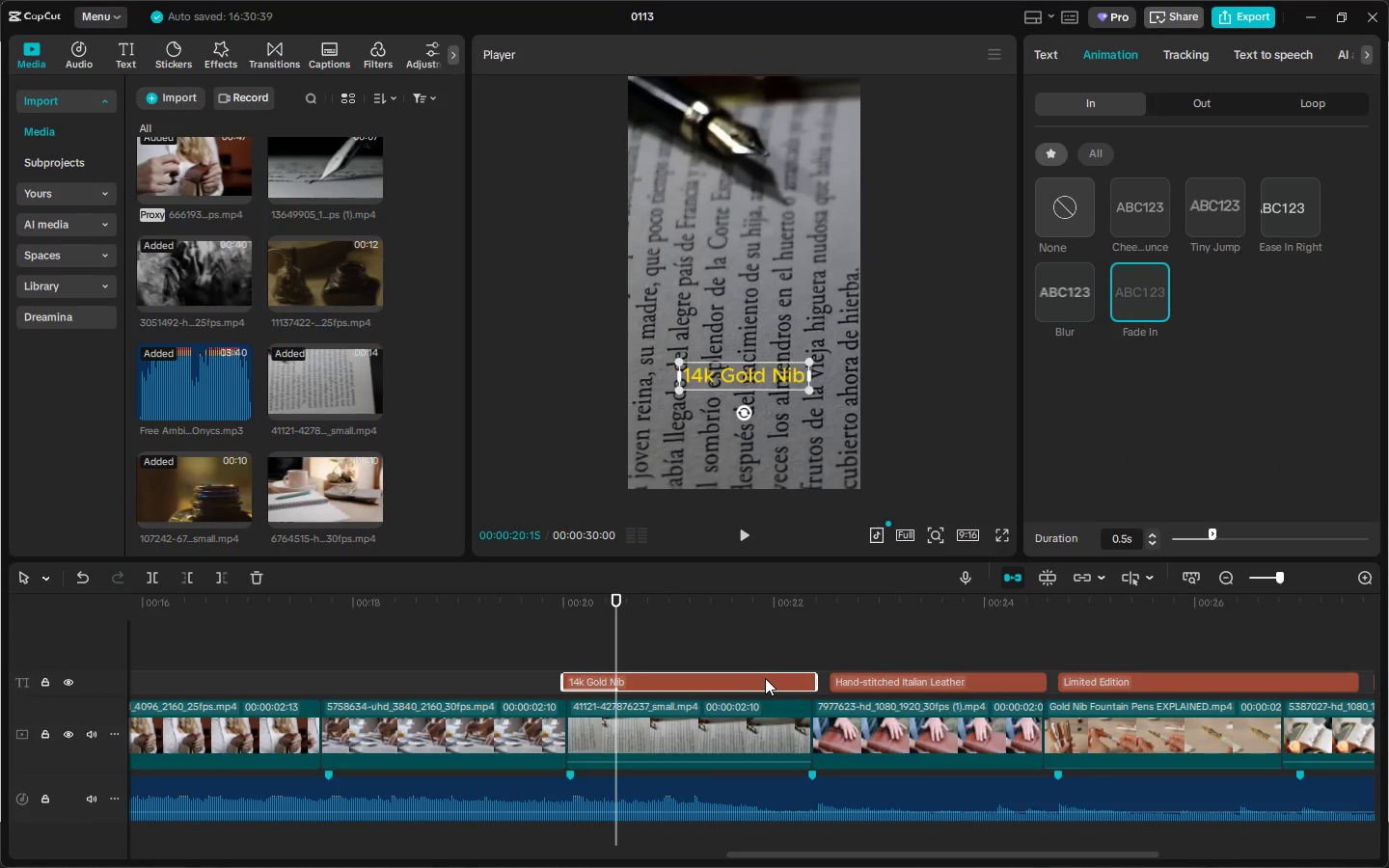 
left_click([1224, 97])
 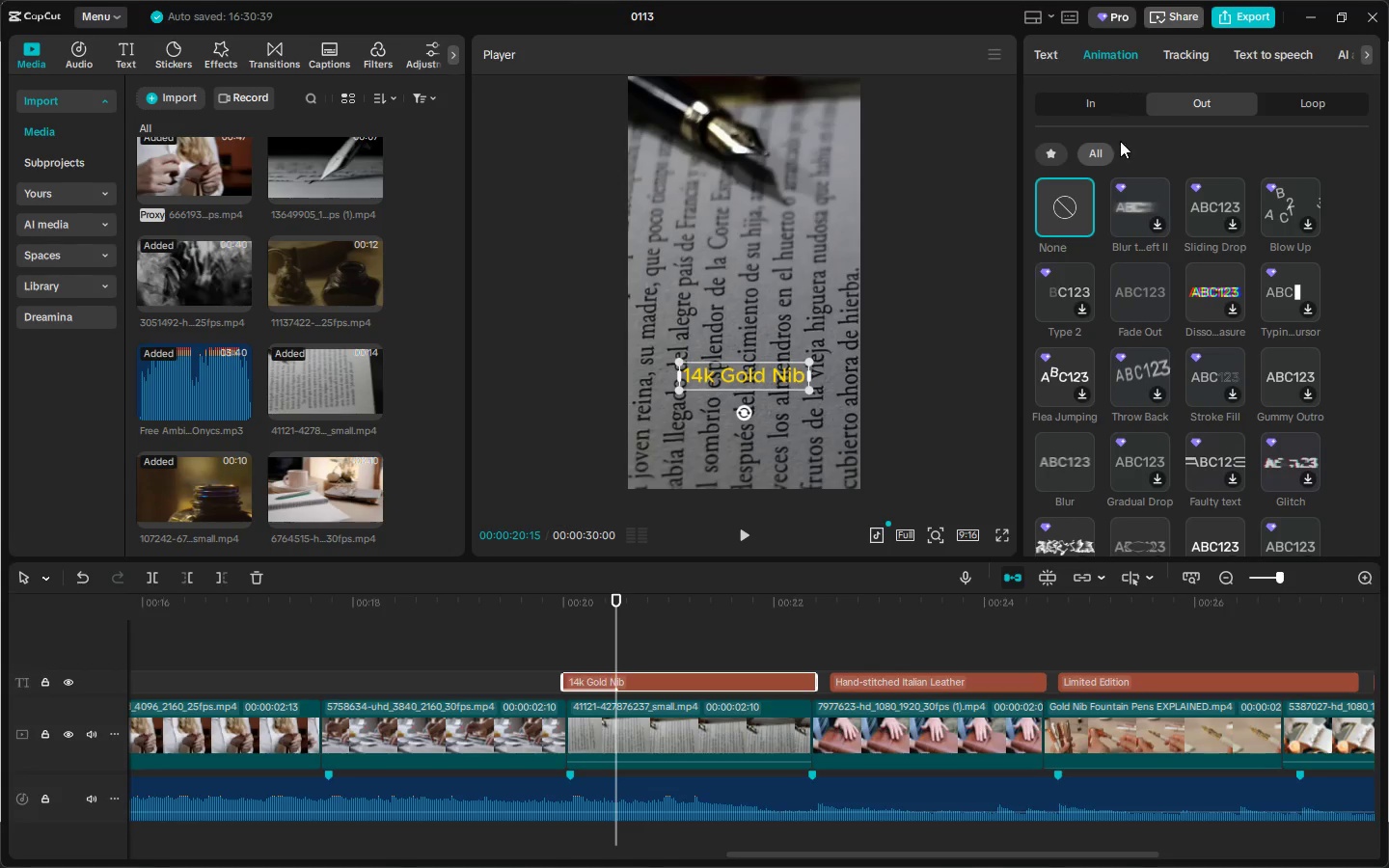 
left_click([1065, 149])
 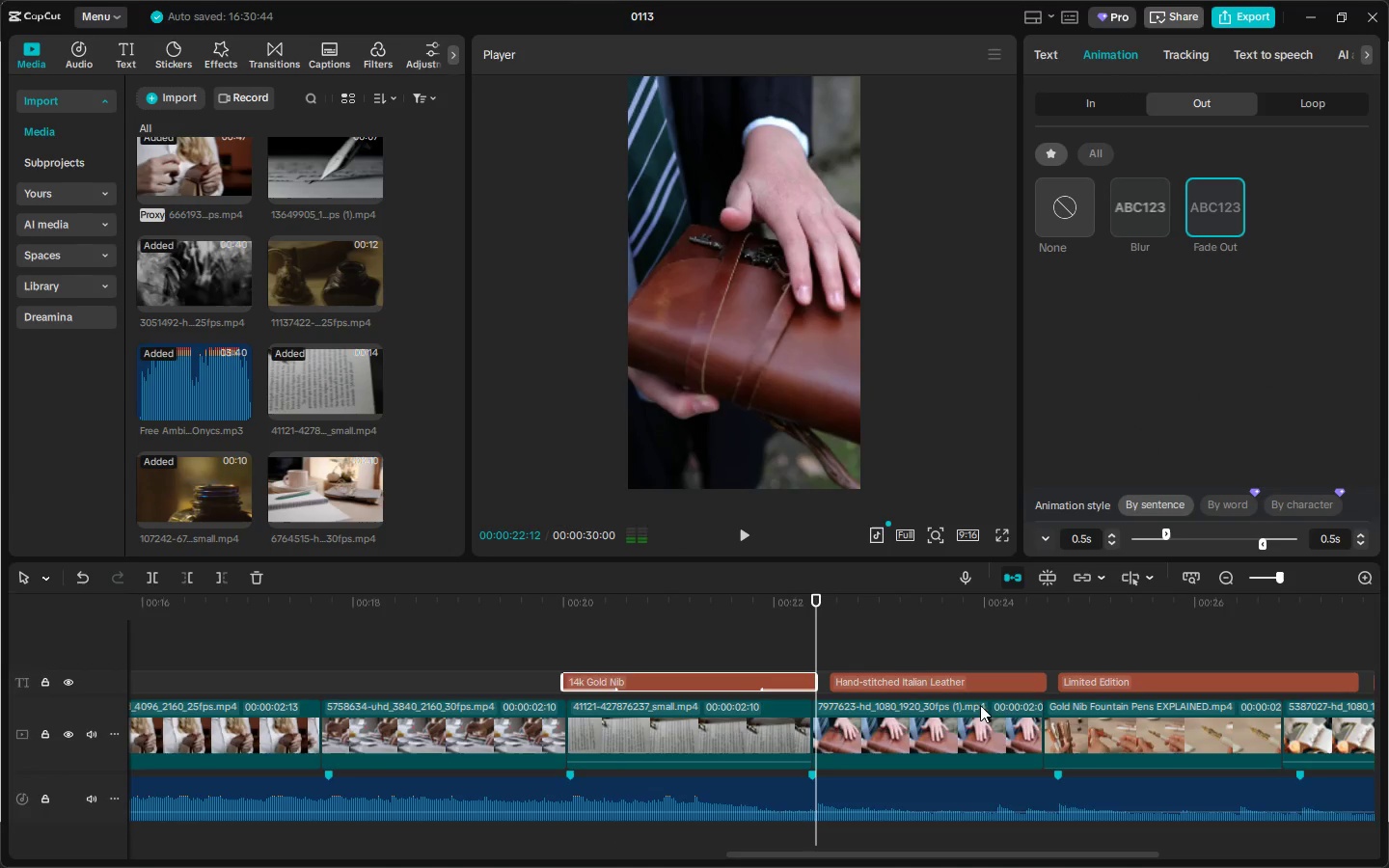 
left_click_drag(start_coordinate=[933, 859], to_coordinate=[1109, 848])
 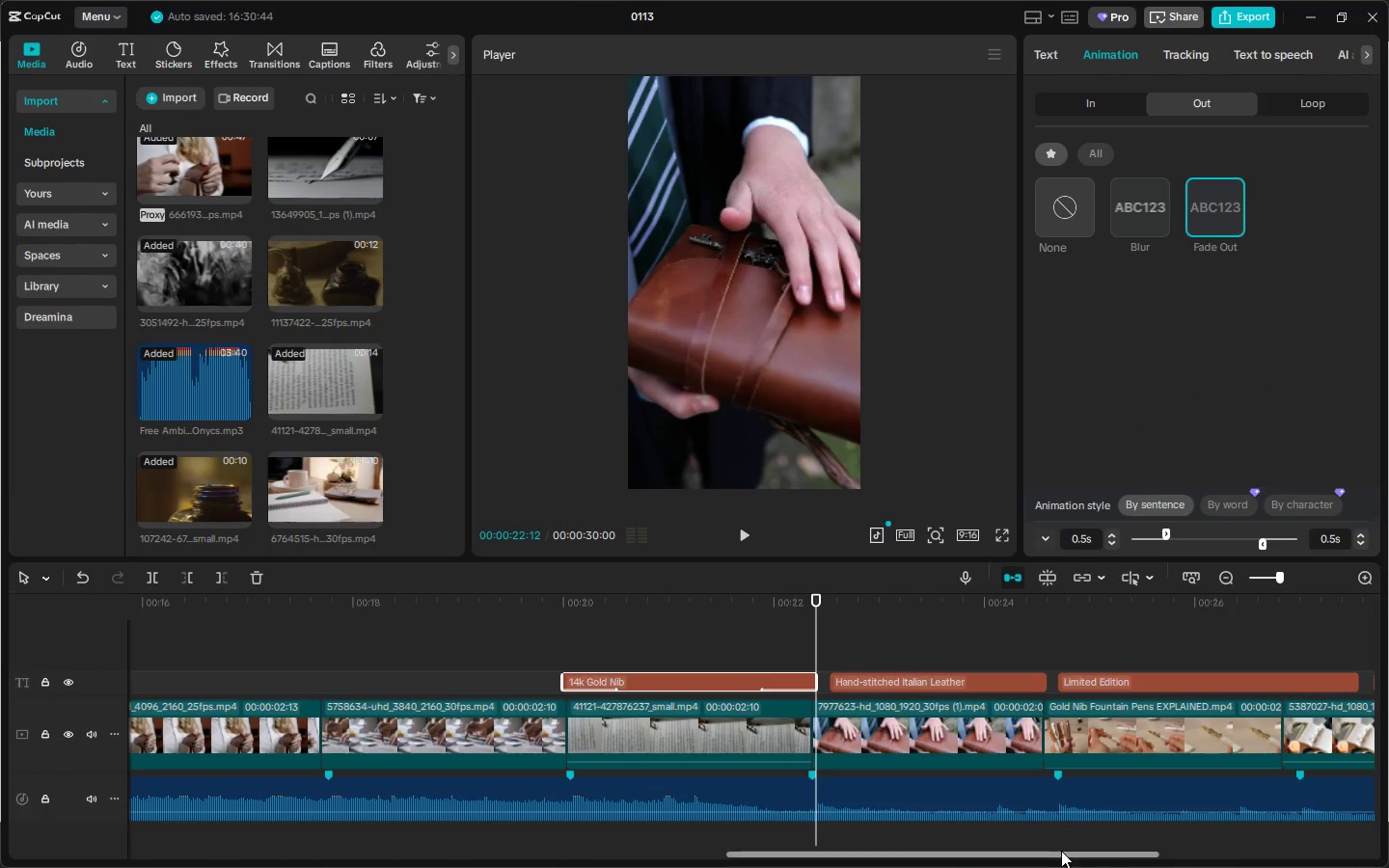 
left_click_drag(start_coordinate=[1061, 851], to_coordinate=[1243, 845])
 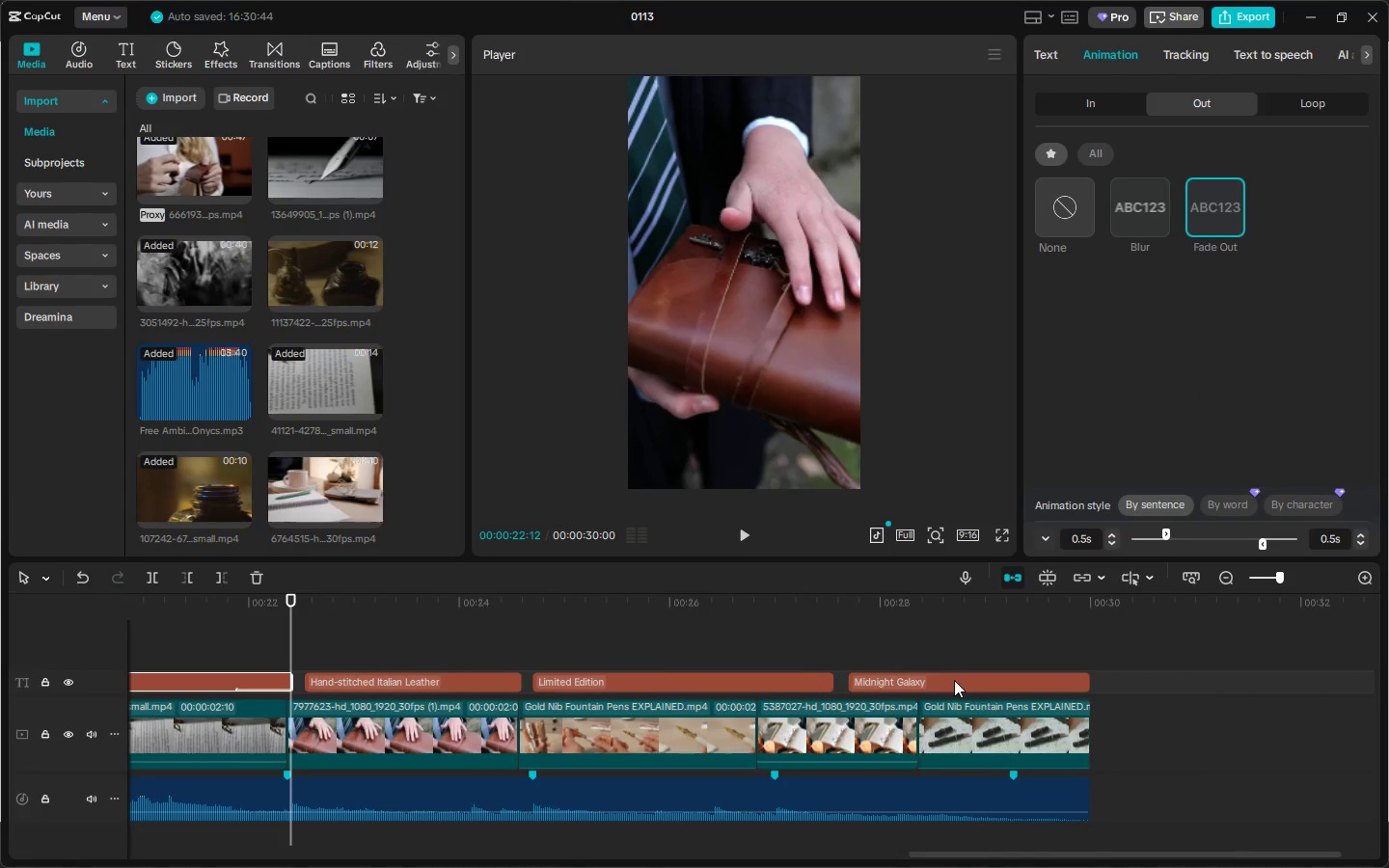 
left_click([954, 680])
 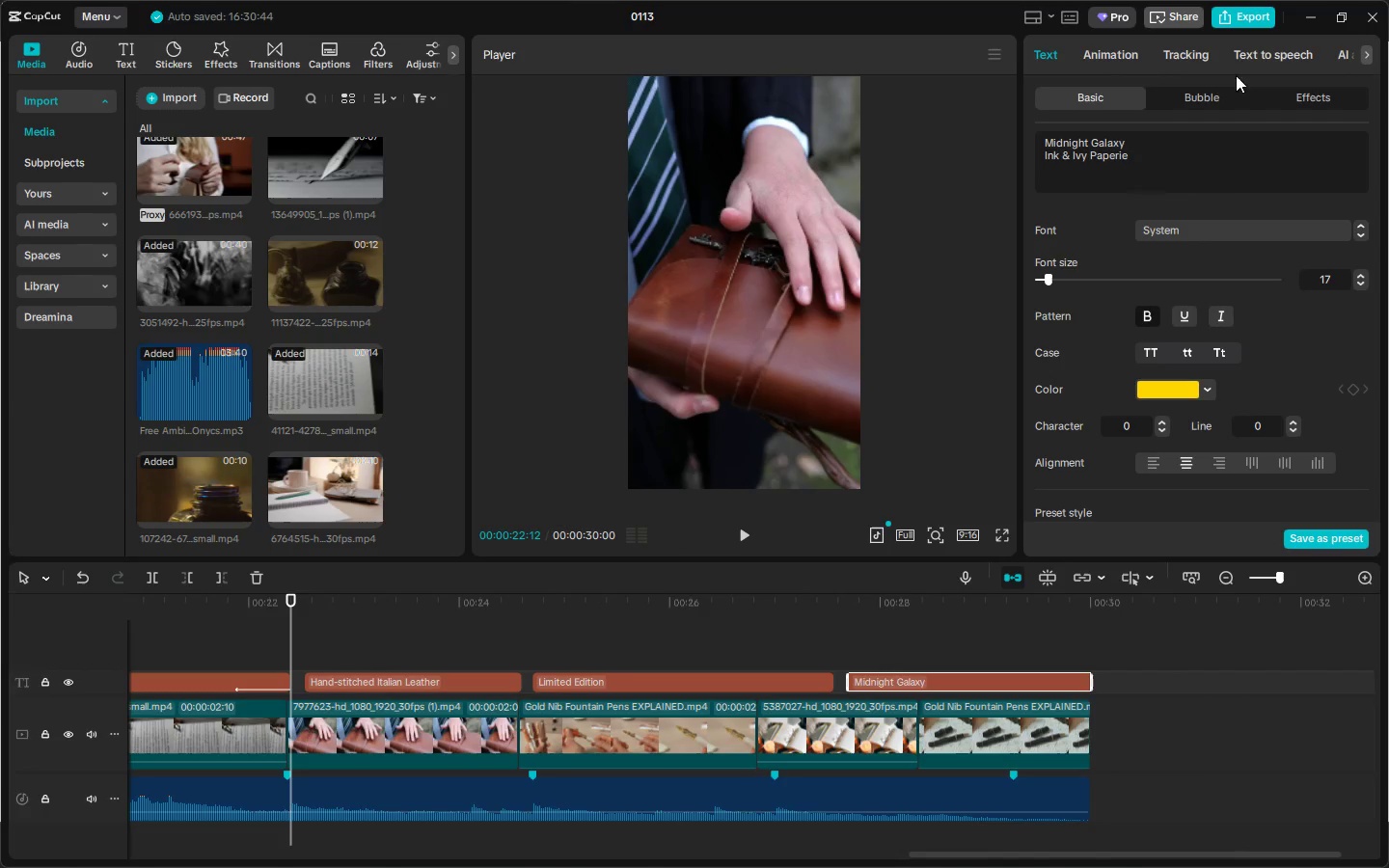 
left_click([1119, 49])
 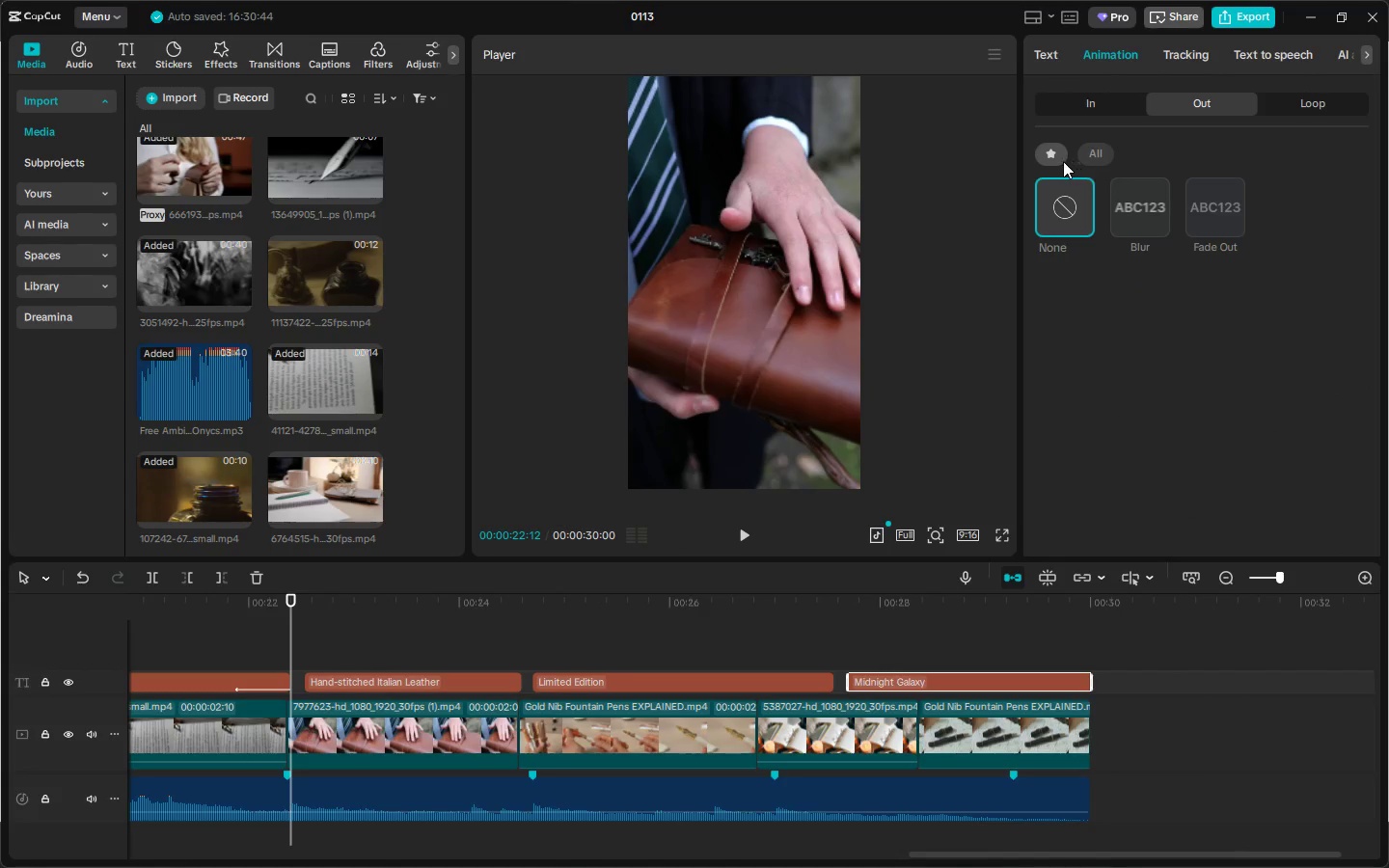 
left_click([1216, 196])
 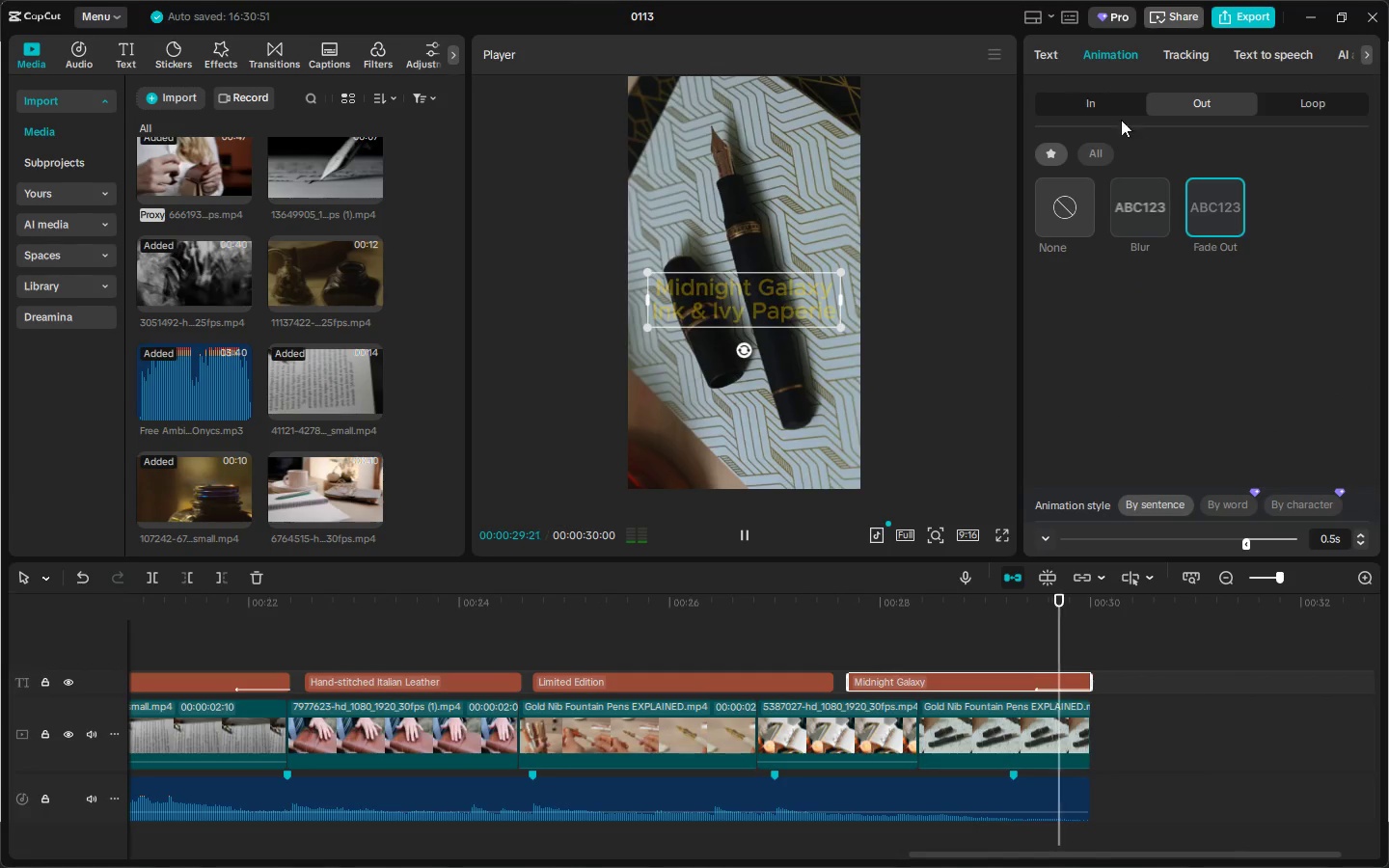 
left_click([1110, 106])
 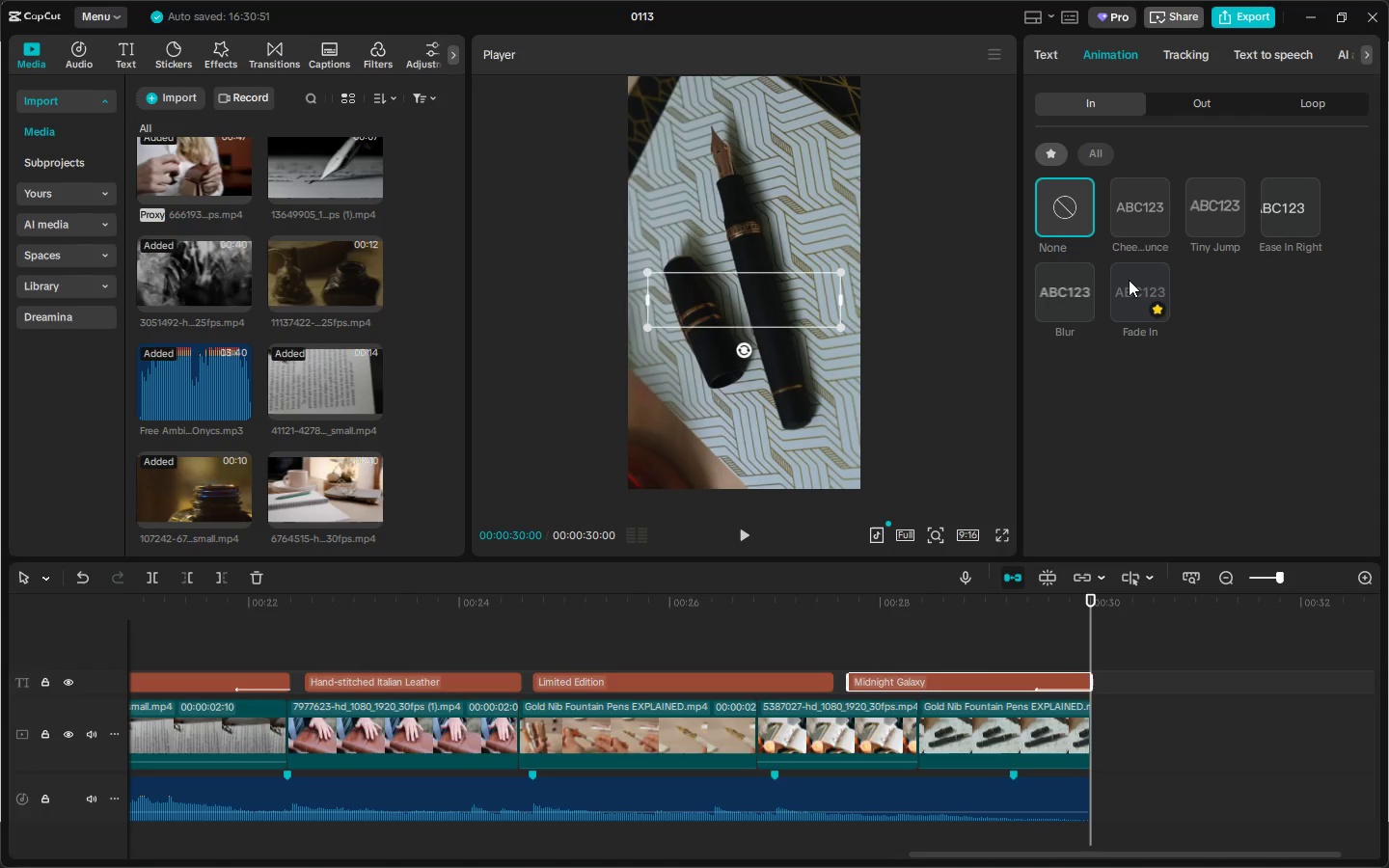 
left_click([1129, 280])
 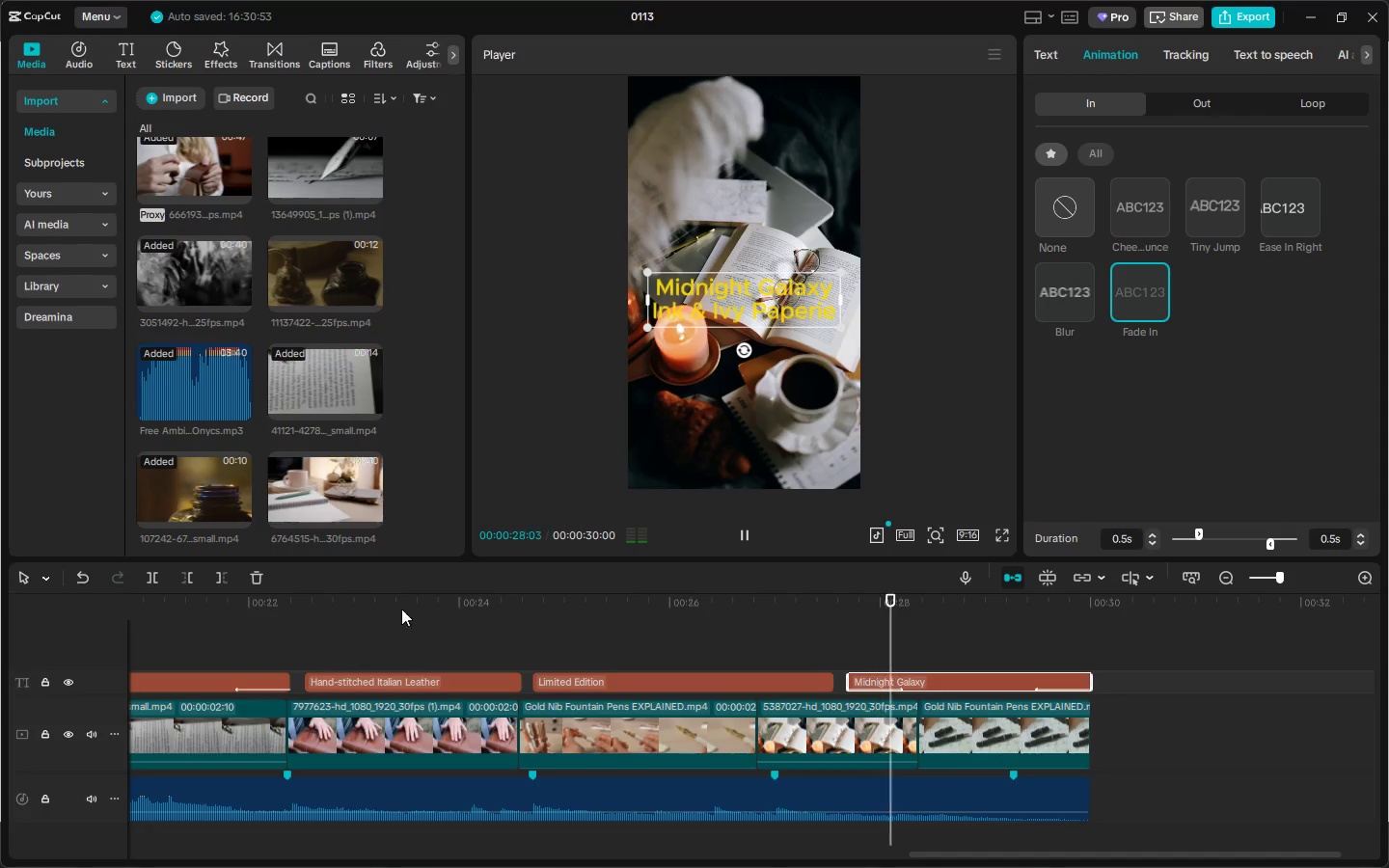 
left_click_drag(start_coordinate=[379, 601], to_coordinate=[938, 650])
 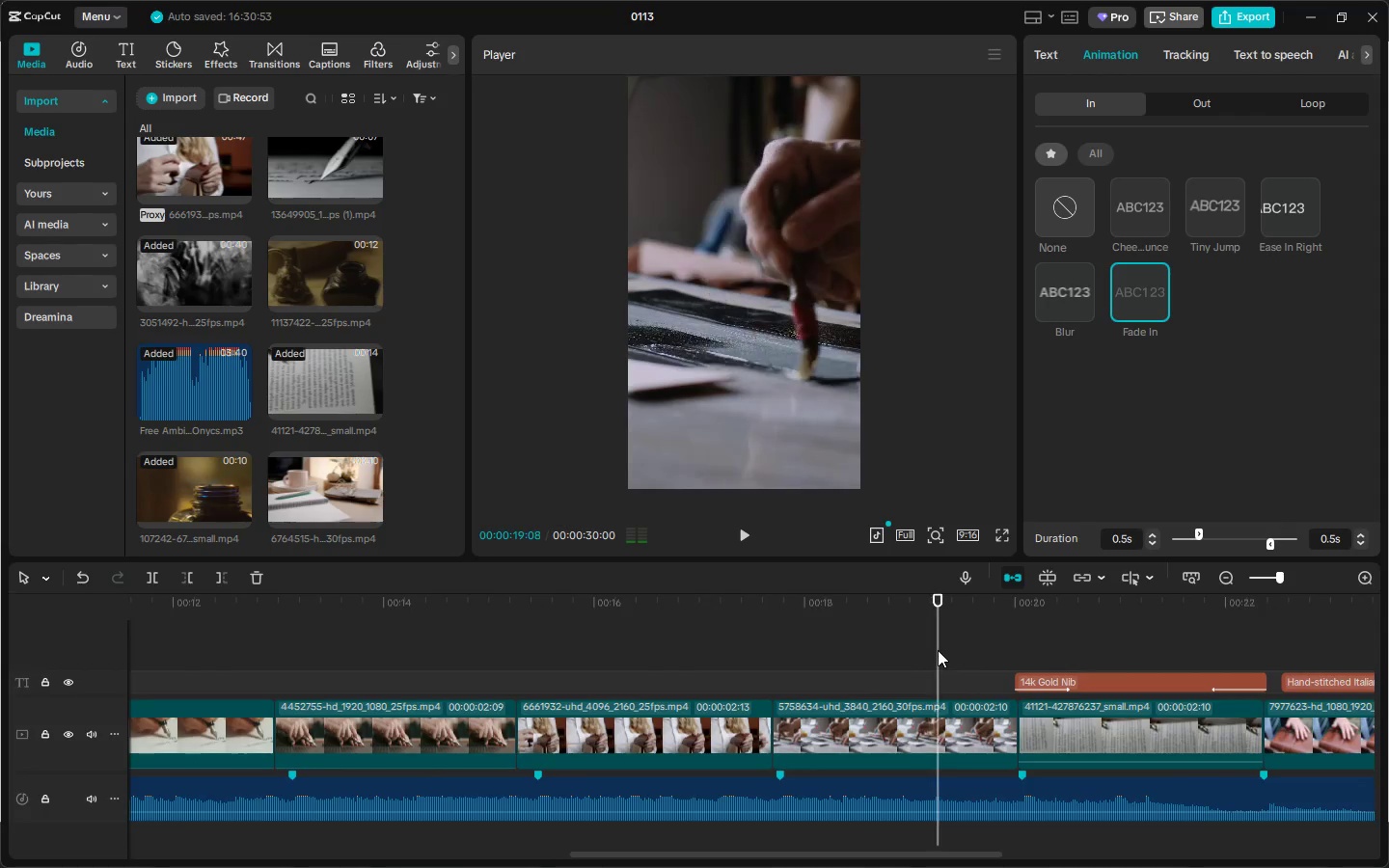 
key(Space)
 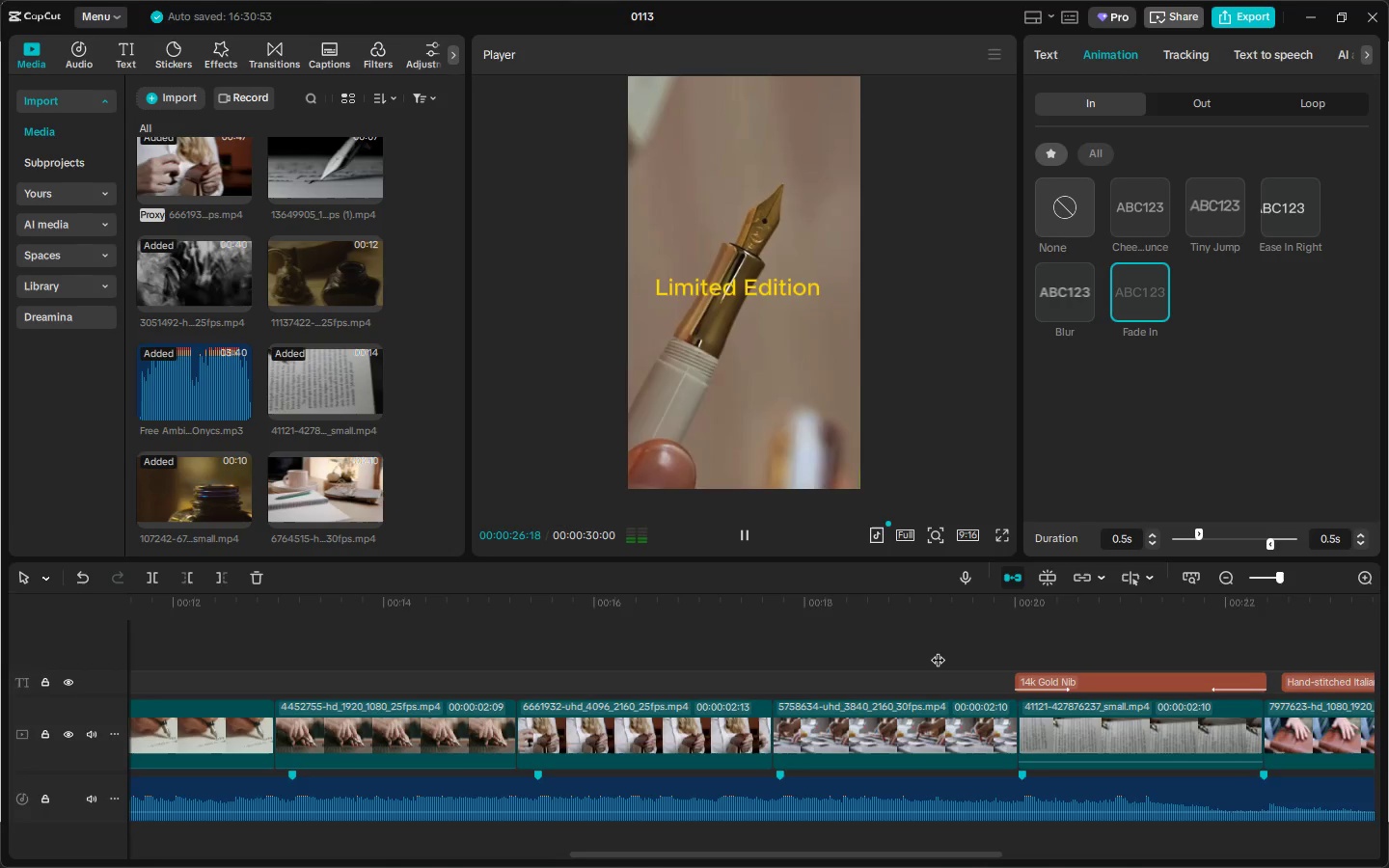 
wait(12.44)
 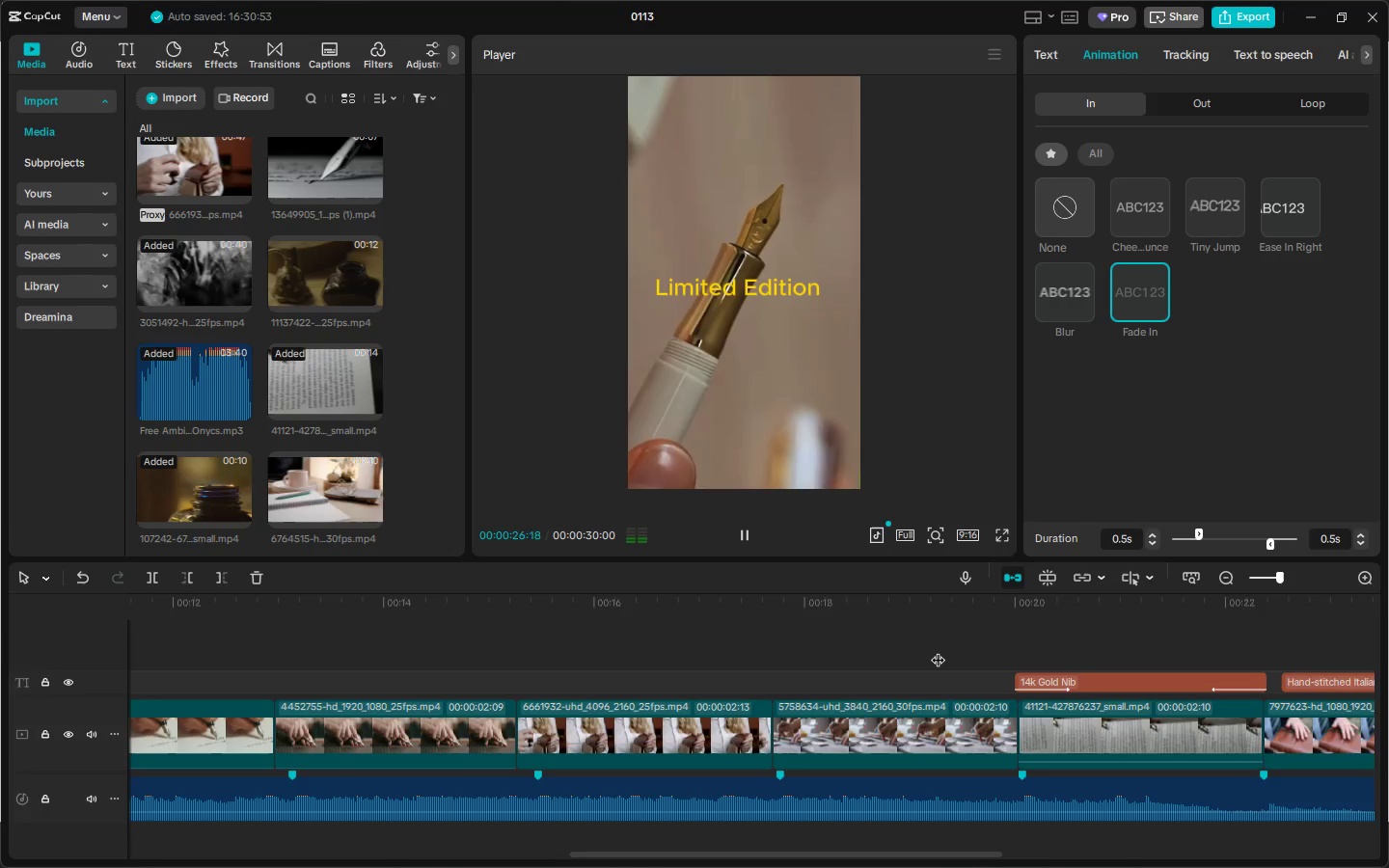 
left_click([389, 685])
 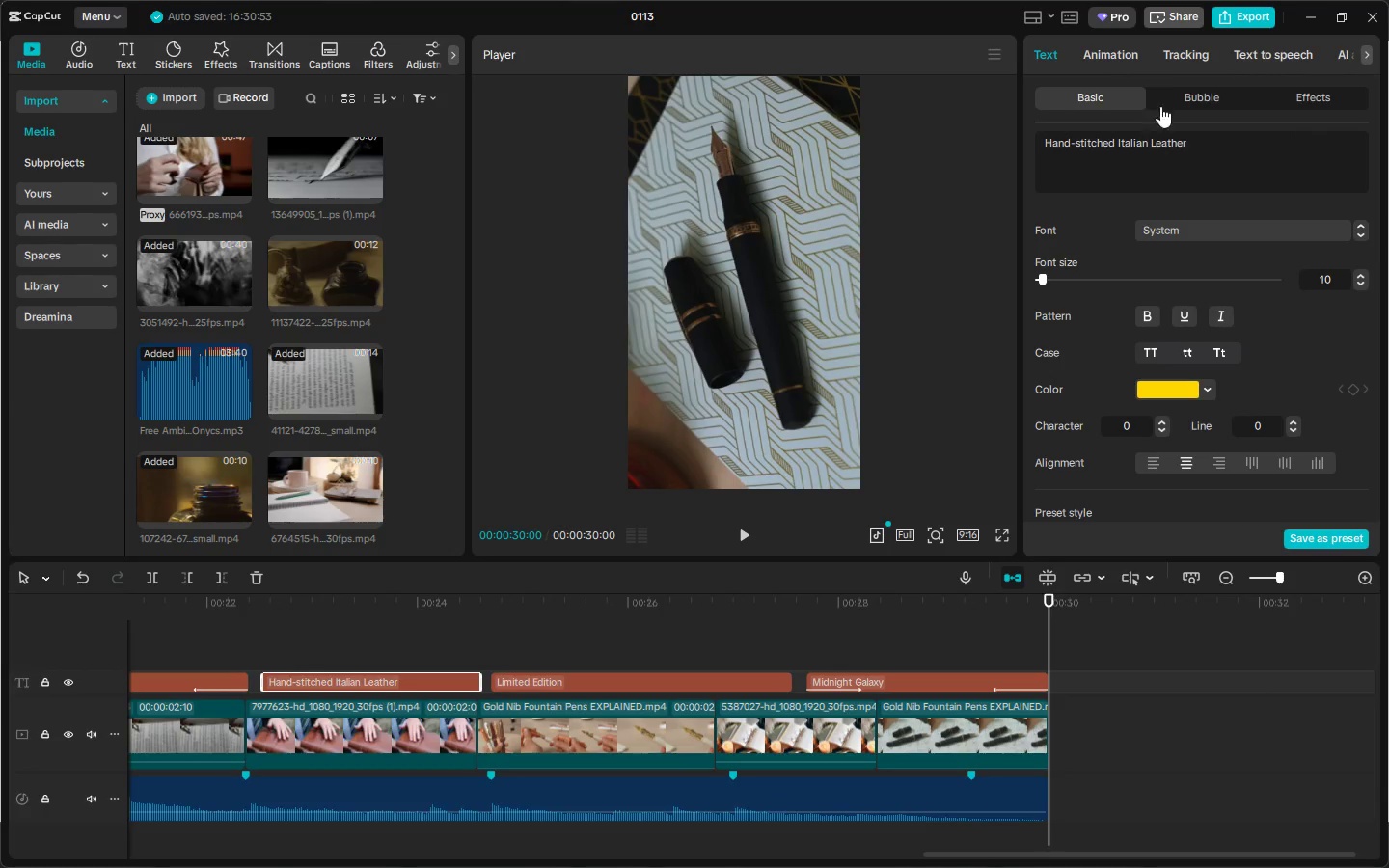 
left_click([1127, 46])
 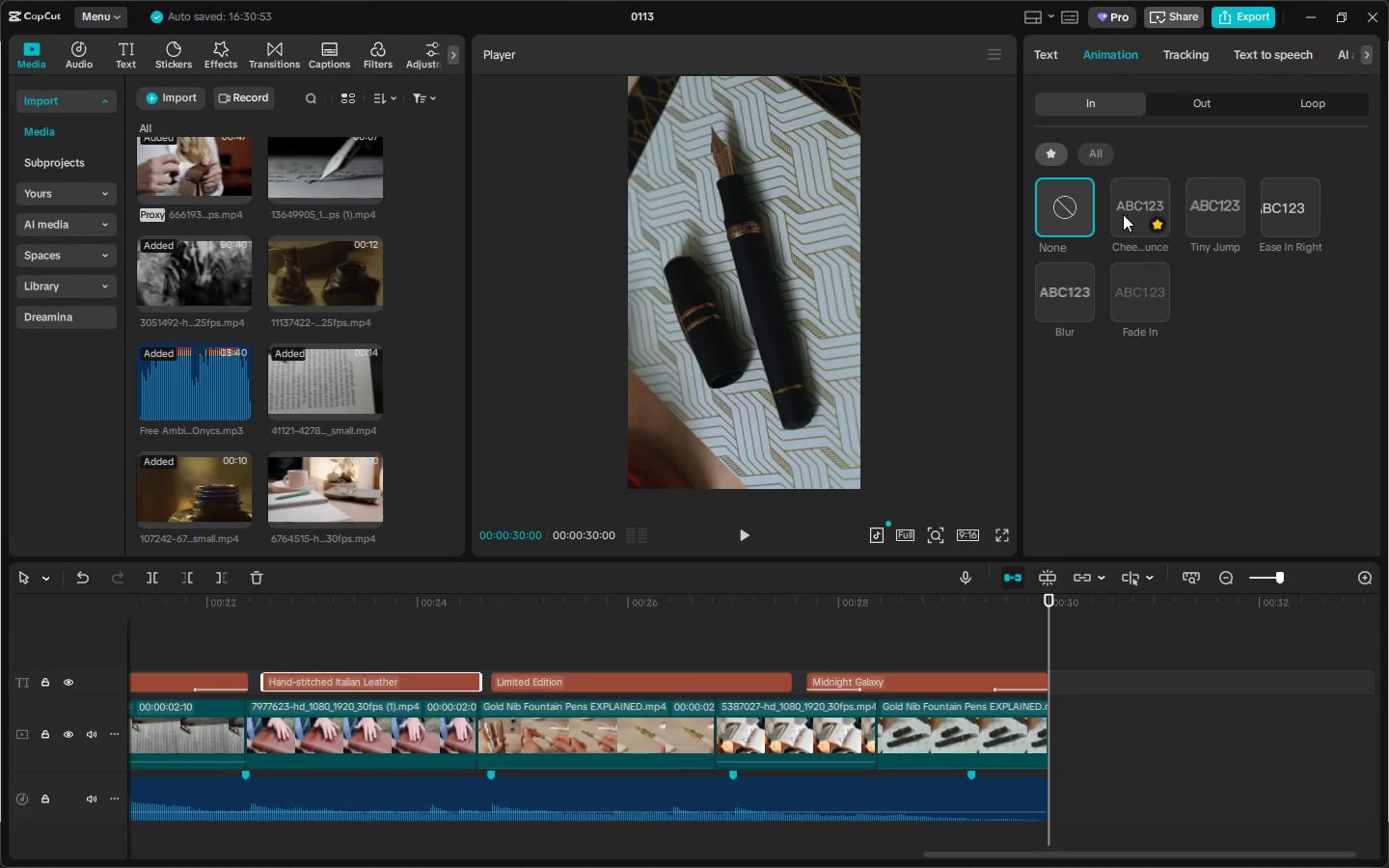 
left_click([1133, 275])
 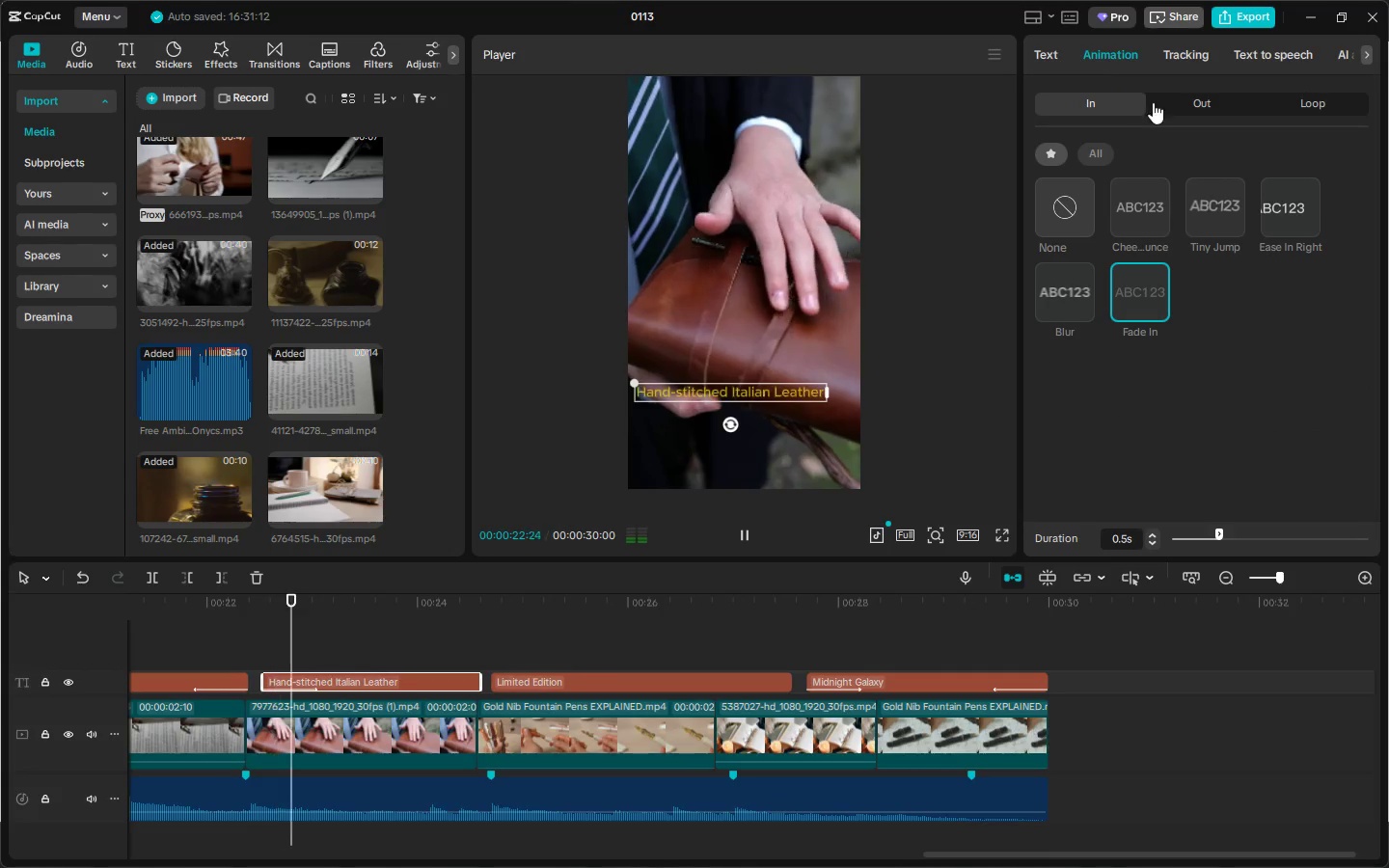 
left_click([1183, 99])
 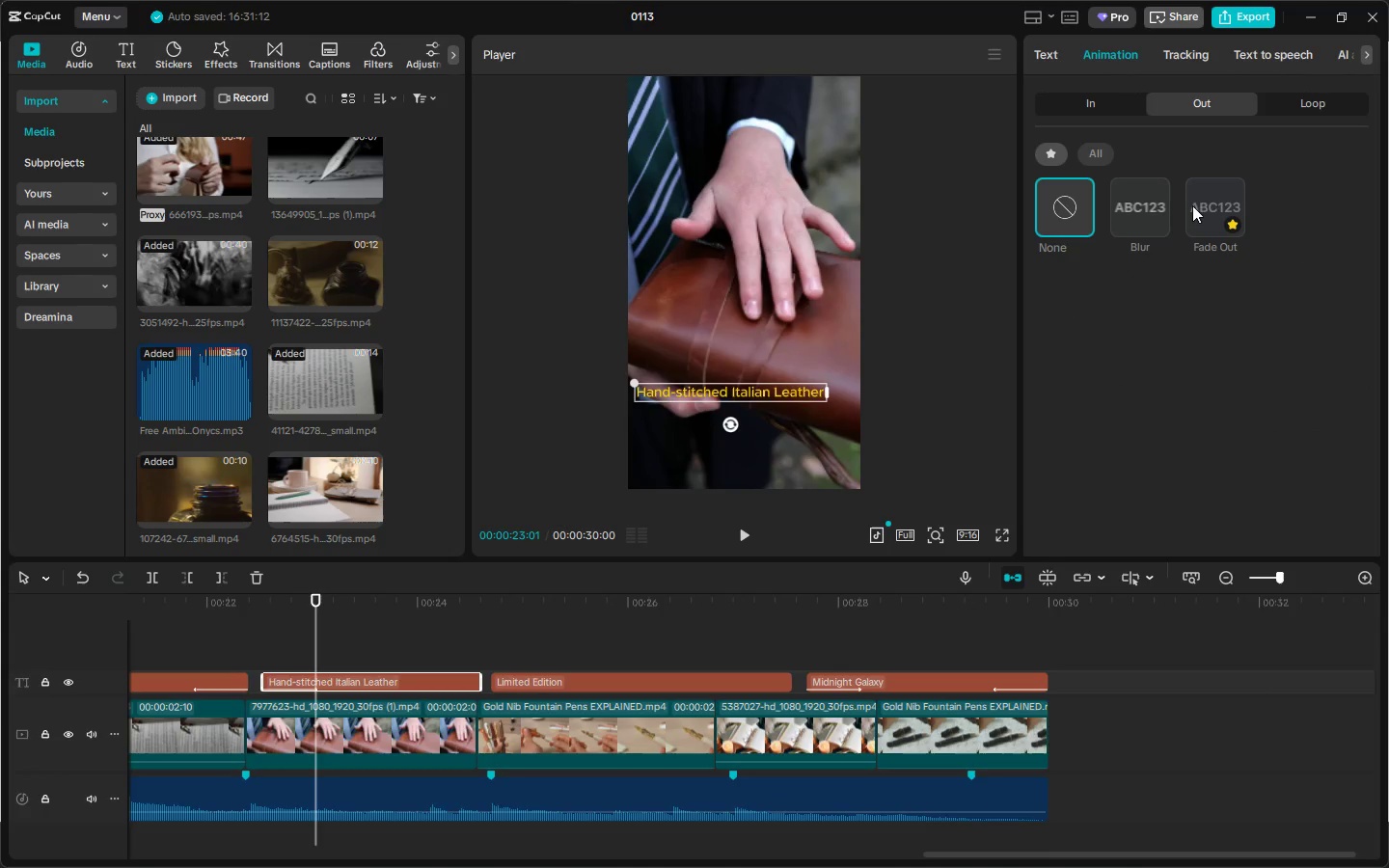 
left_click([1217, 204])
 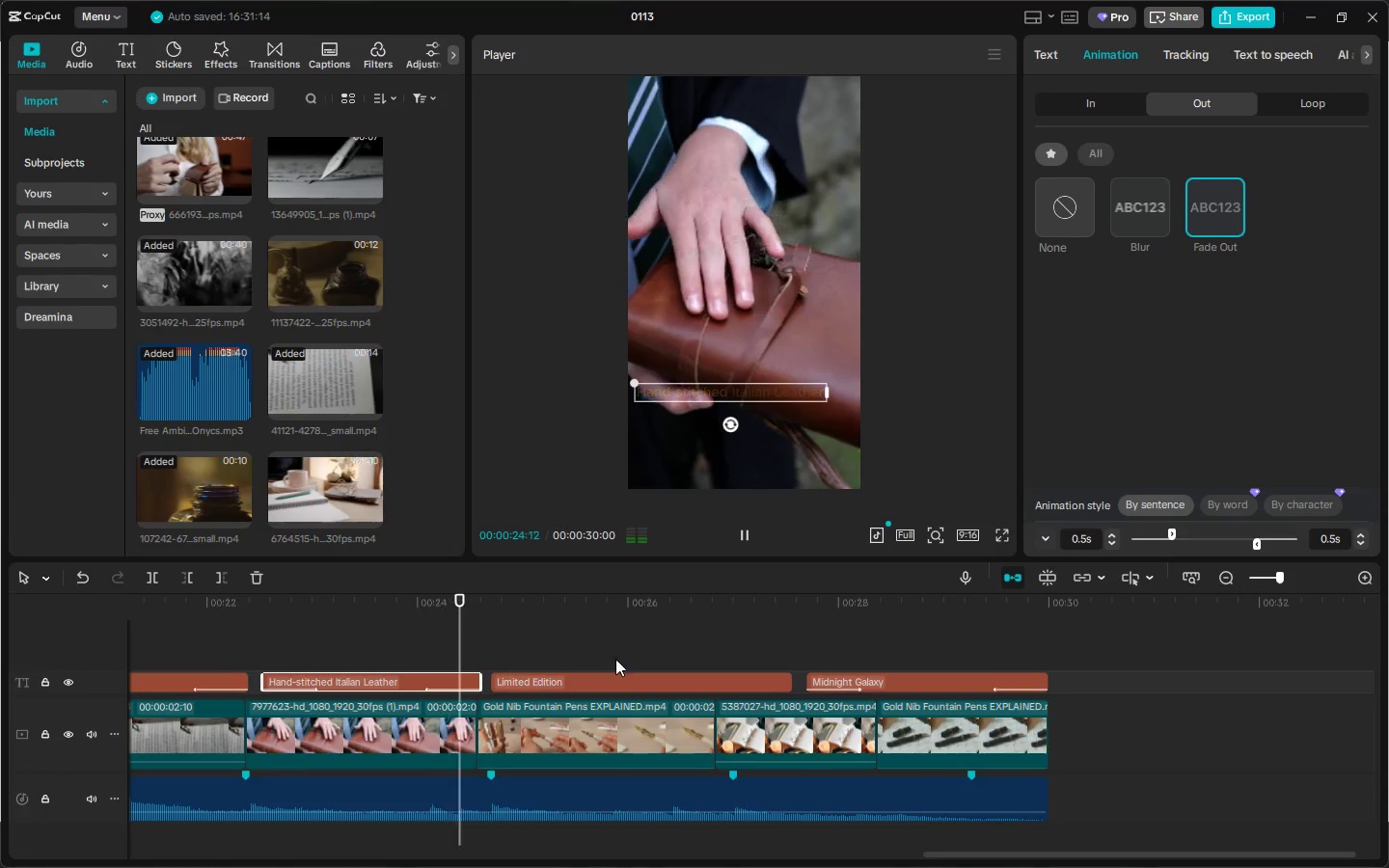 
left_click([605, 677])
 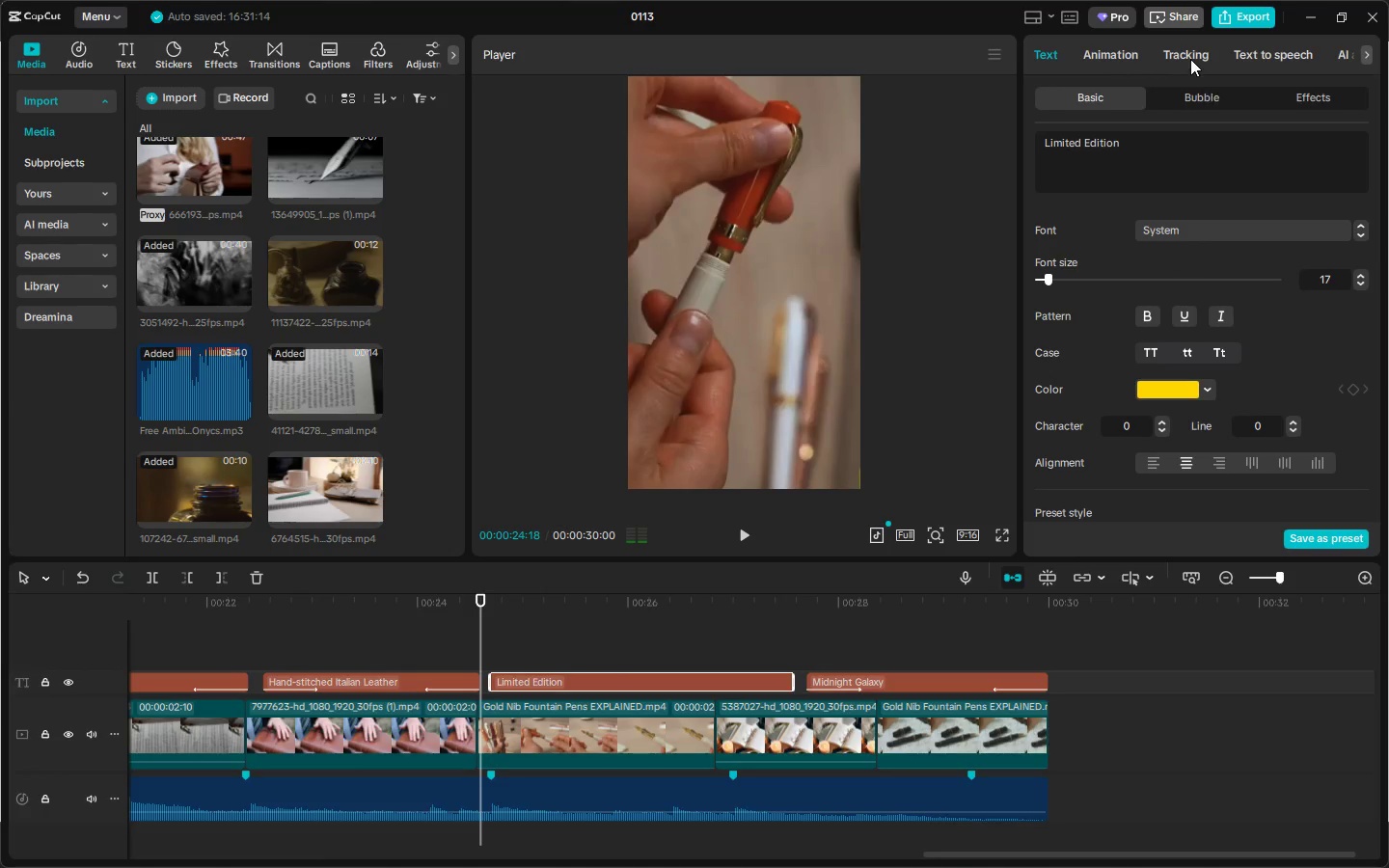 
double_click([1129, 53])
 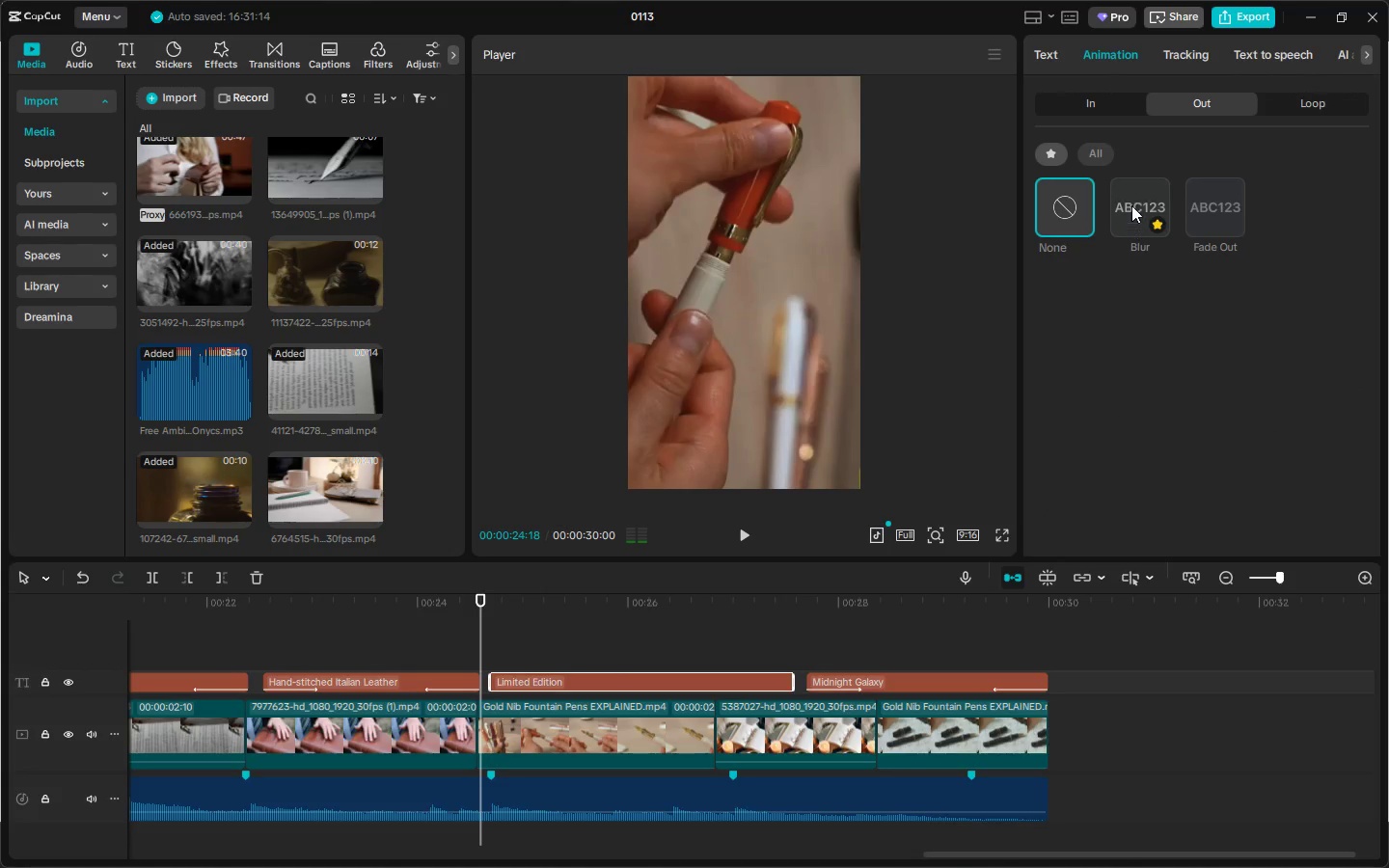 
left_click([1223, 196])
 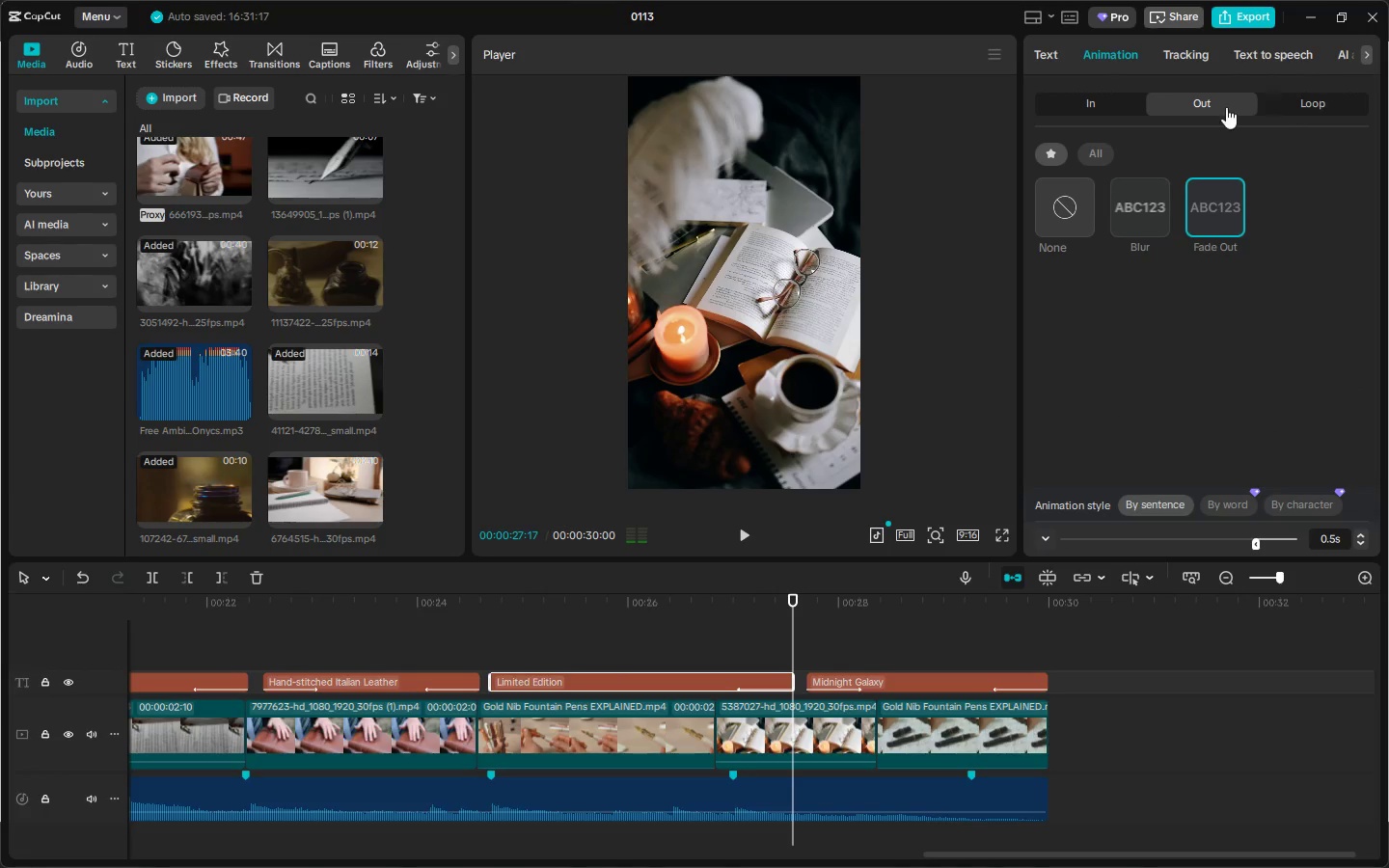 
left_click([1118, 105])
 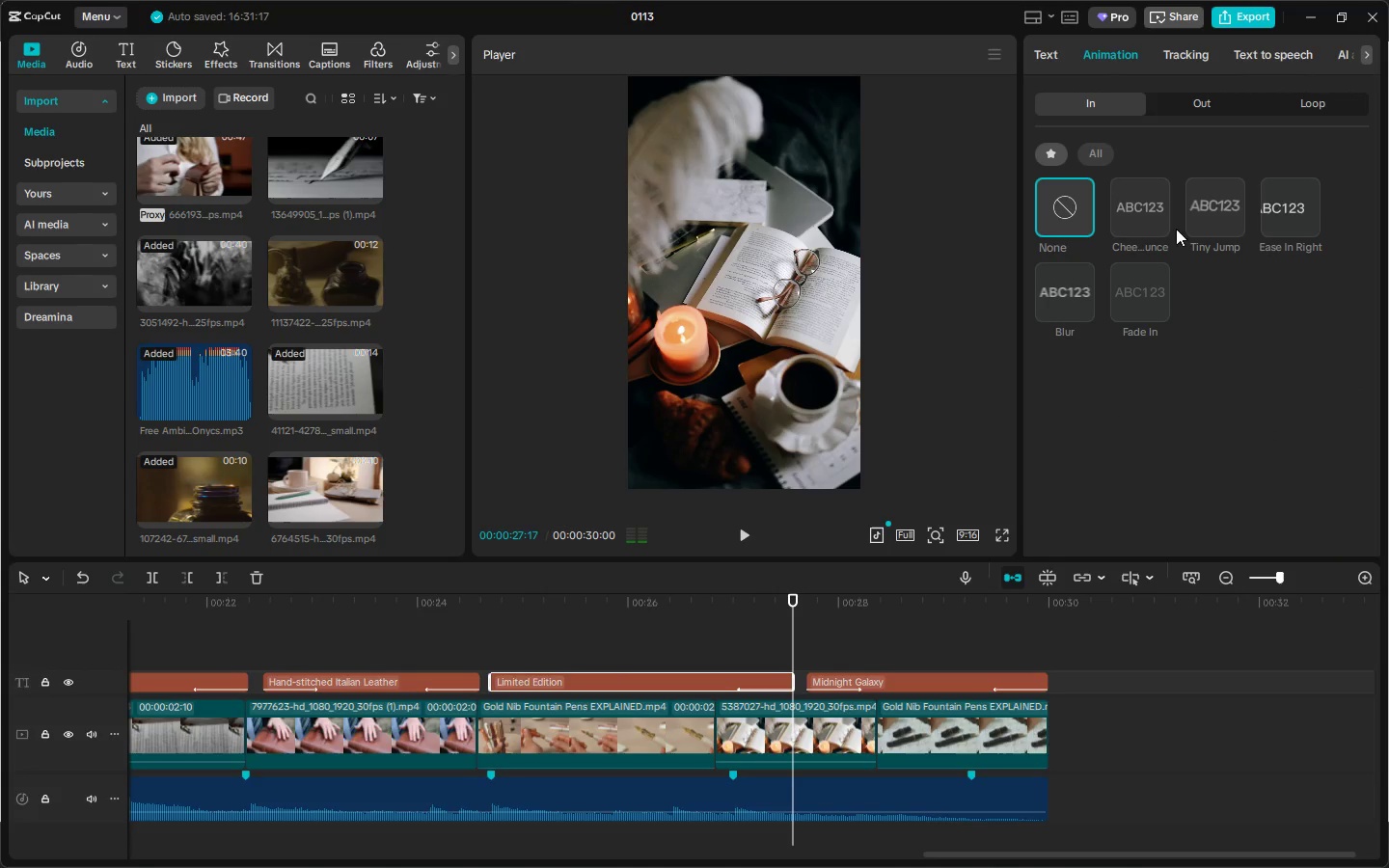 
left_click([1131, 281])
 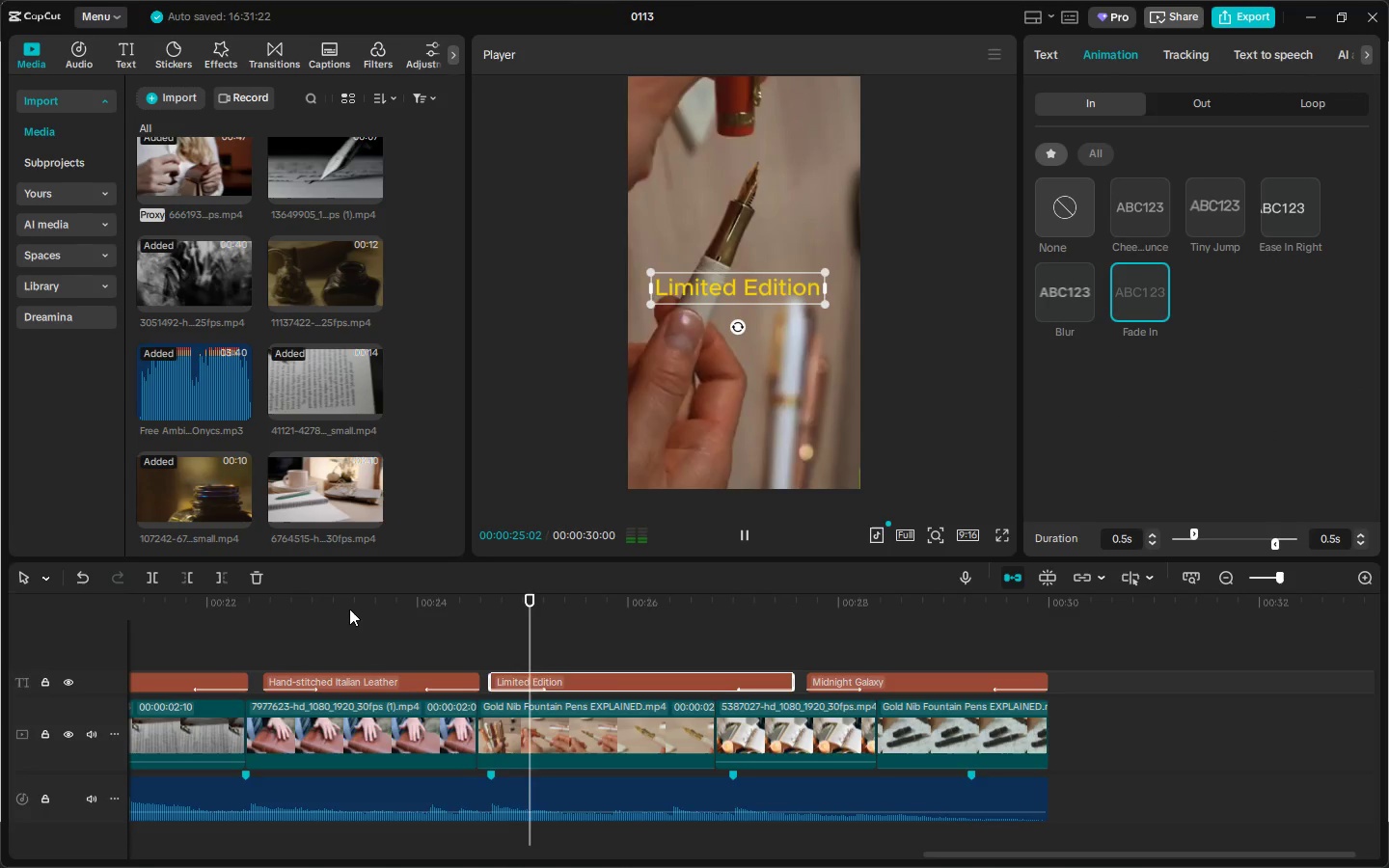 
left_click_drag(start_coordinate=[309, 605], to_coordinate=[0, 637])
 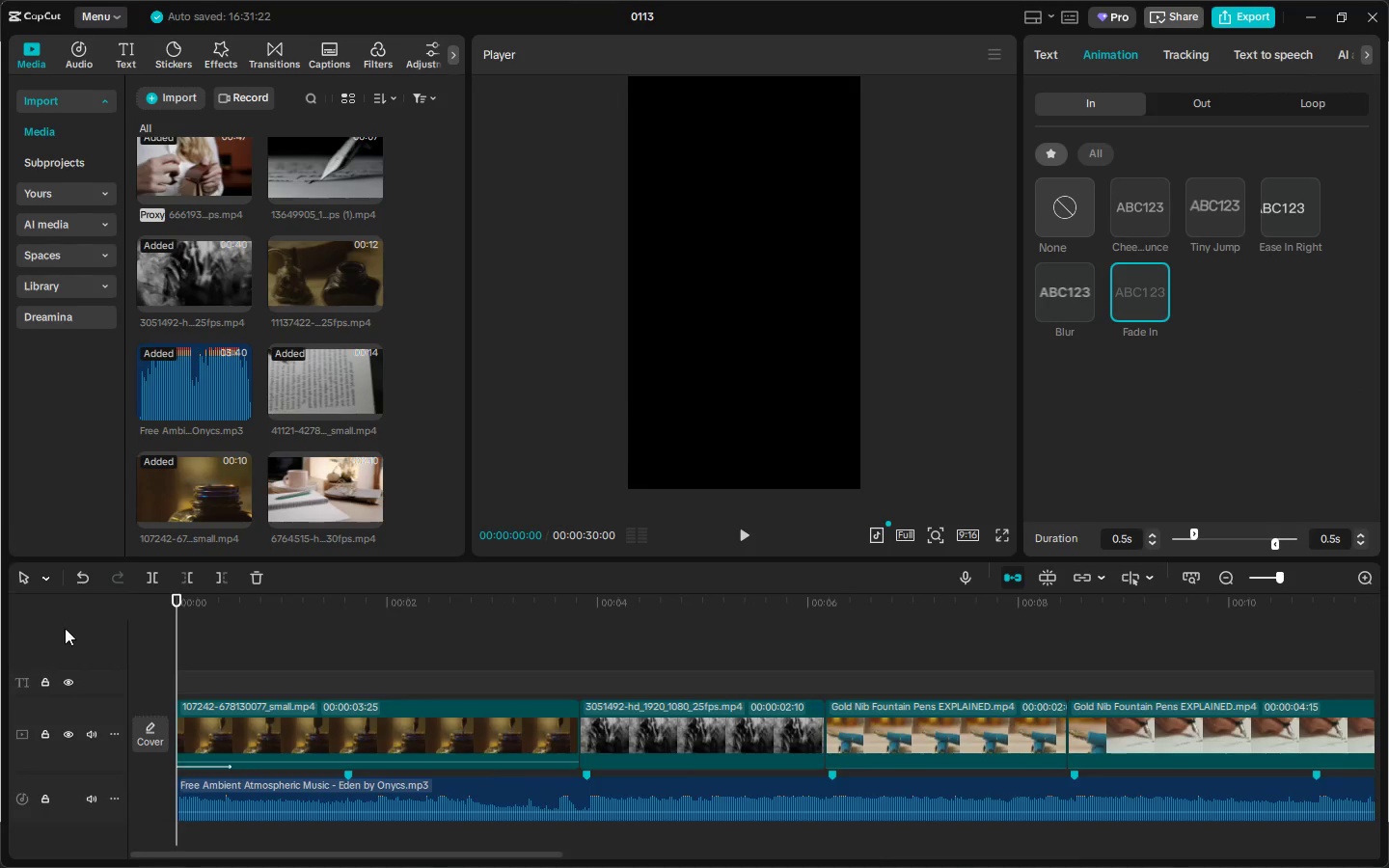 
key(Space)
 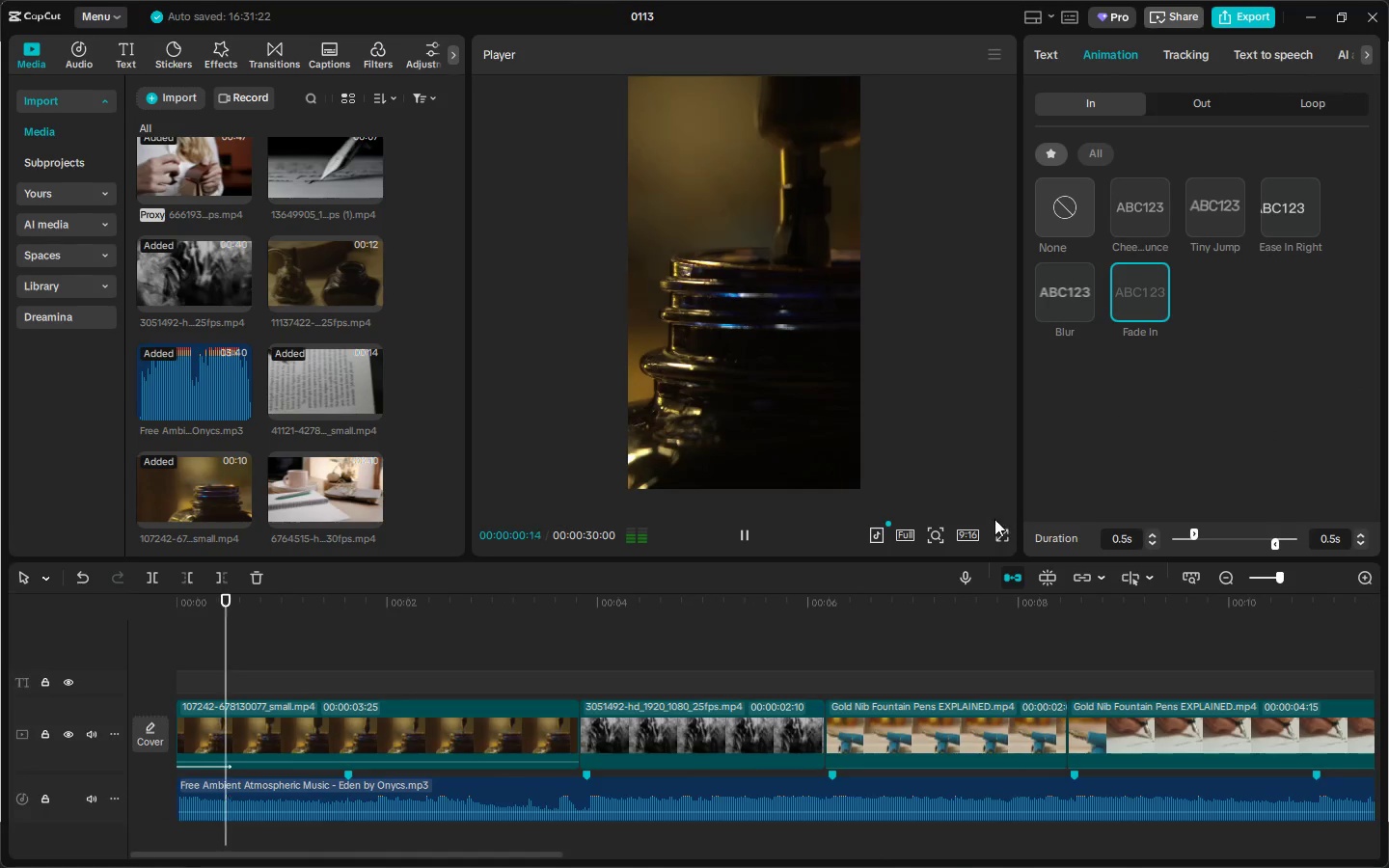 
left_click([998, 539])
 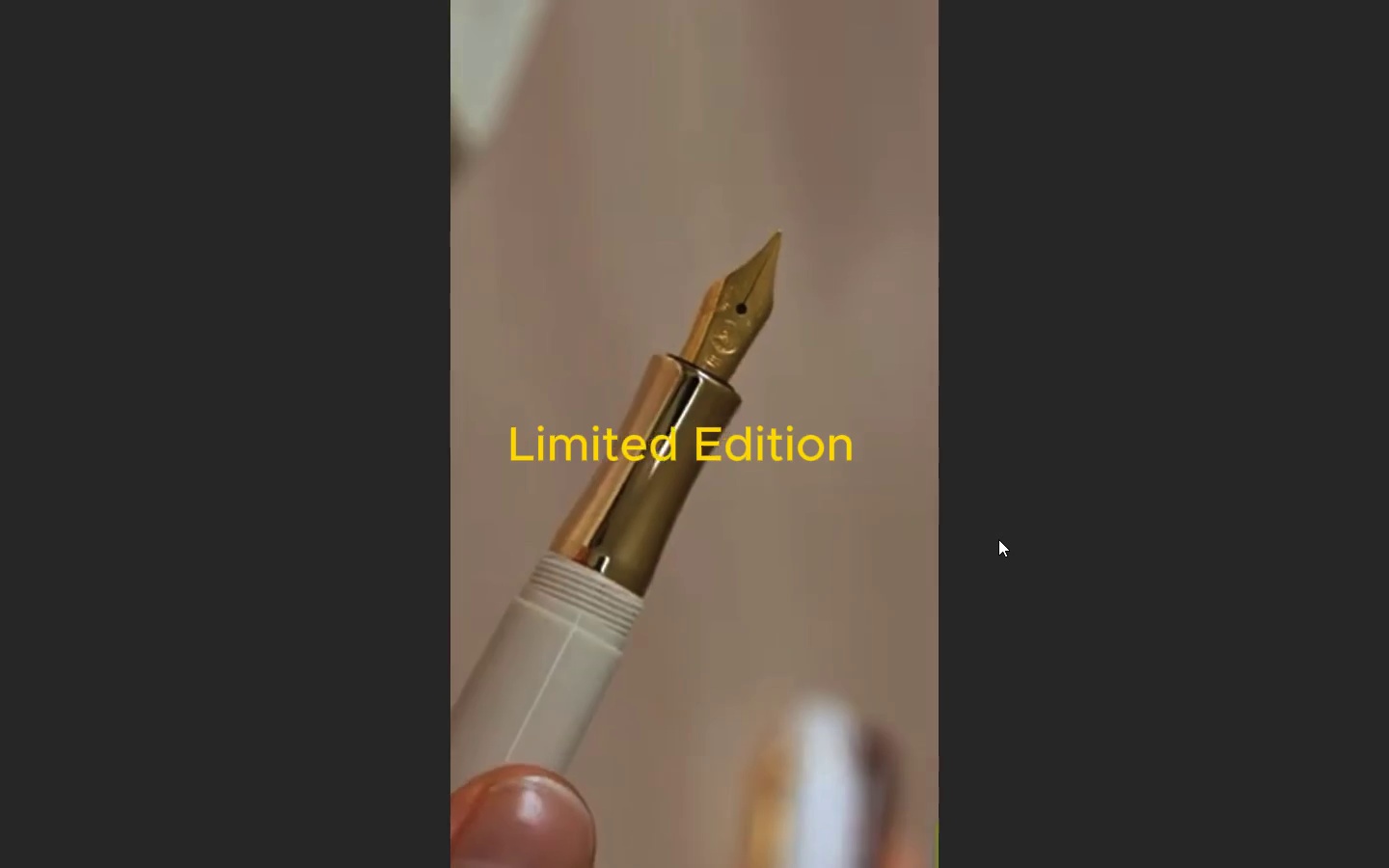 
wait(30.78)
 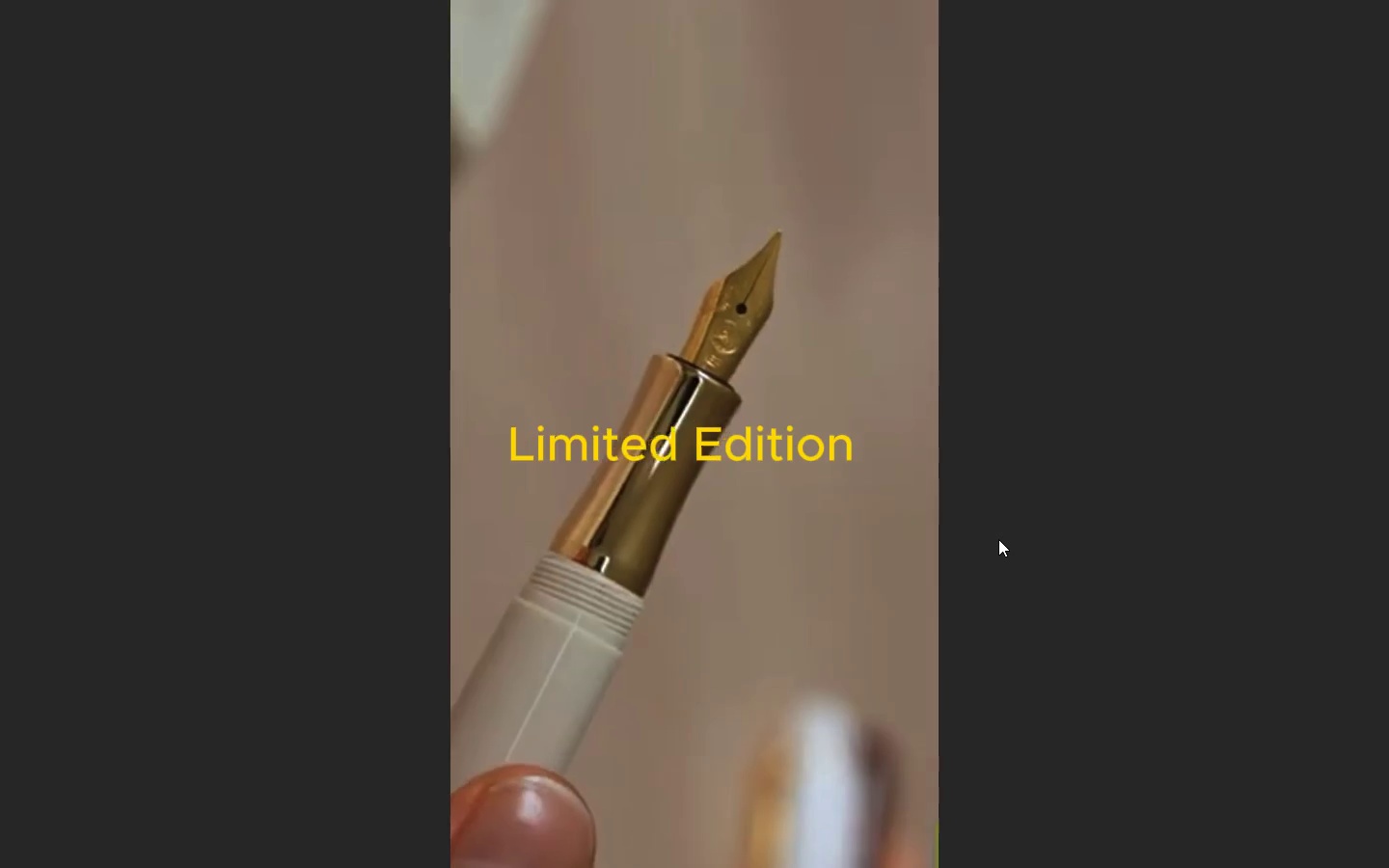 
key(Escape)
 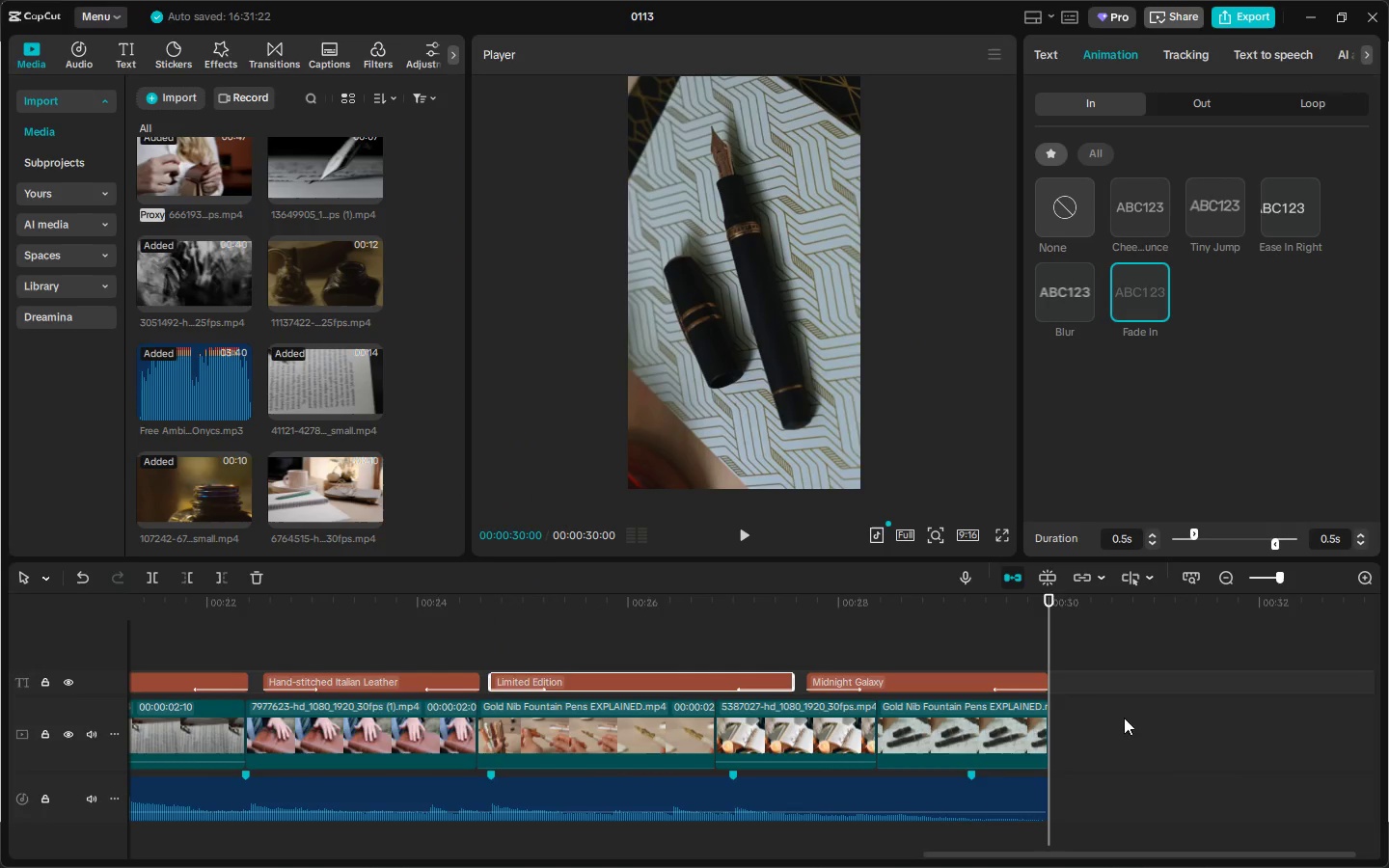 
left_click([1015, 731])
 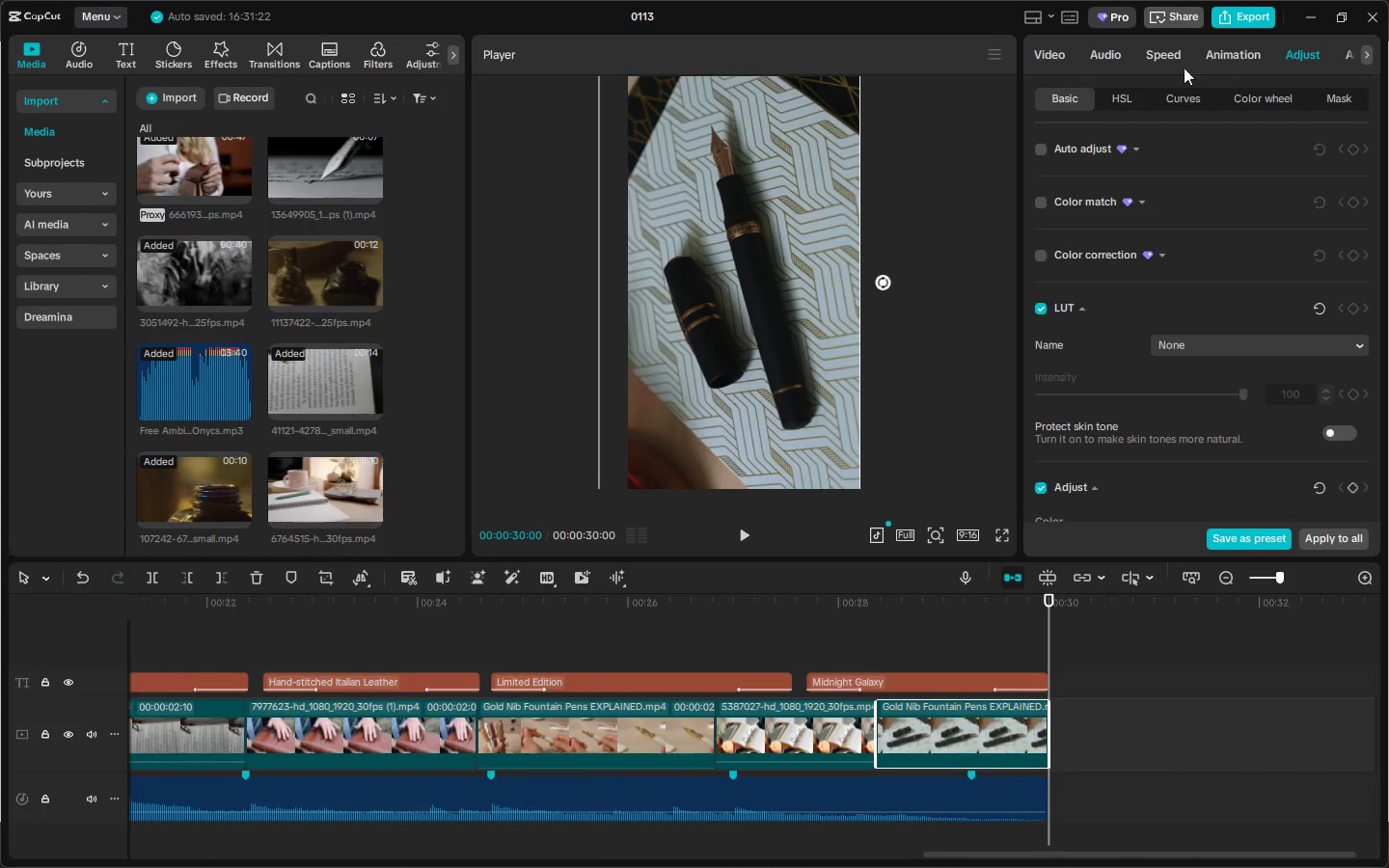 
left_click([1223, 64])
 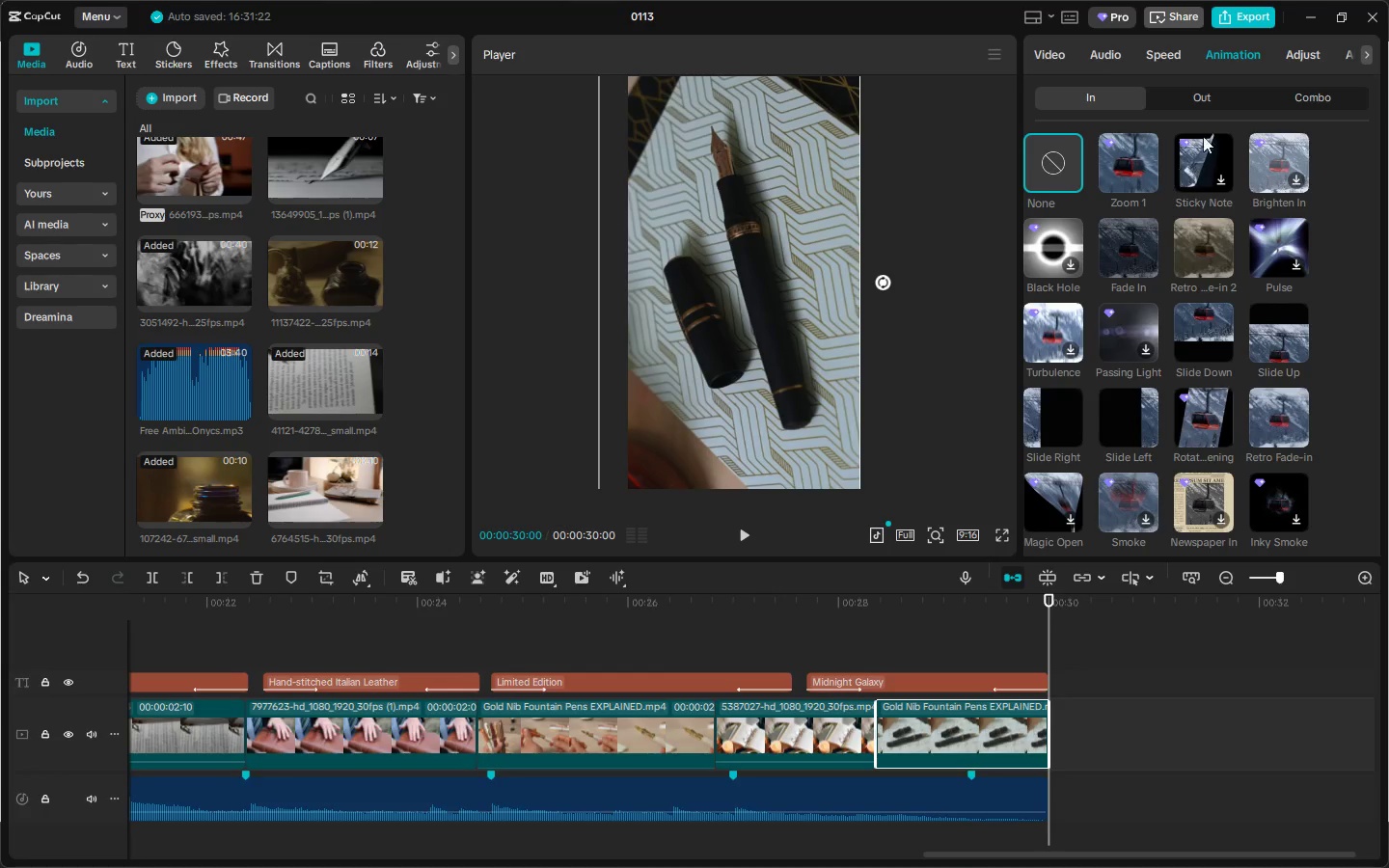 
left_click([1205, 105])
 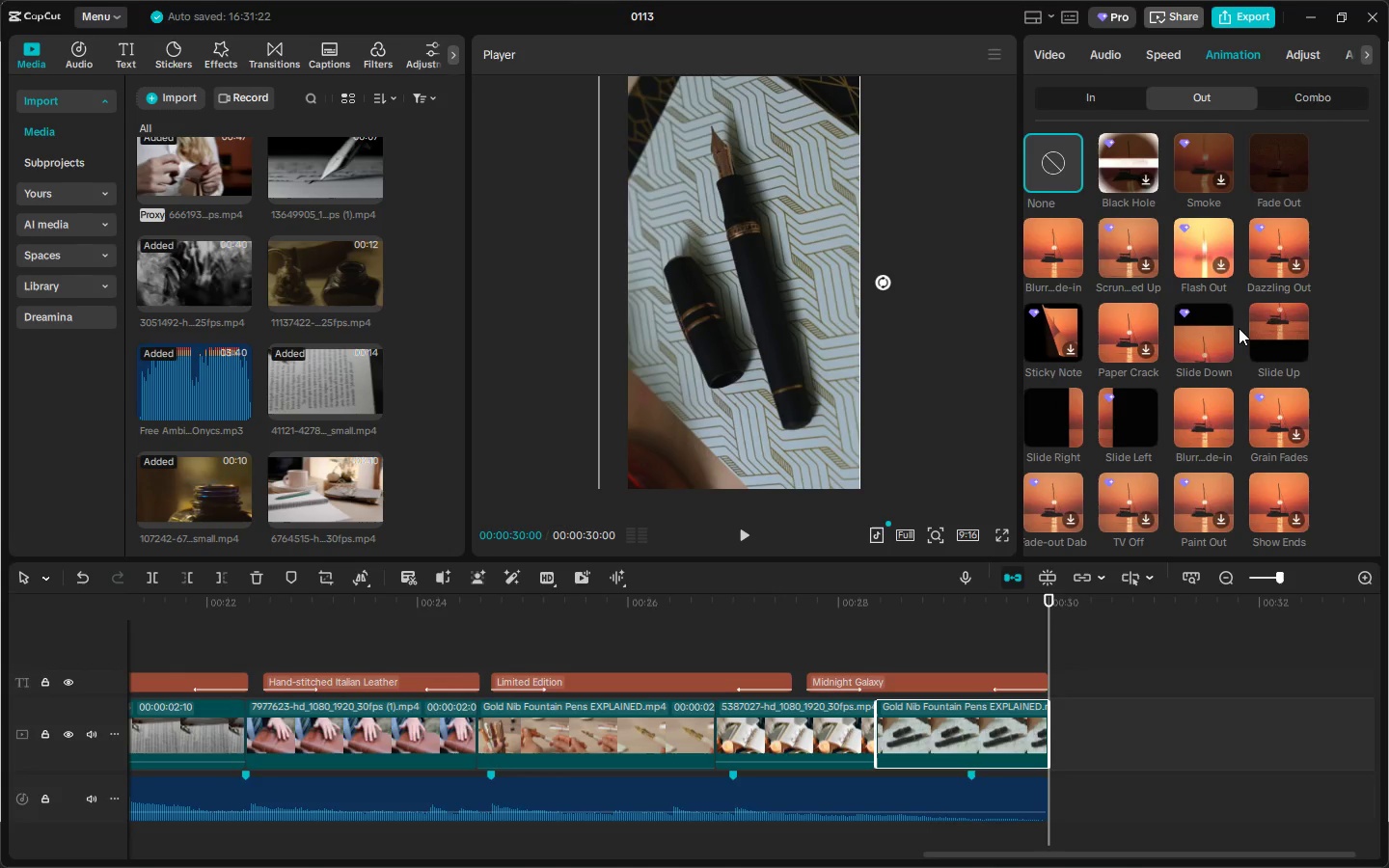 
left_click([1281, 166])
 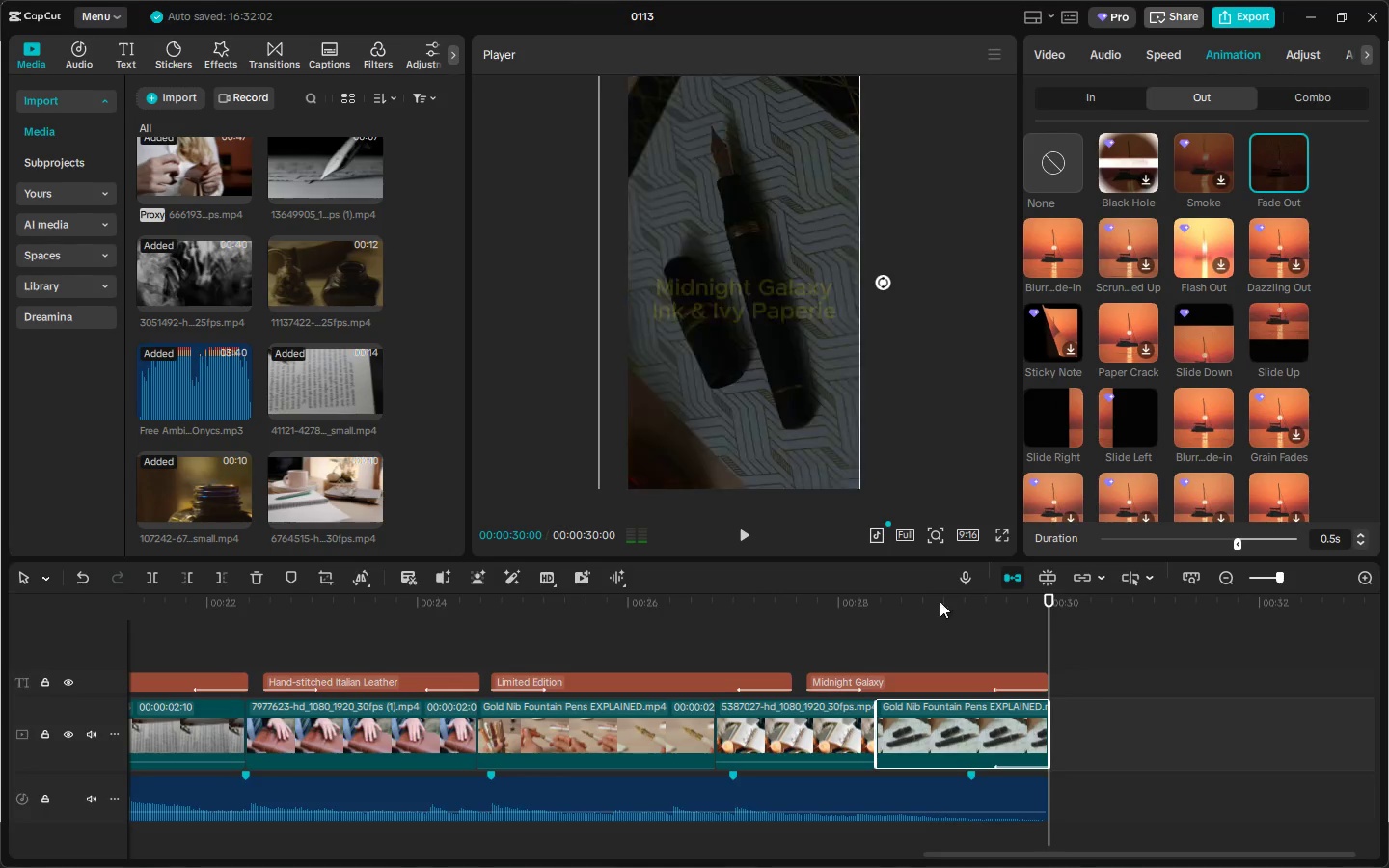 
left_click([895, 607])
 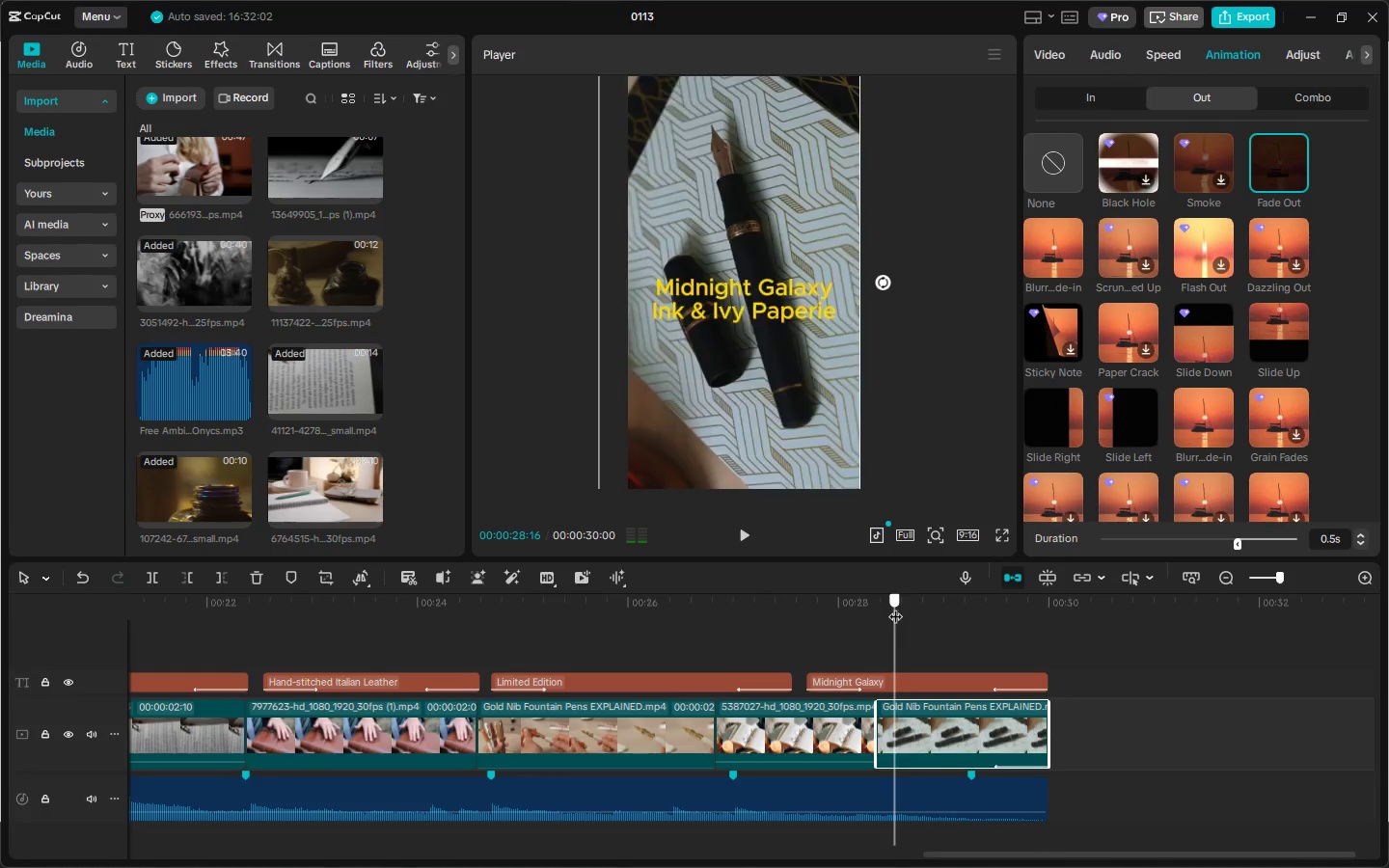 
key(Space)
 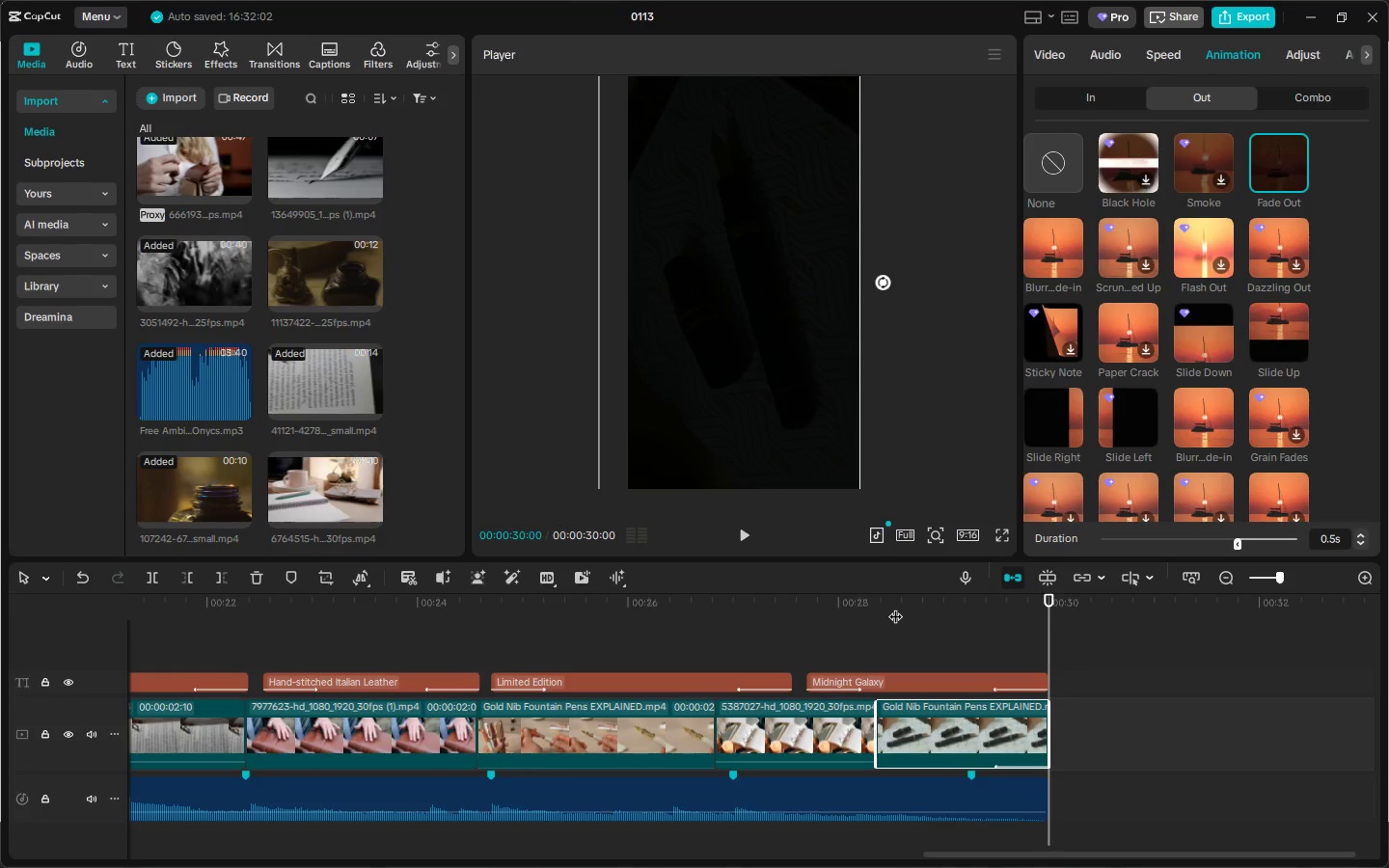 
left_click_drag(start_coordinate=[547, 601], to_coordinate=[0, 610])
 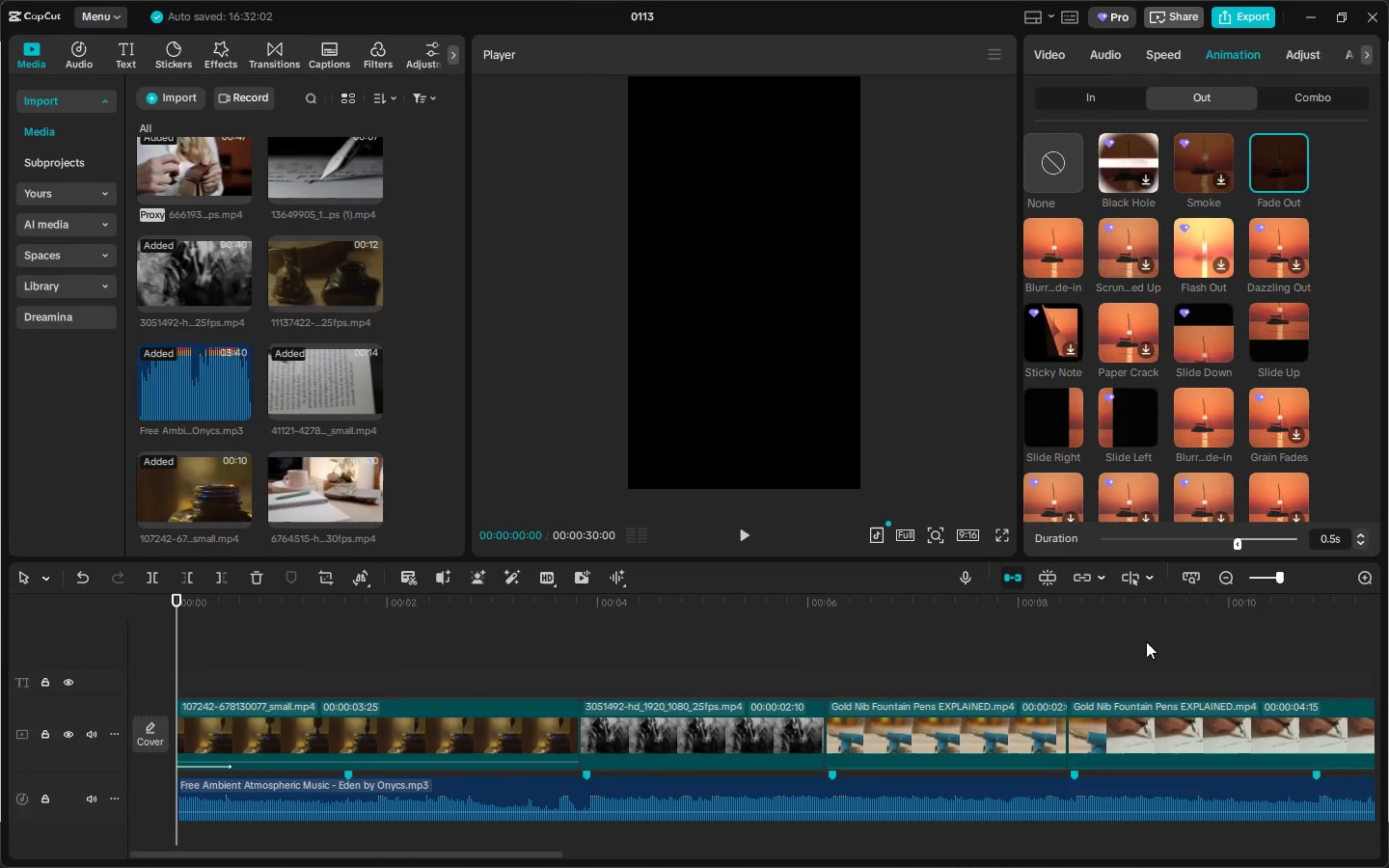 
left_click_drag(start_coordinate=[1149, 605], to_coordinate=[768, 615])
 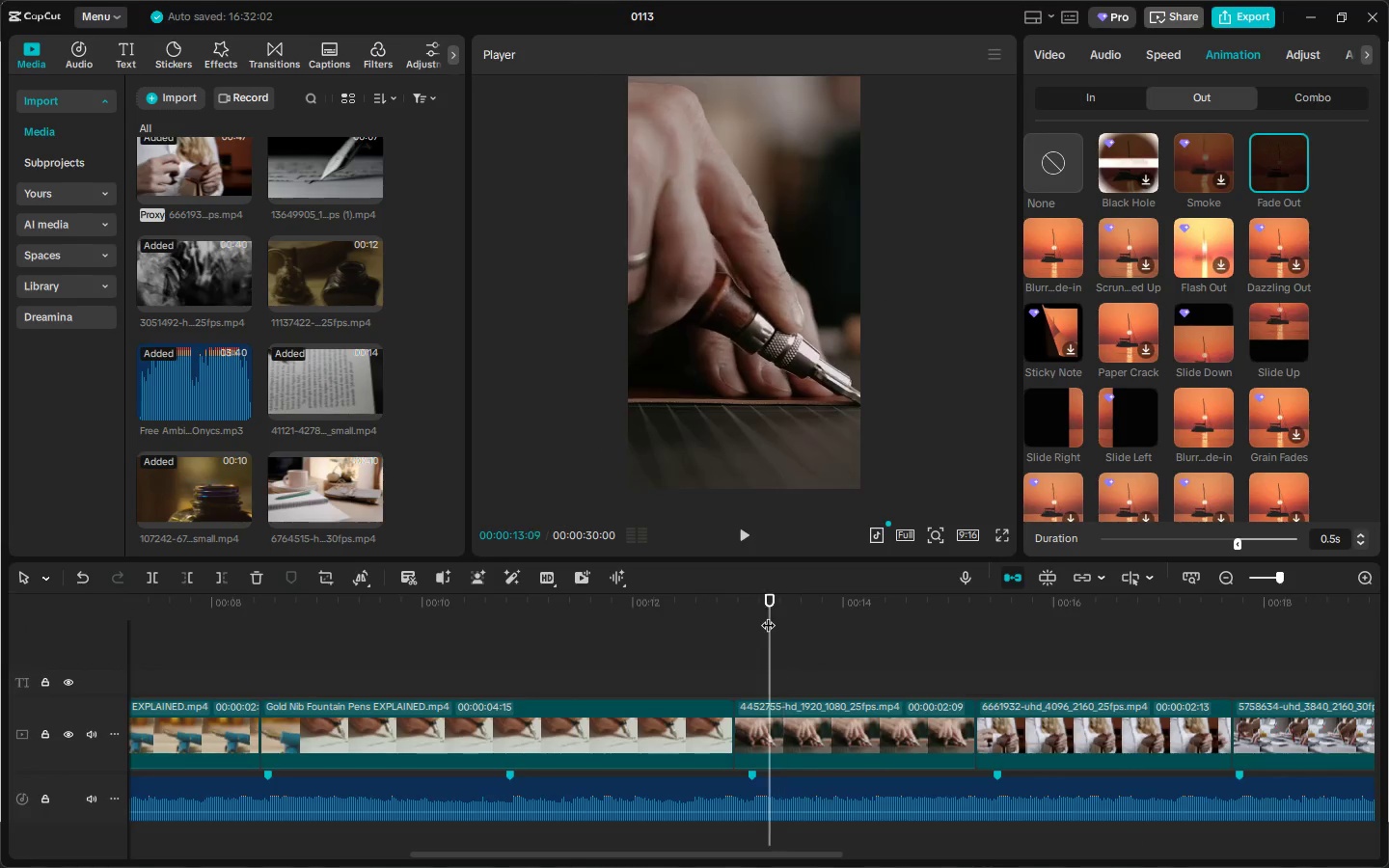 
key(Space)
 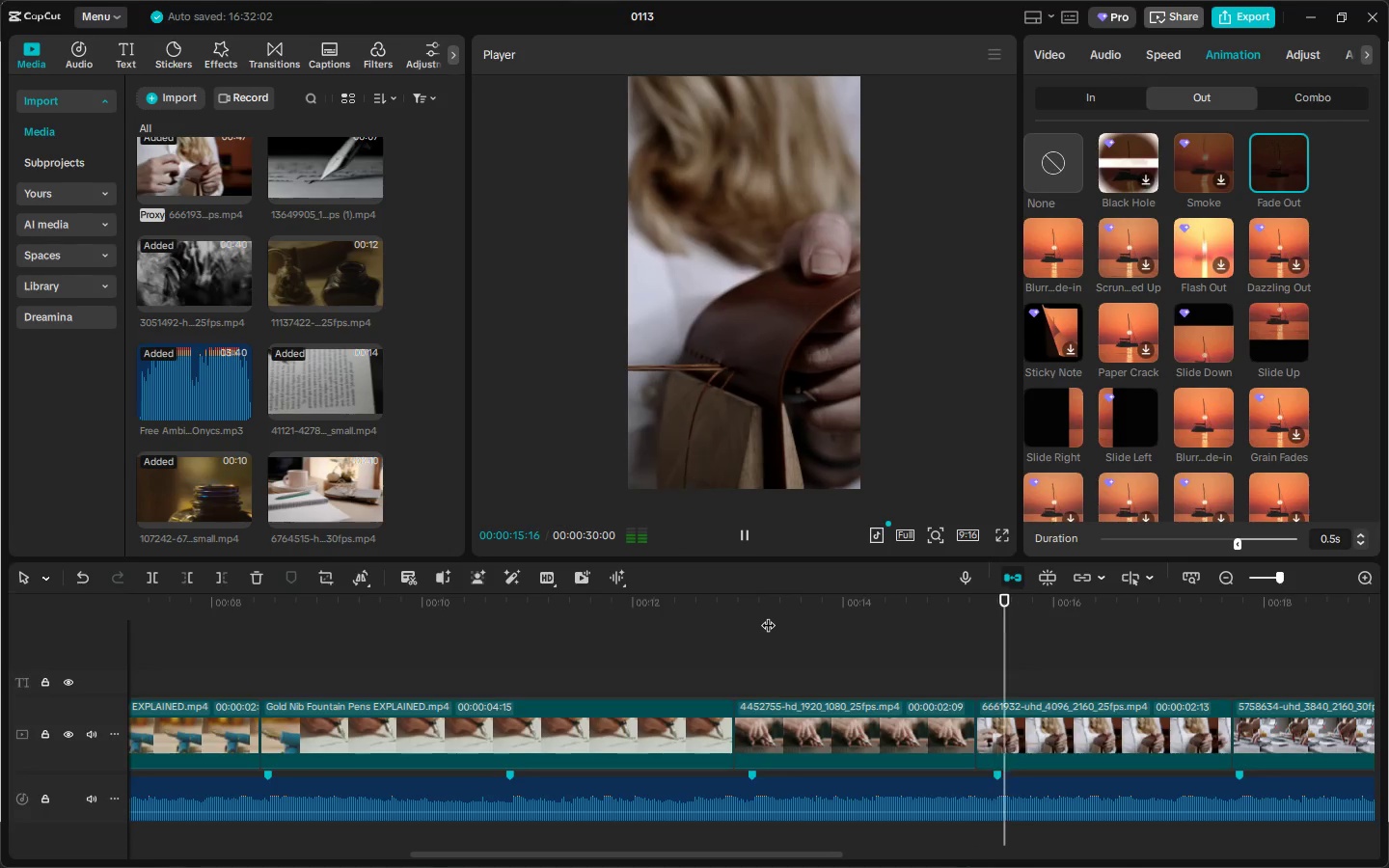 
key(Space)
 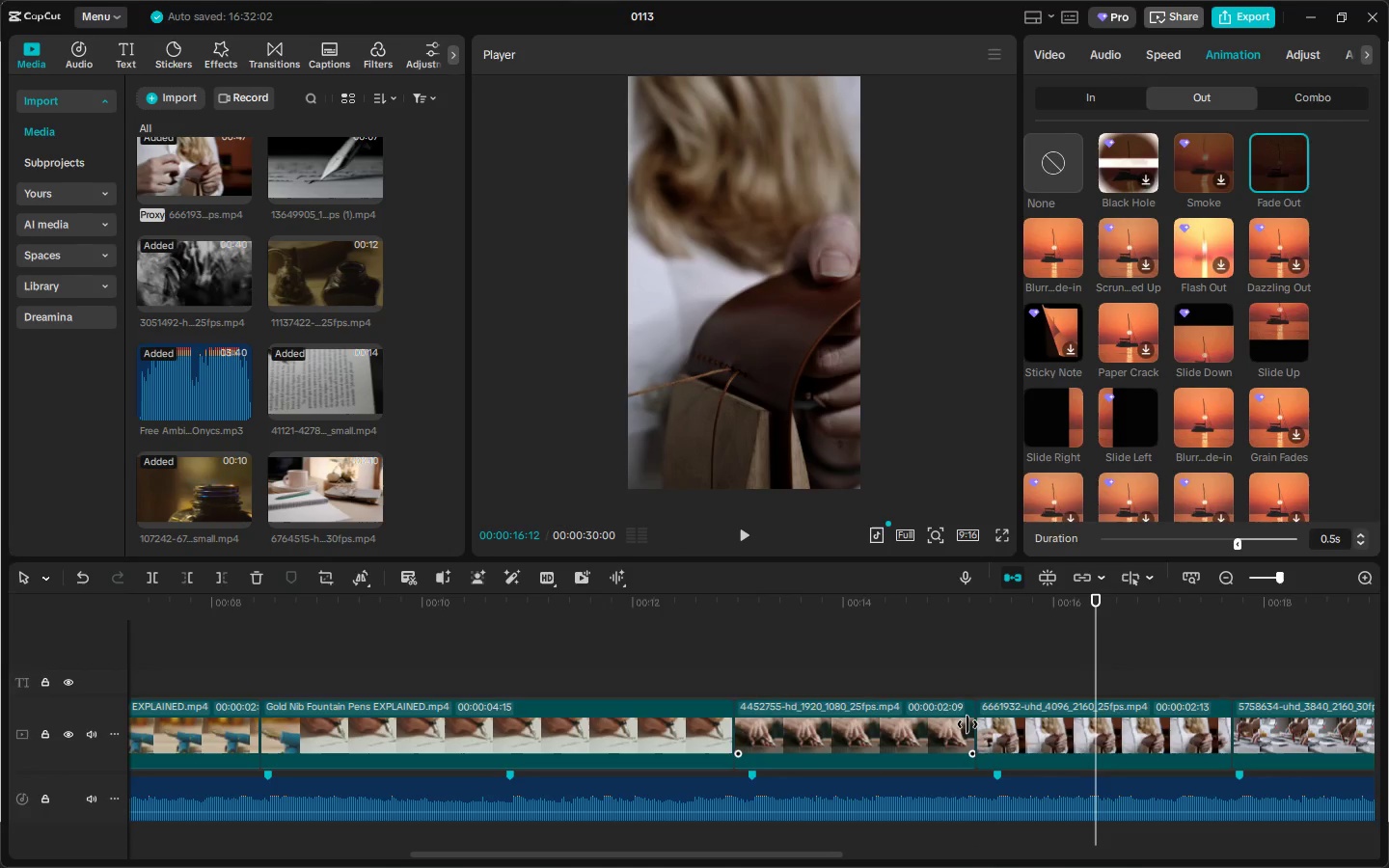 
left_click([967, 724])
 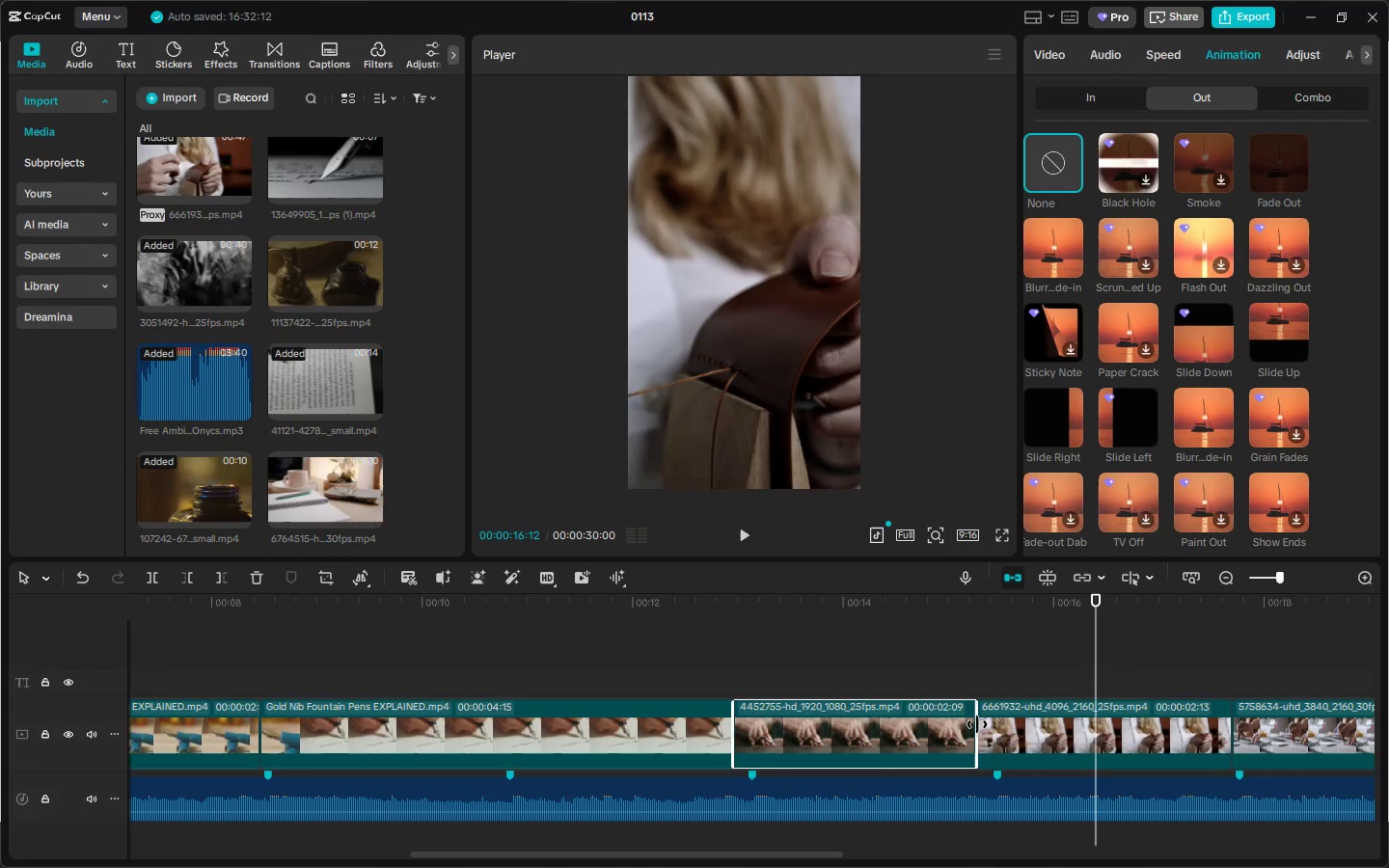 
left_click([985, 726])
 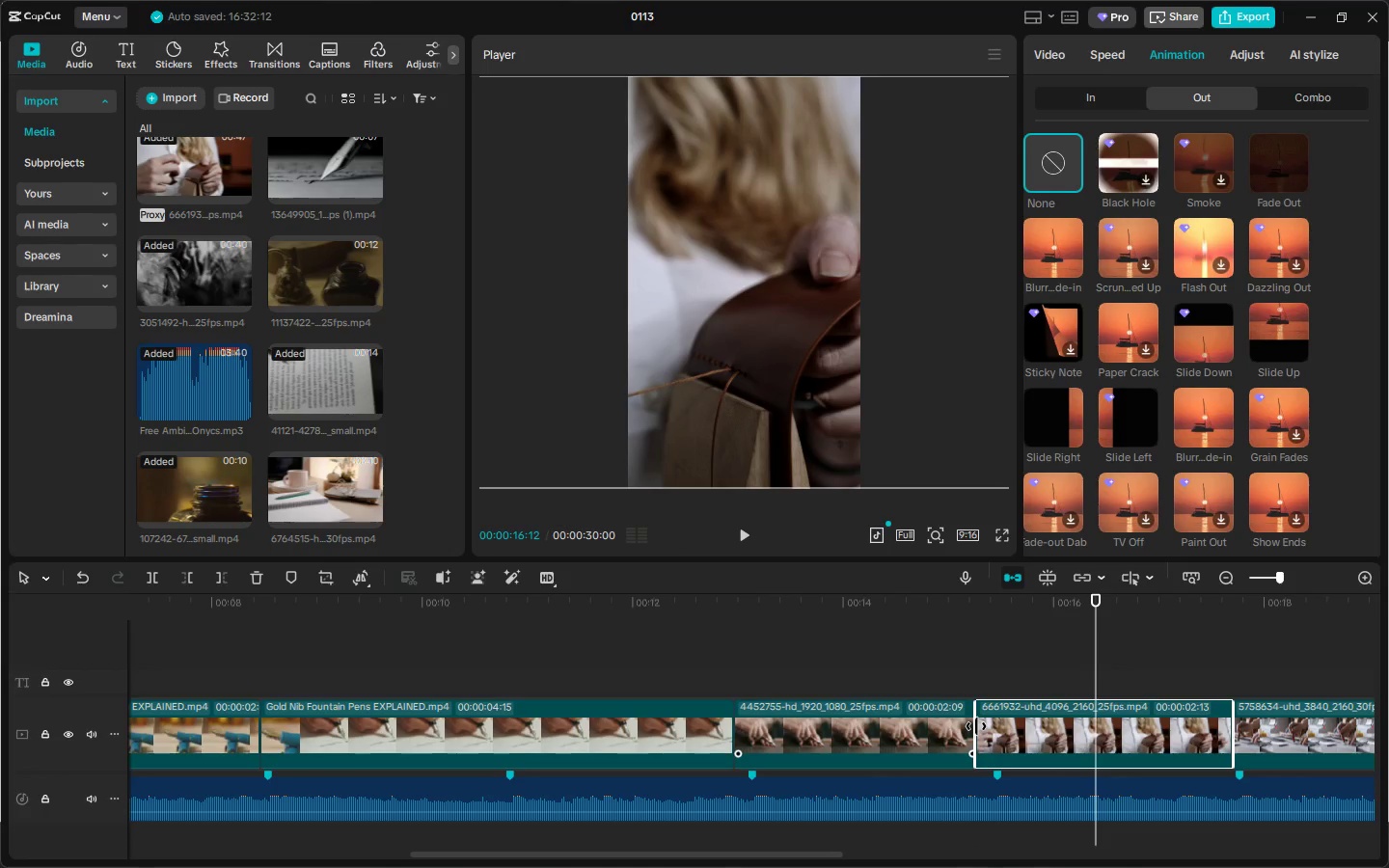 
left_click_drag(start_coordinate=[976, 726], to_coordinate=[995, 729])
 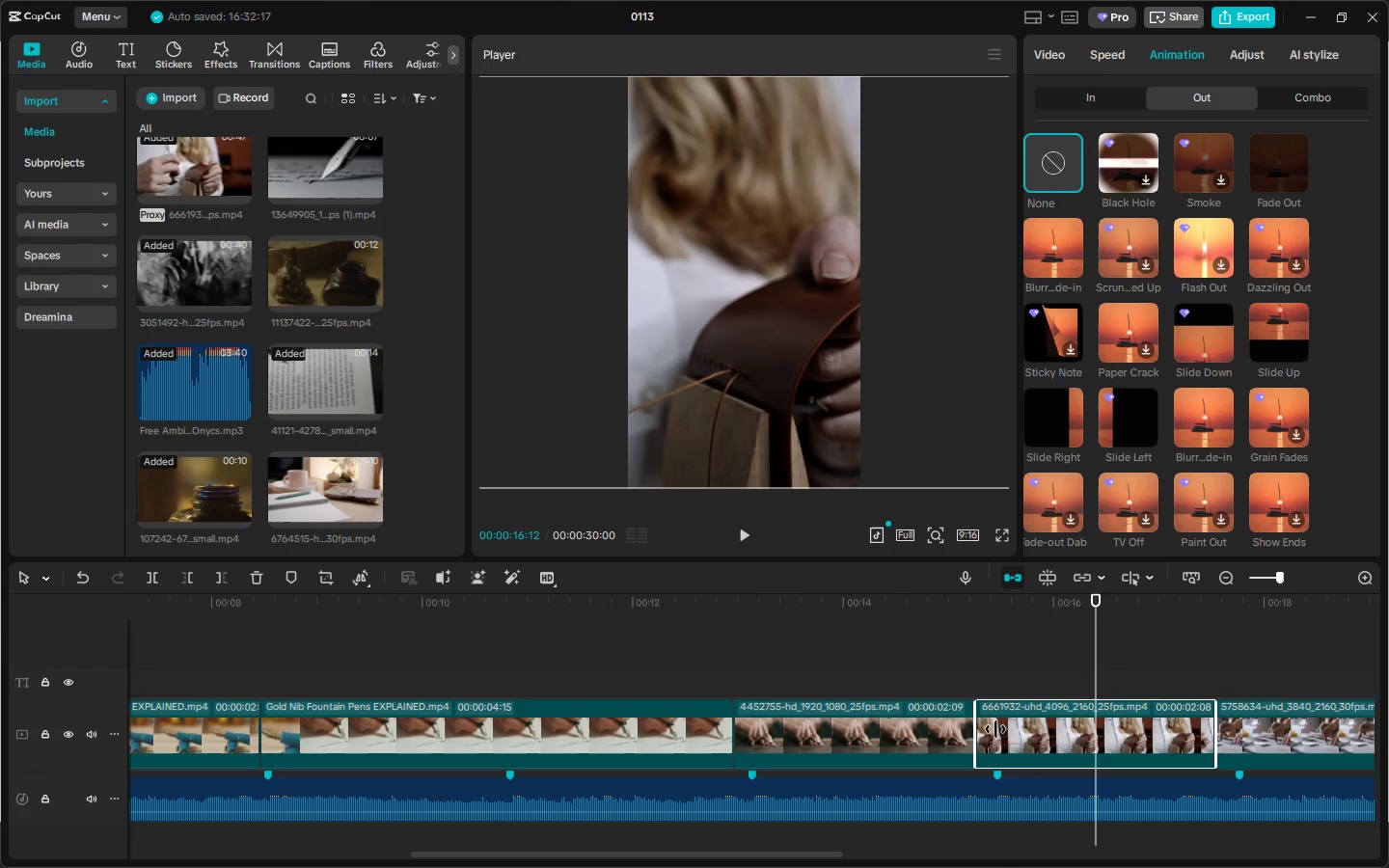 
key(Control+ControlLeft)
 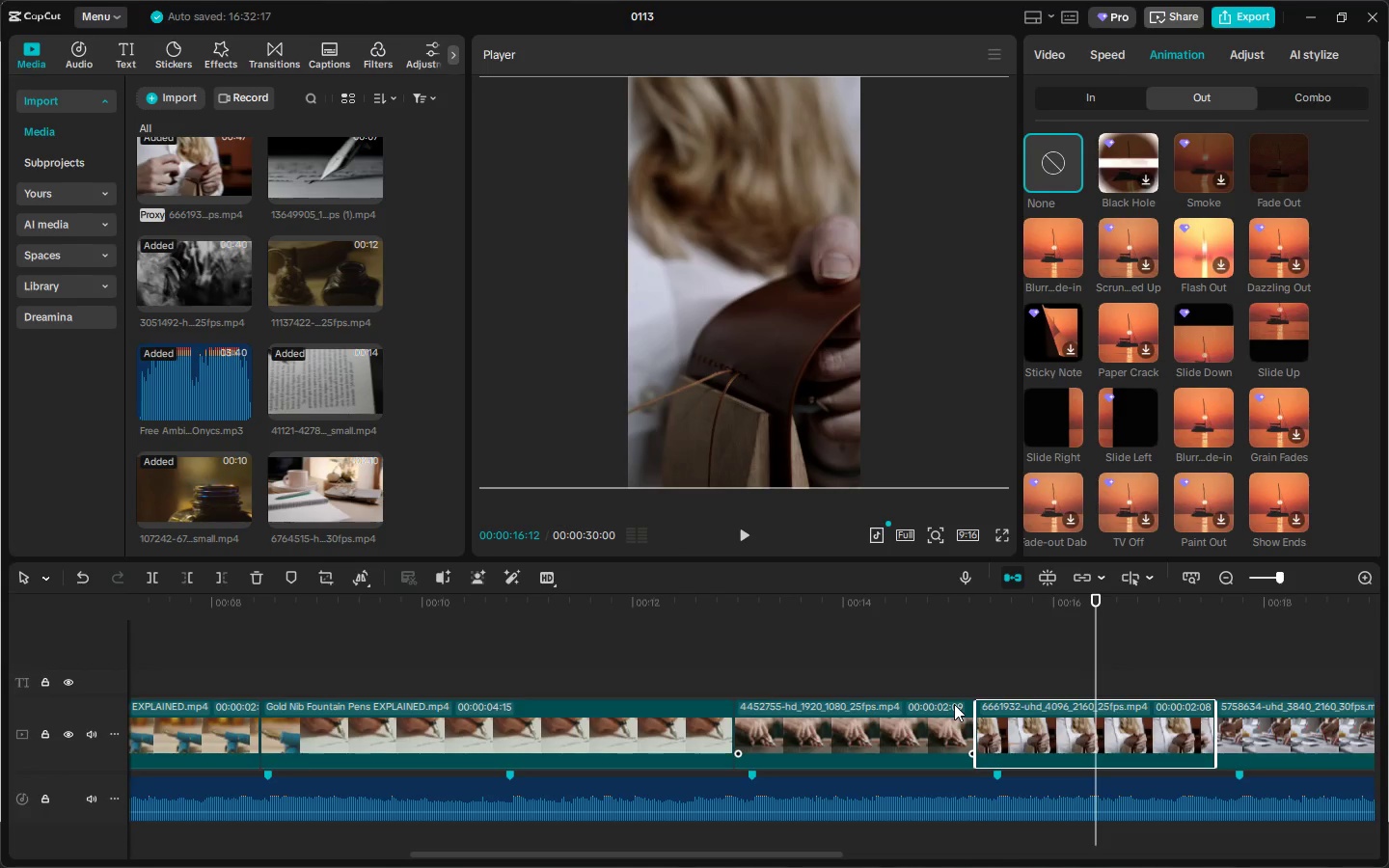 
key(Control+ControlLeft)
 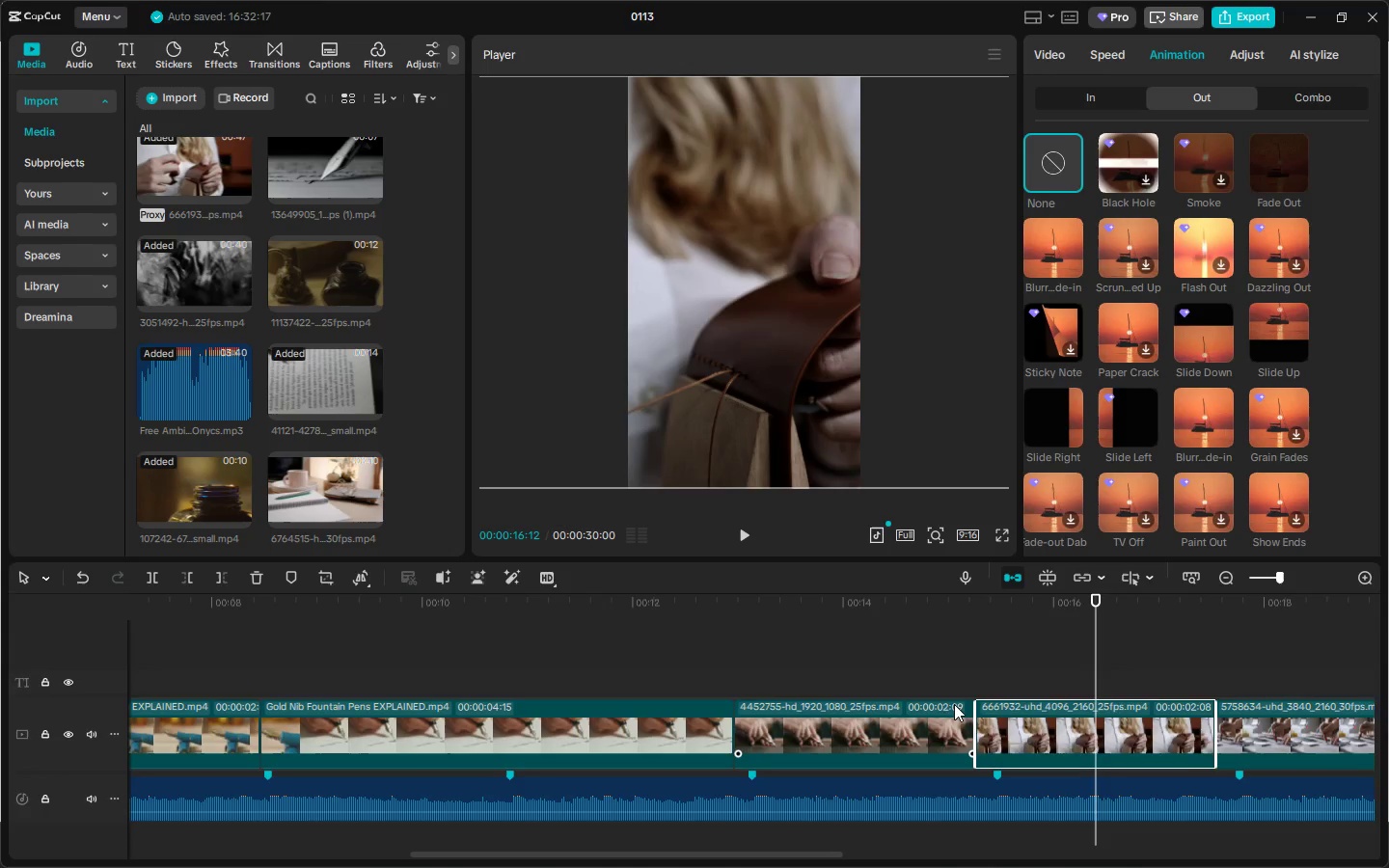 
key(Control+Z)
 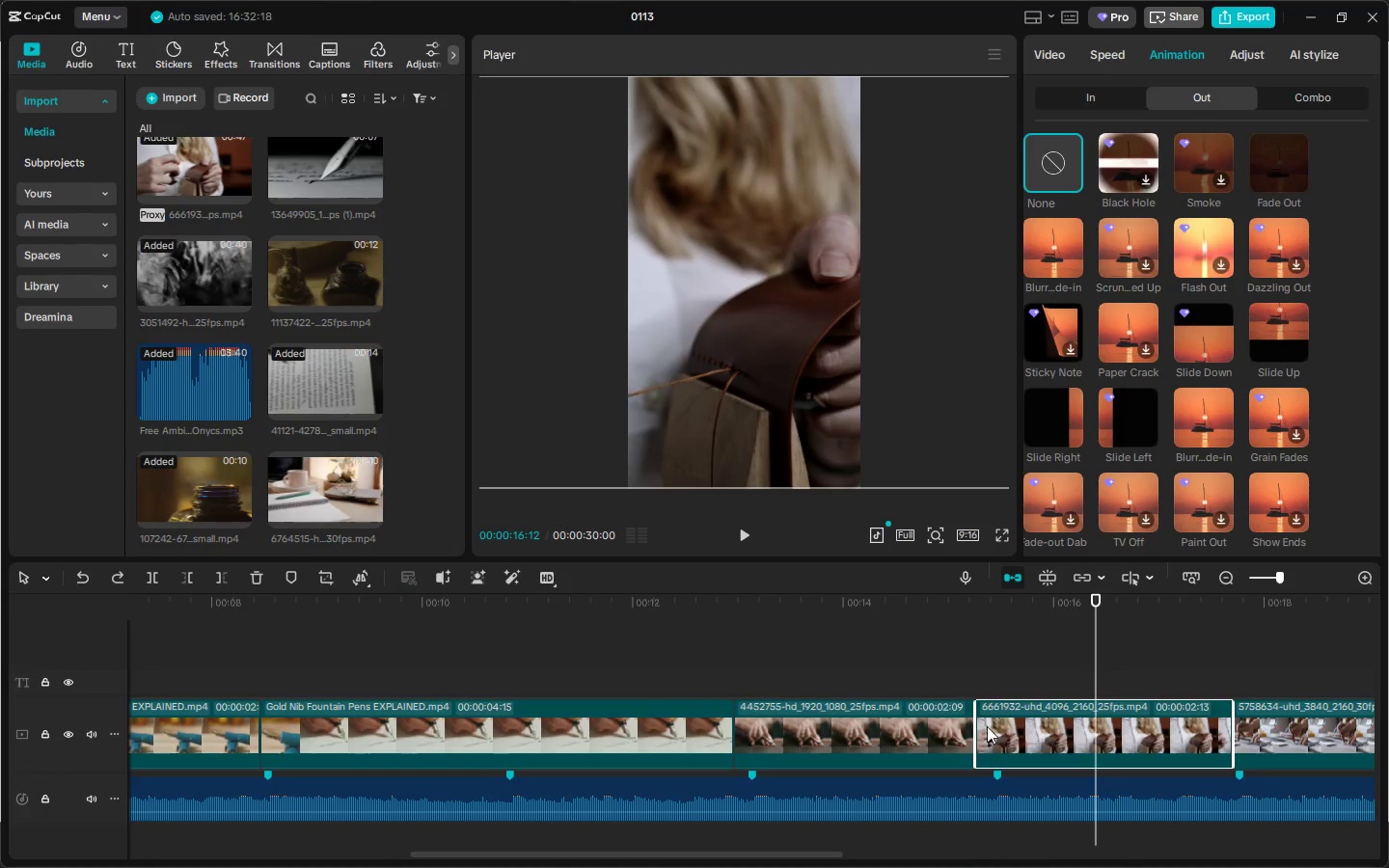 
left_click([940, 725])
 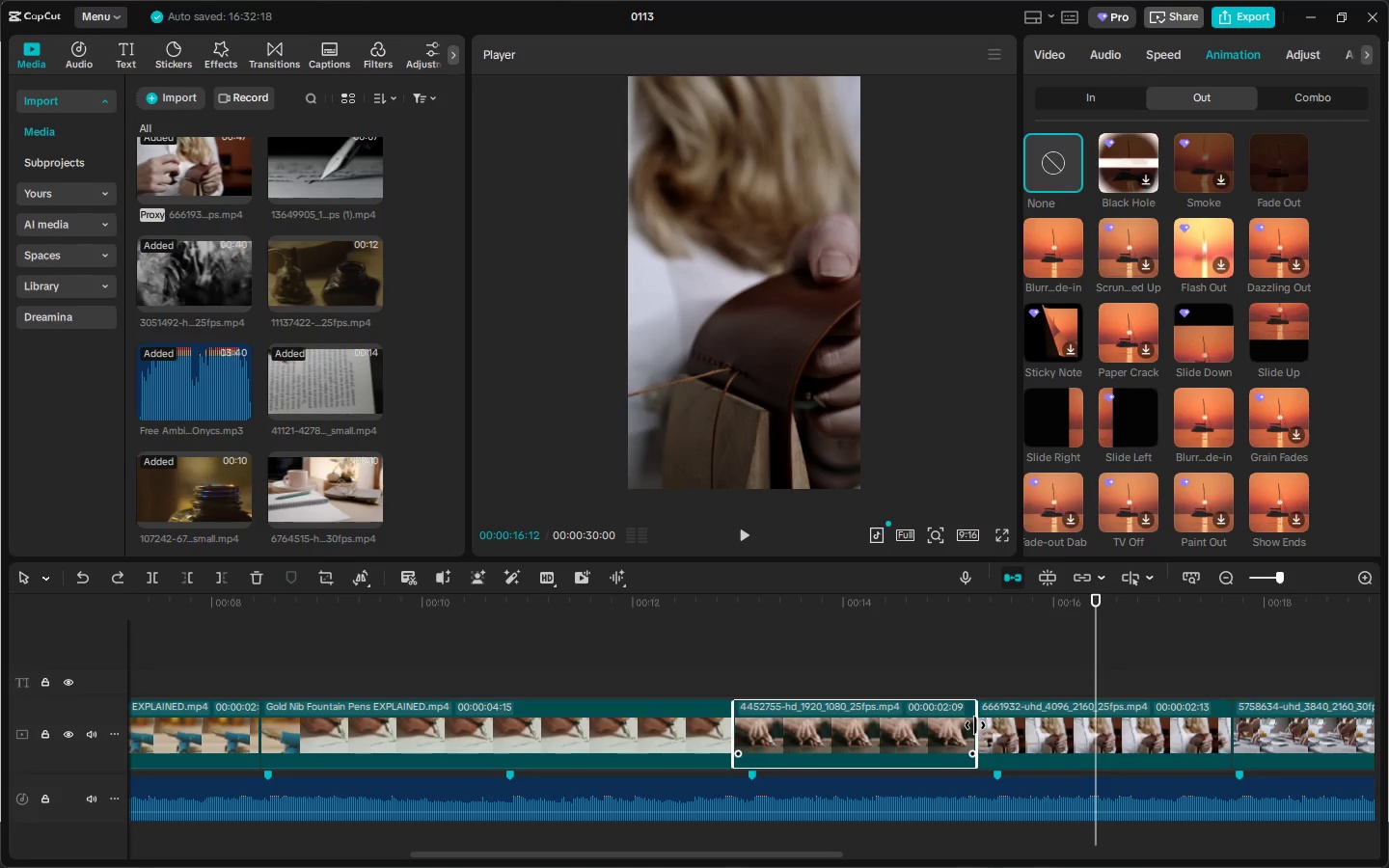 
left_click_drag(start_coordinate=[978, 725], to_coordinate=[990, 726])
 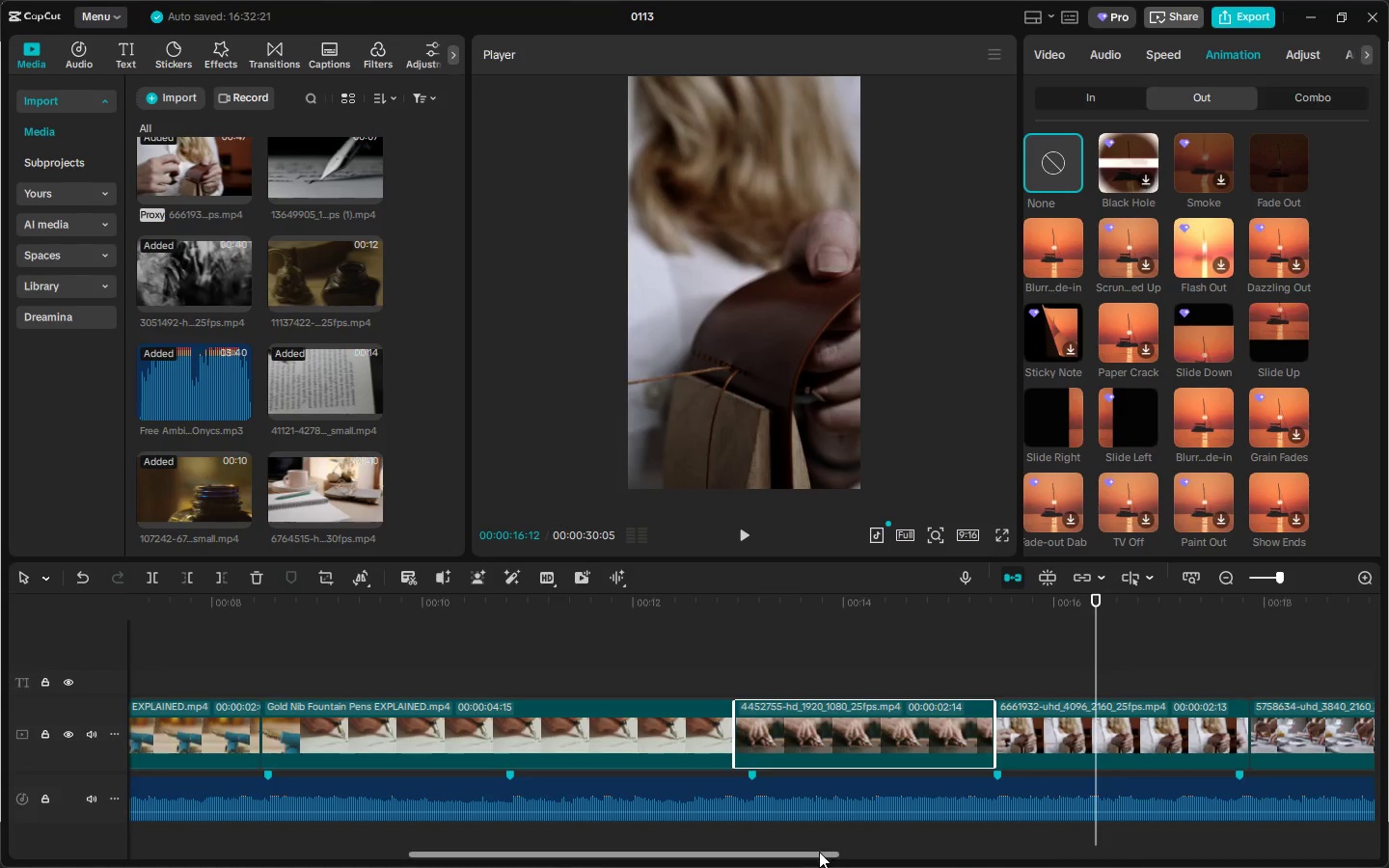 
left_click_drag(start_coordinate=[819, 852], to_coordinate=[909, 852])
 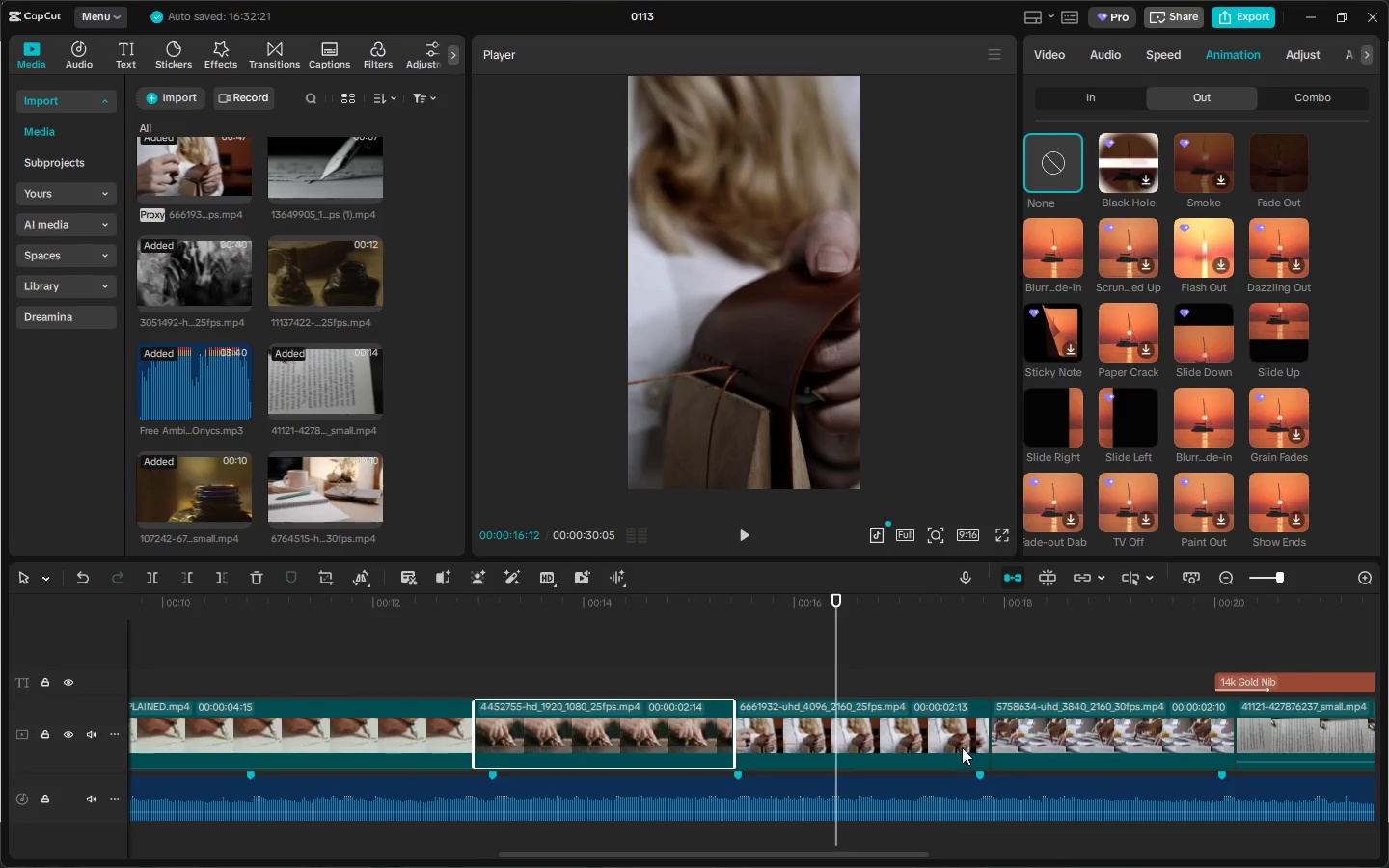 
left_click([962, 747])
 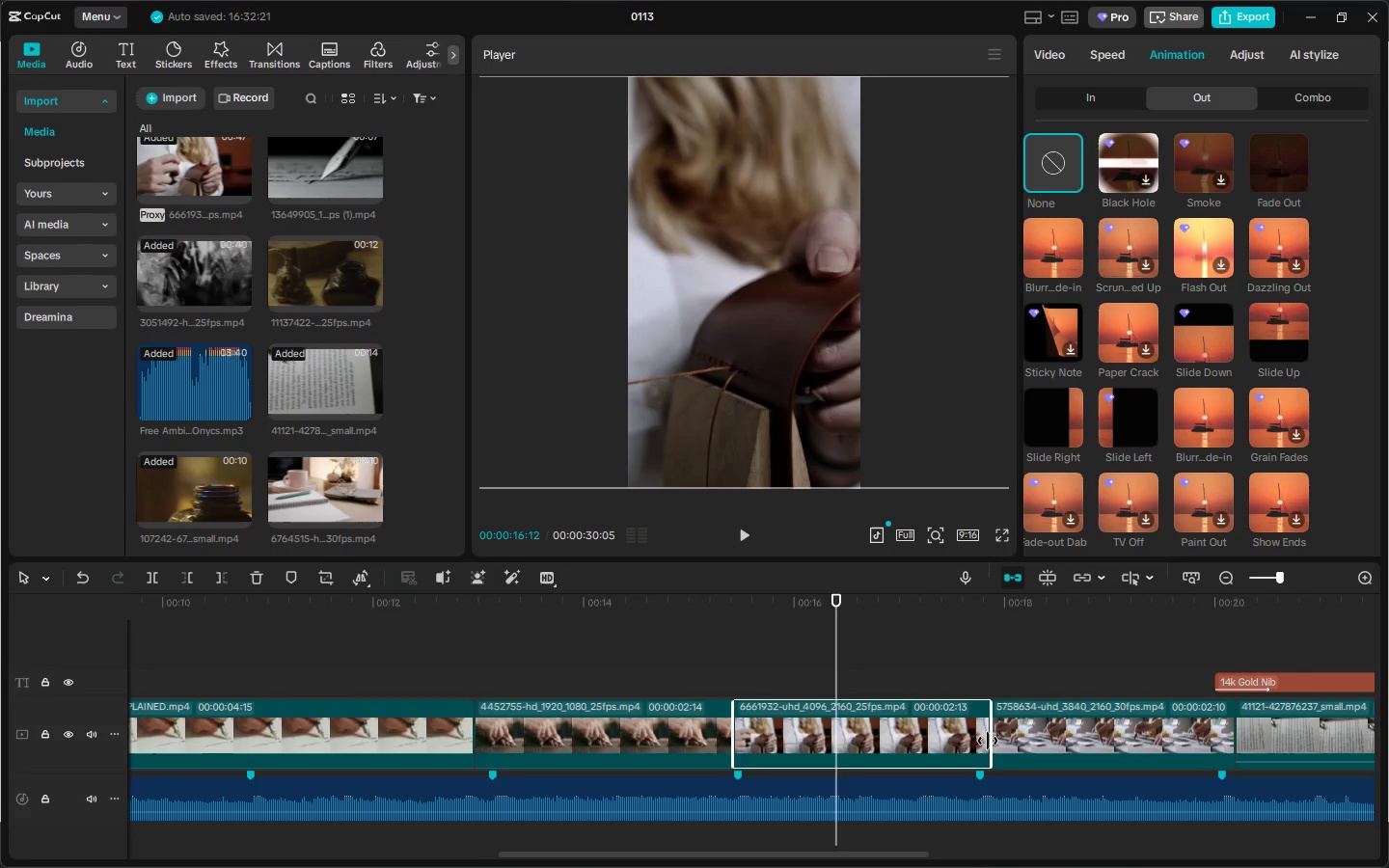 
left_click_drag(start_coordinate=[988, 741], to_coordinate=[975, 744])
 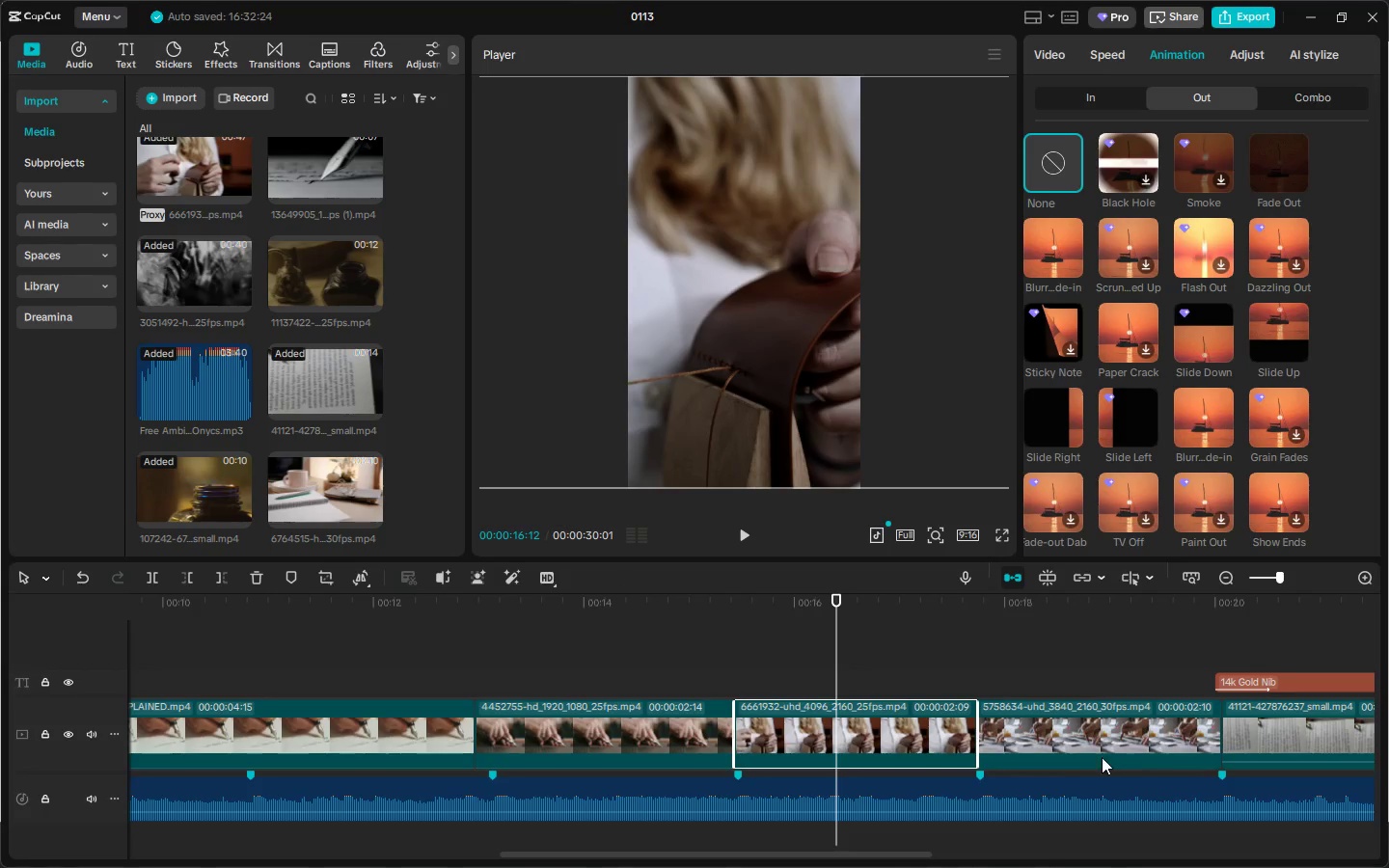 
key(Space)
 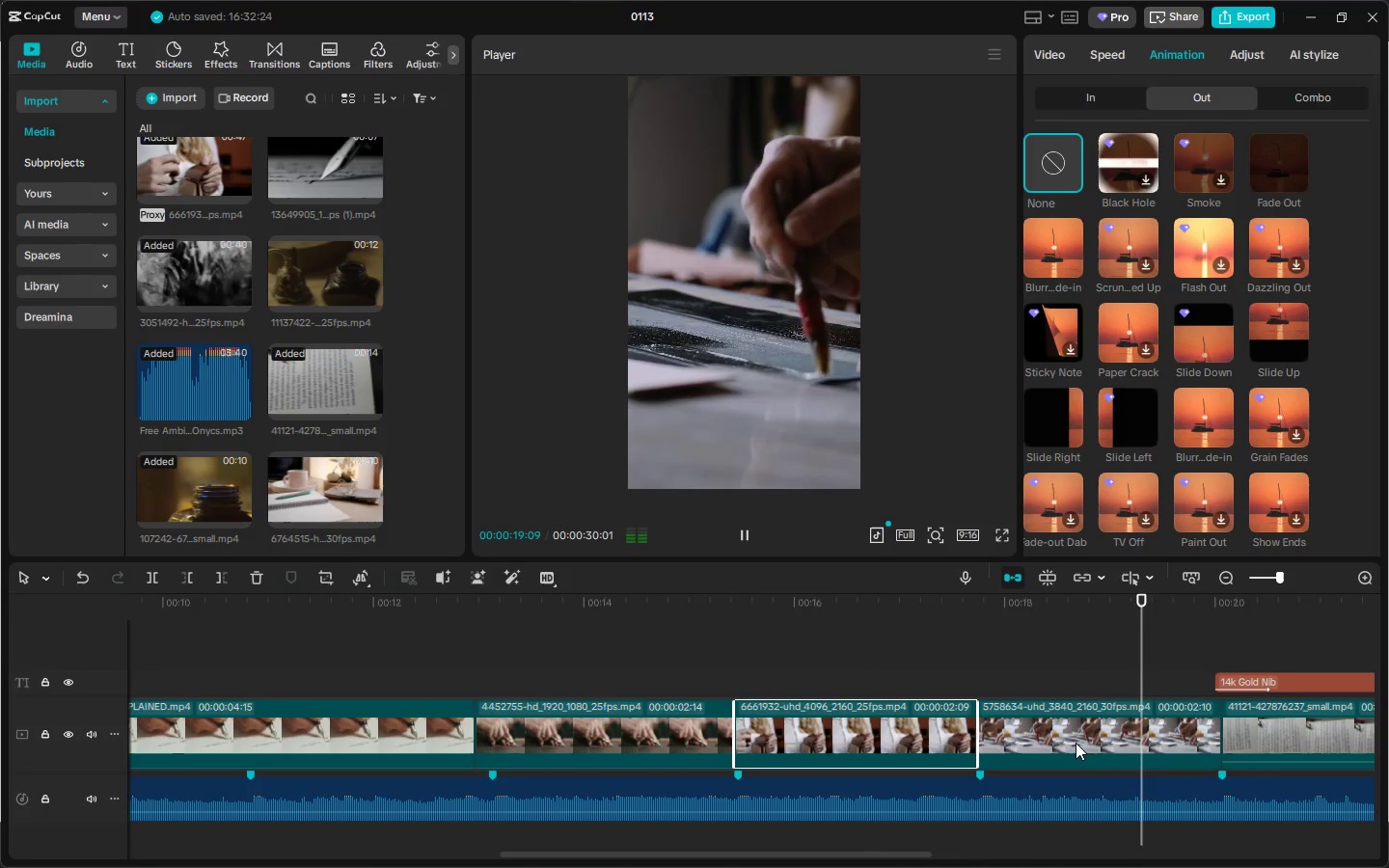 
key(Space)
 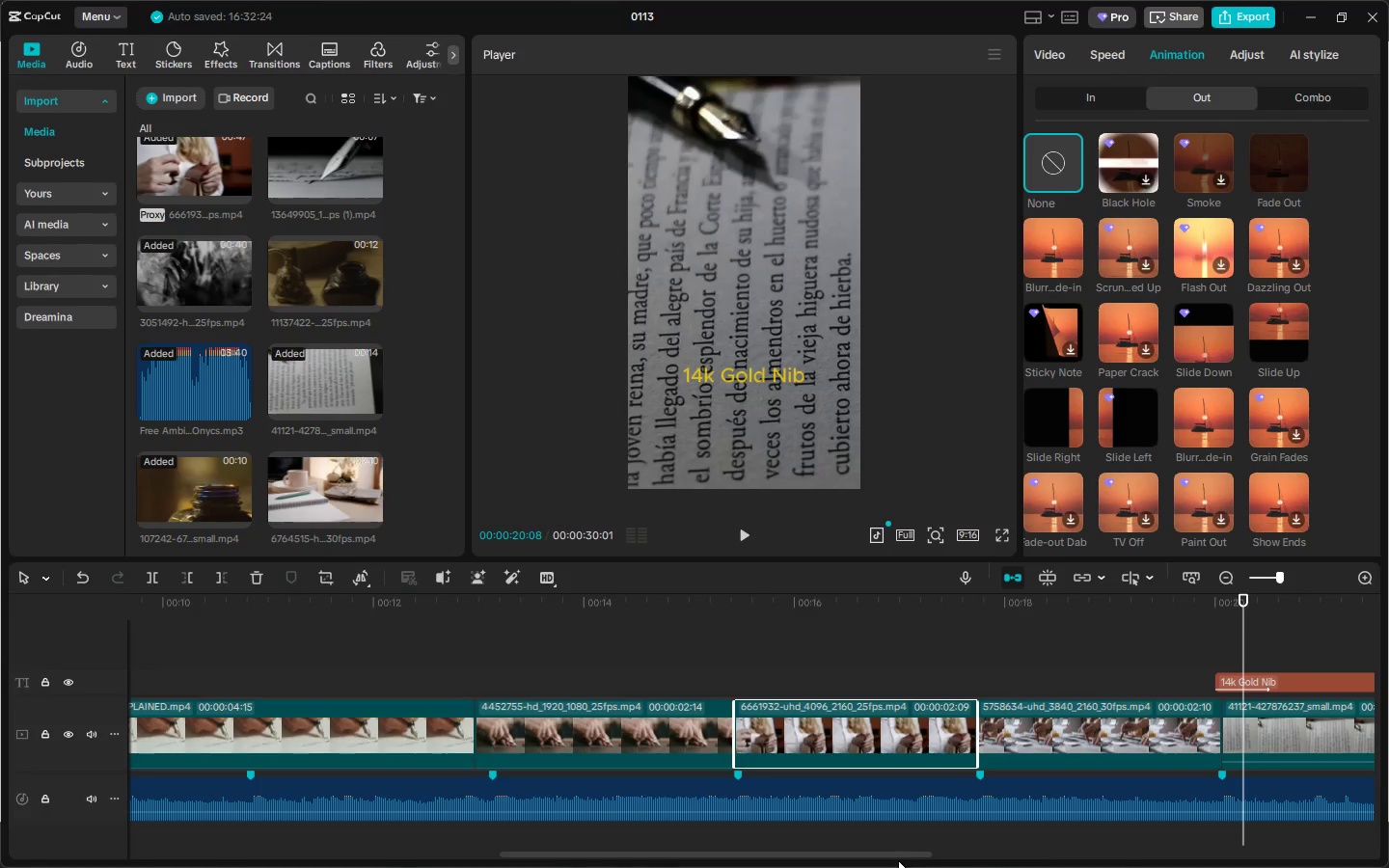 
left_click([897, 859])
 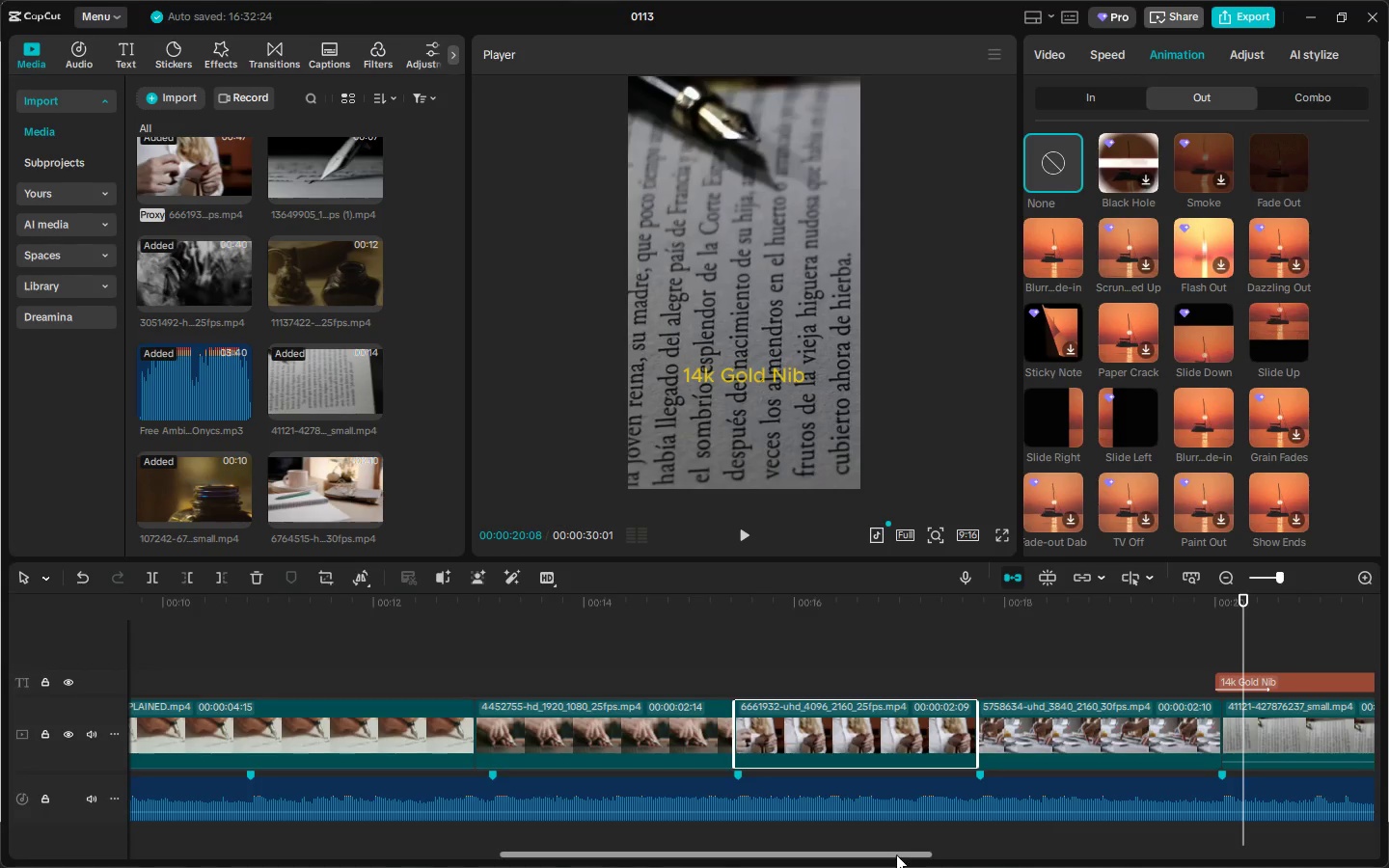 
left_click_drag(start_coordinate=[896, 853], to_coordinate=[1108, 860])
 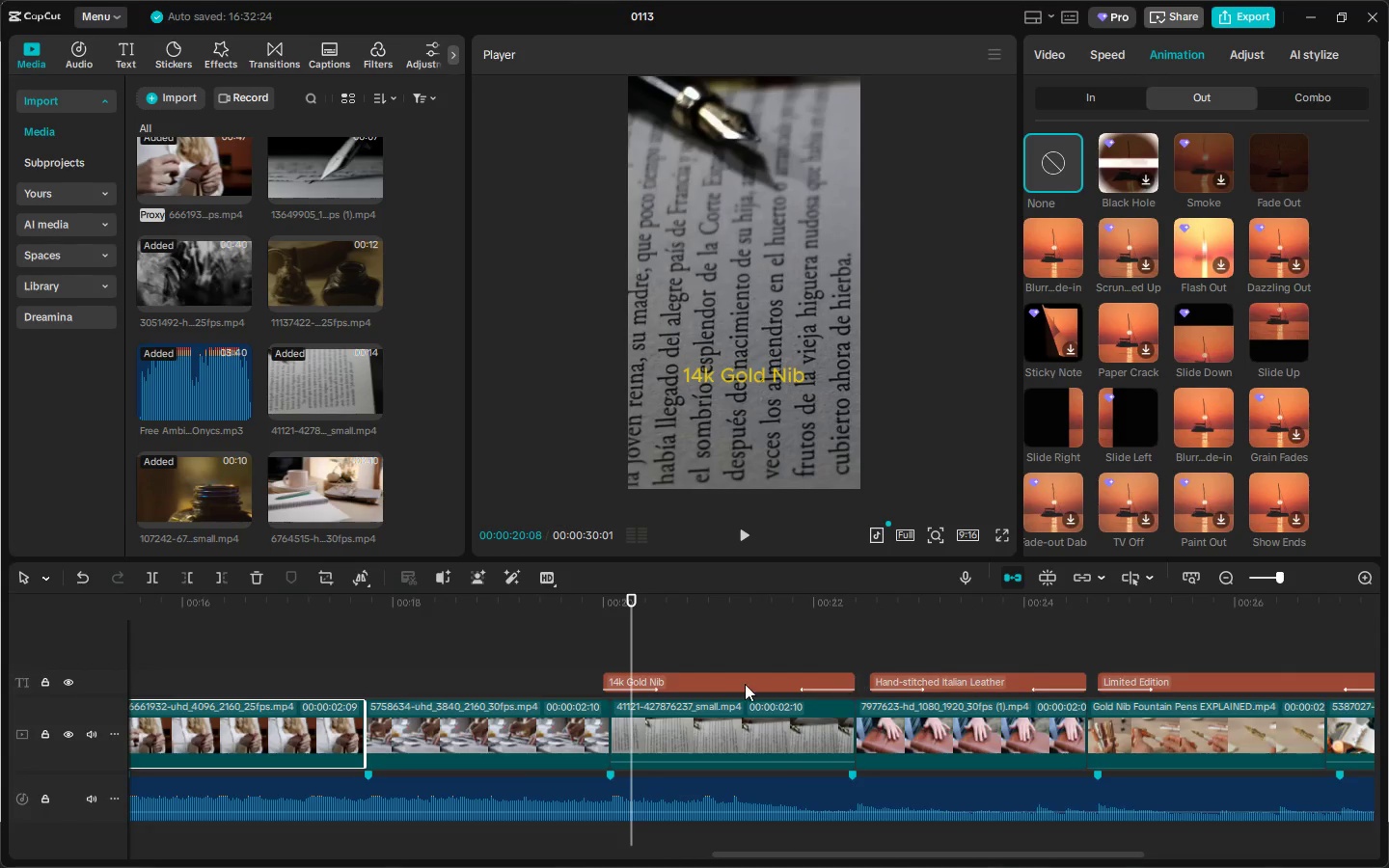 
left_click([613, 681])
 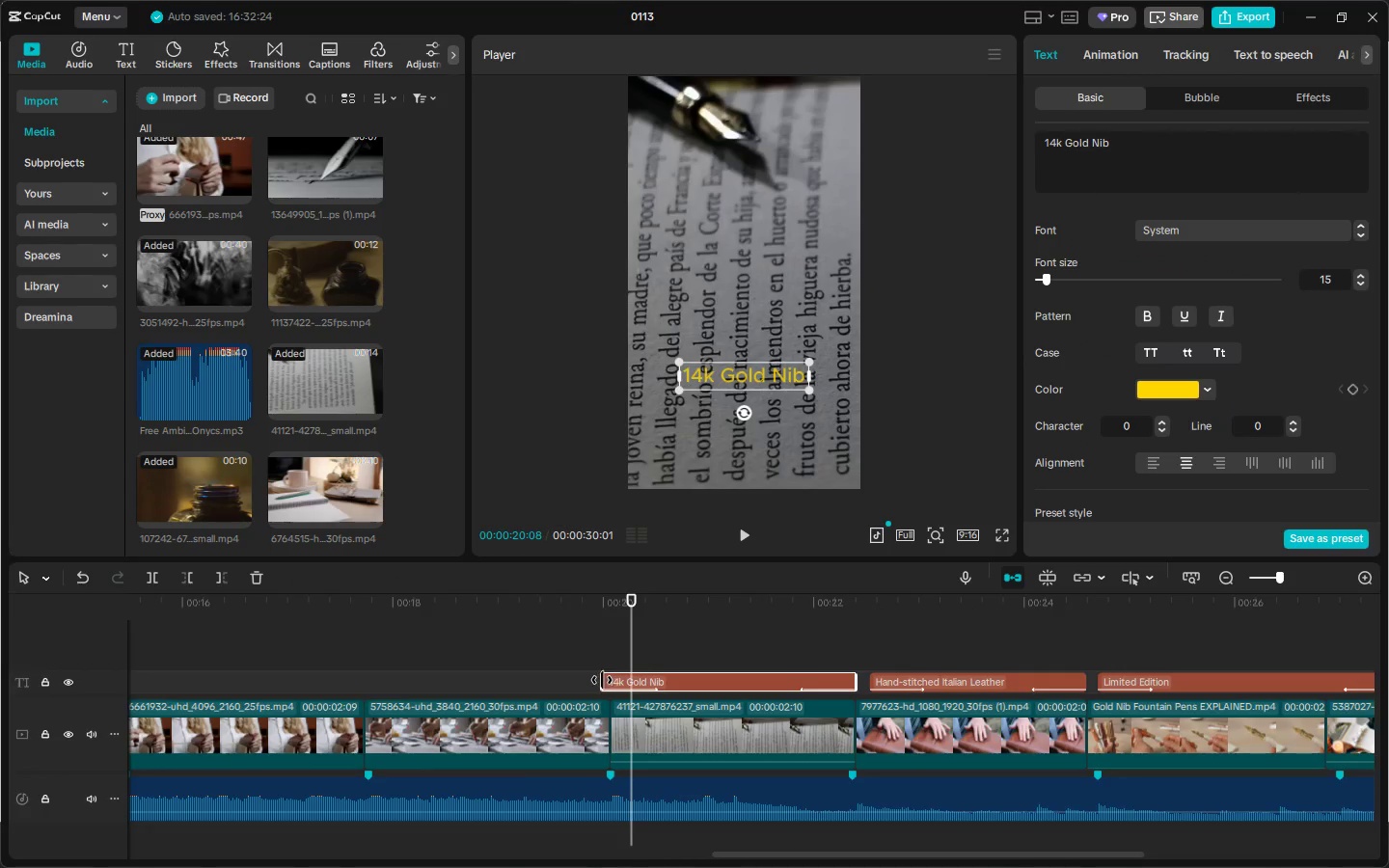 
left_click_drag(start_coordinate=[602, 680], to_coordinate=[612, 682])
 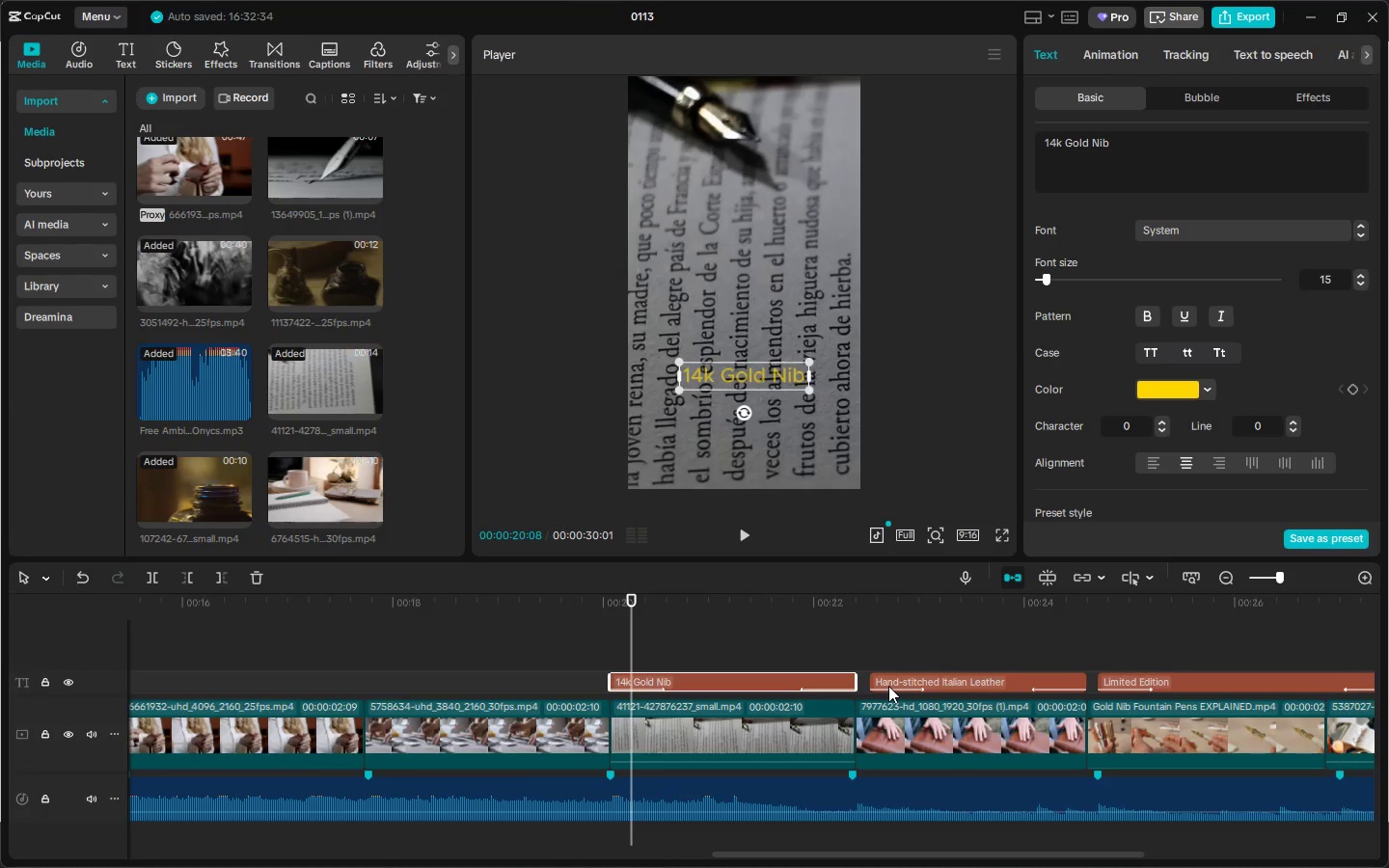 
left_click([888, 686])
 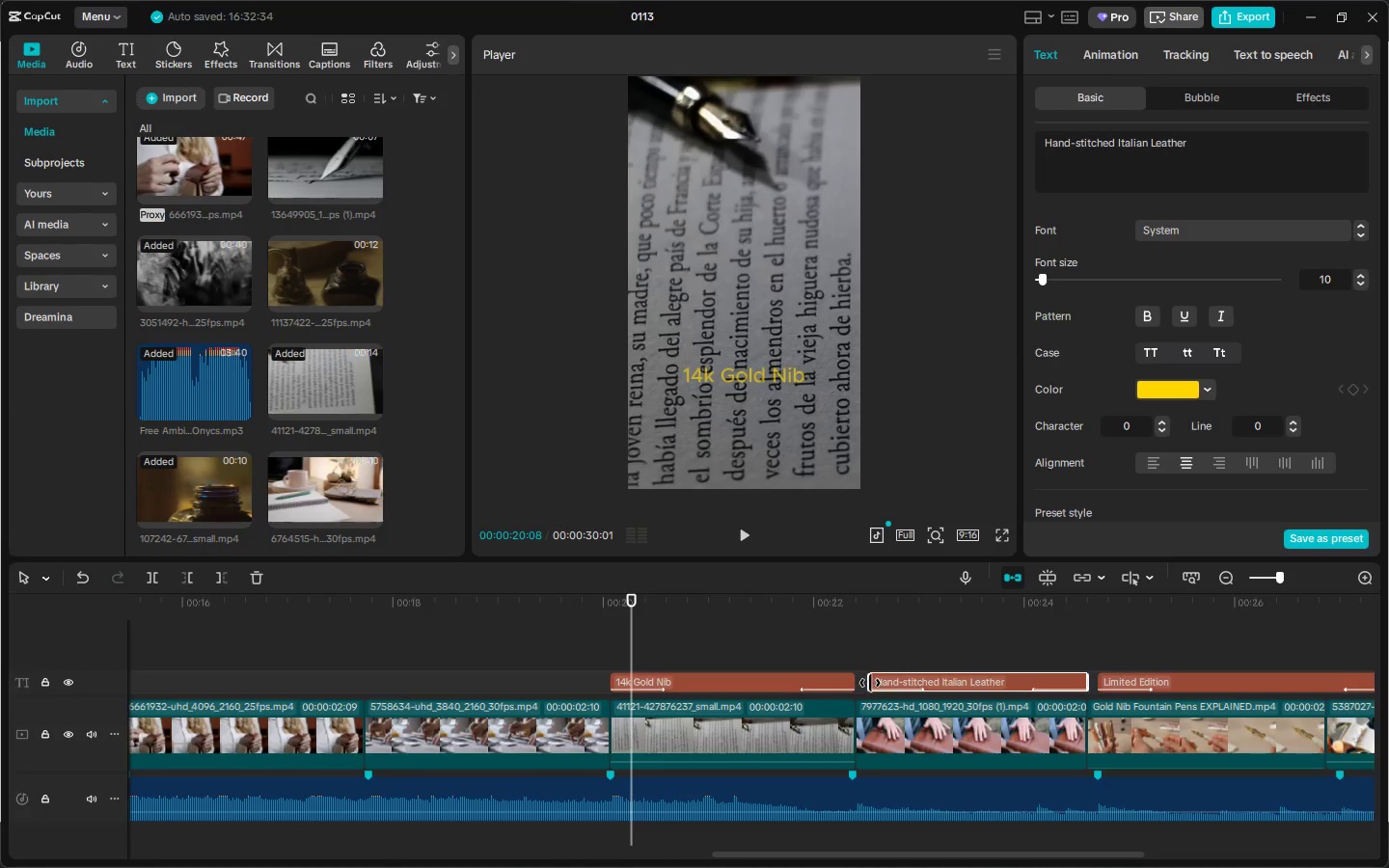 
left_click_drag(start_coordinate=[870, 683], to_coordinate=[856, 688])
 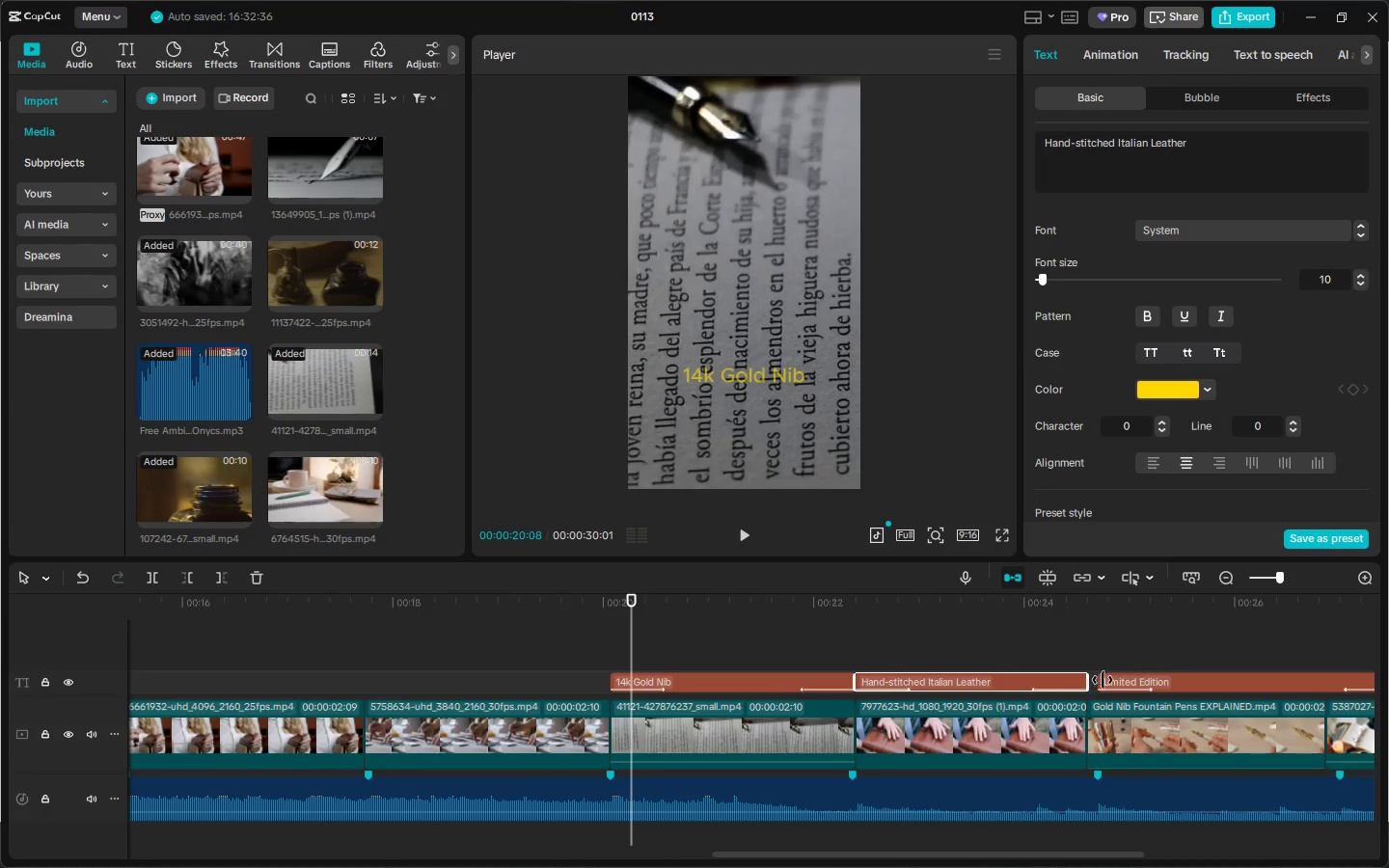 
left_click([1114, 684])
 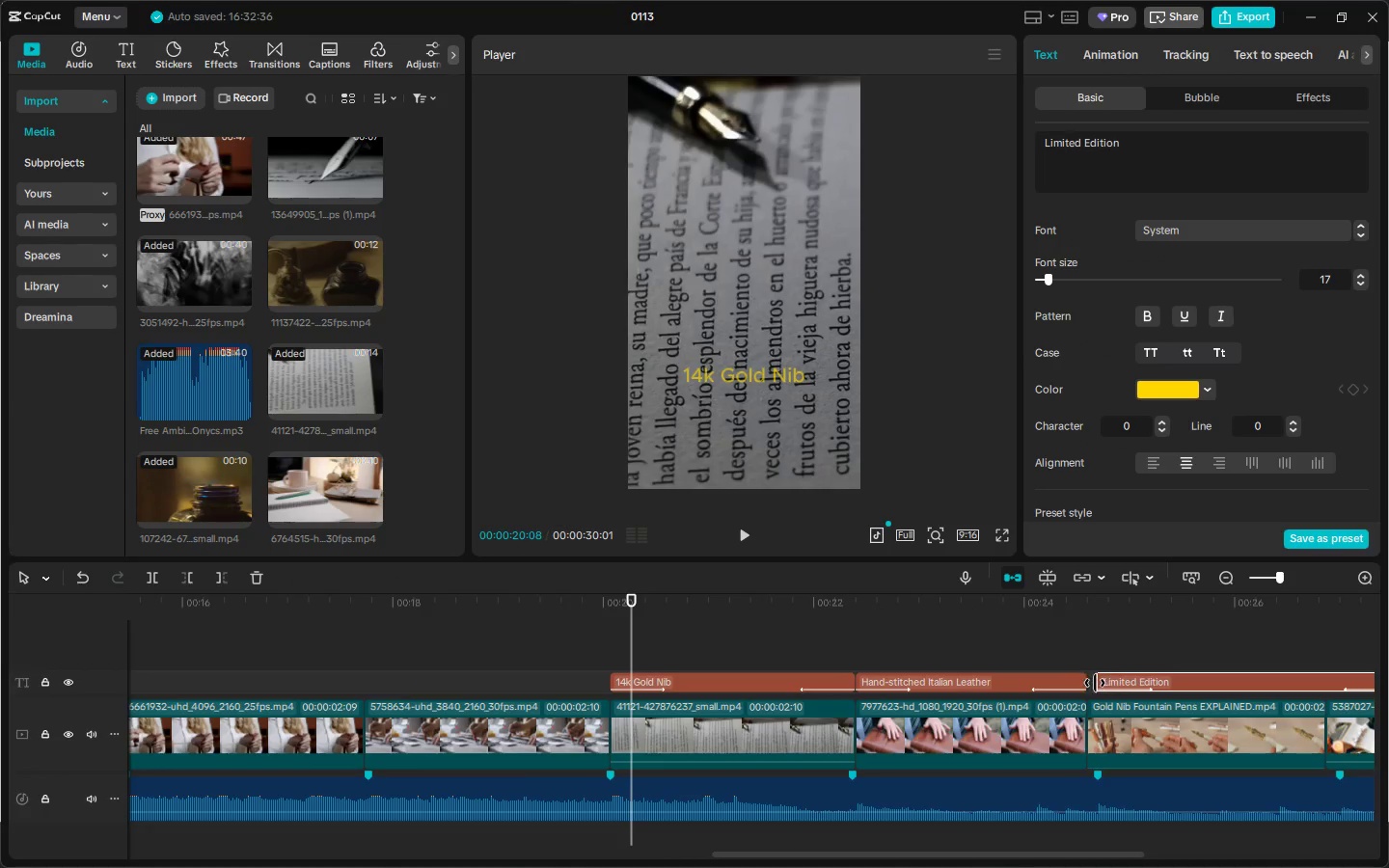 
left_click_drag(start_coordinate=[1094, 682], to_coordinate=[1086, 682])
 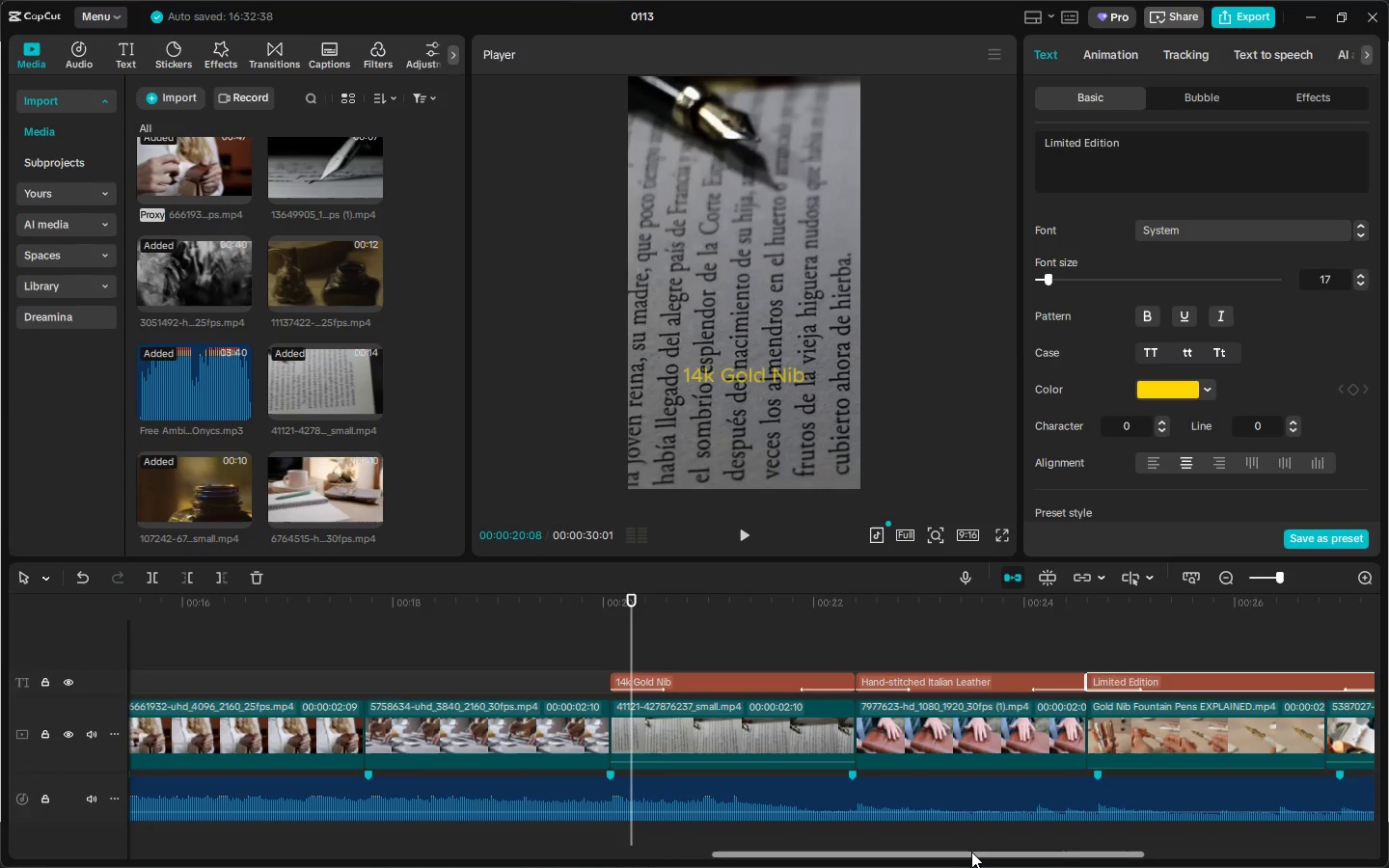 
left_click_drag(start_coordinate=[971, 852], to_coordinate=[1109, 852])
 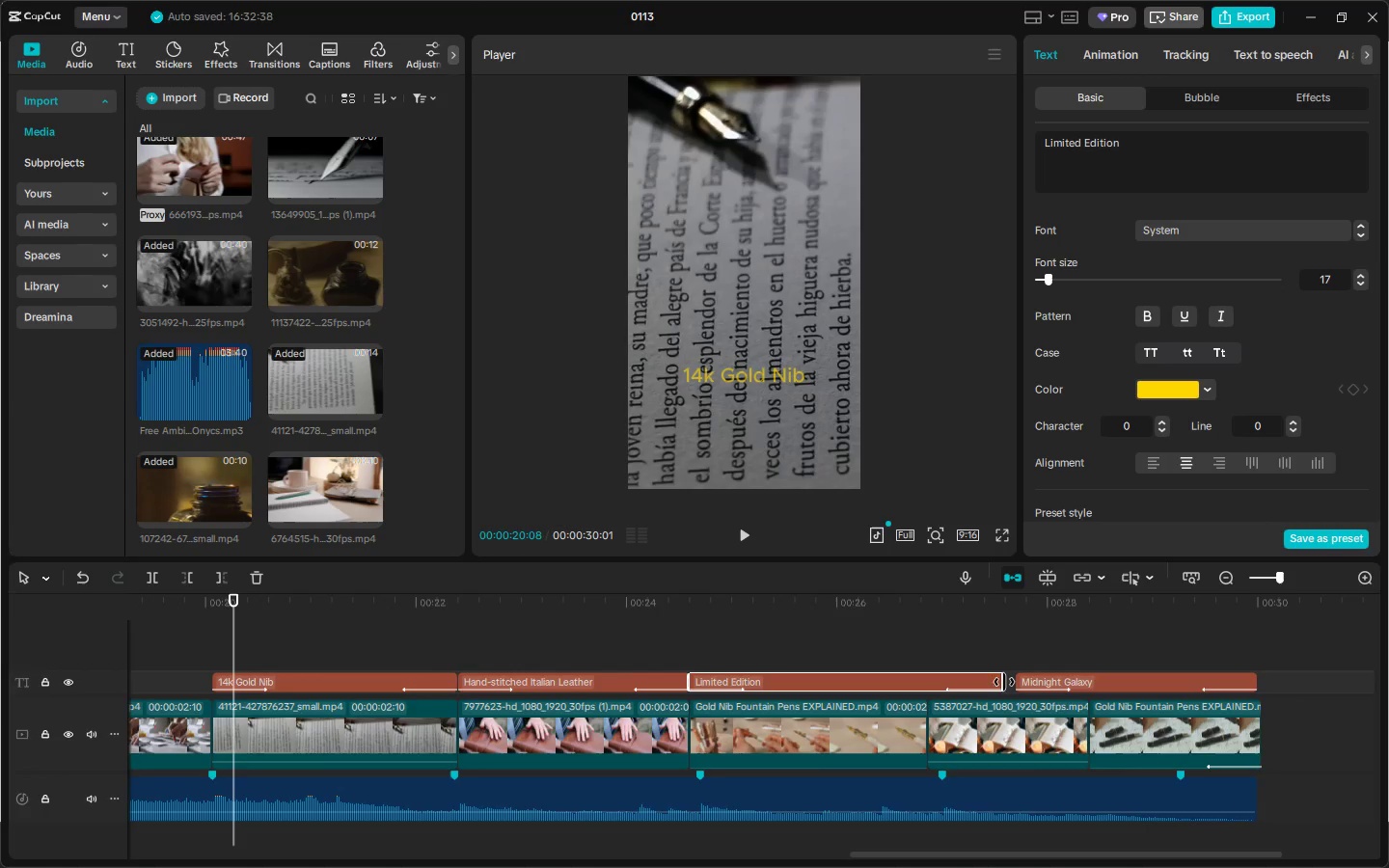 
left_click_drag(start_coordinate=[1003, 682], to_coordinate=[1013, 682])
 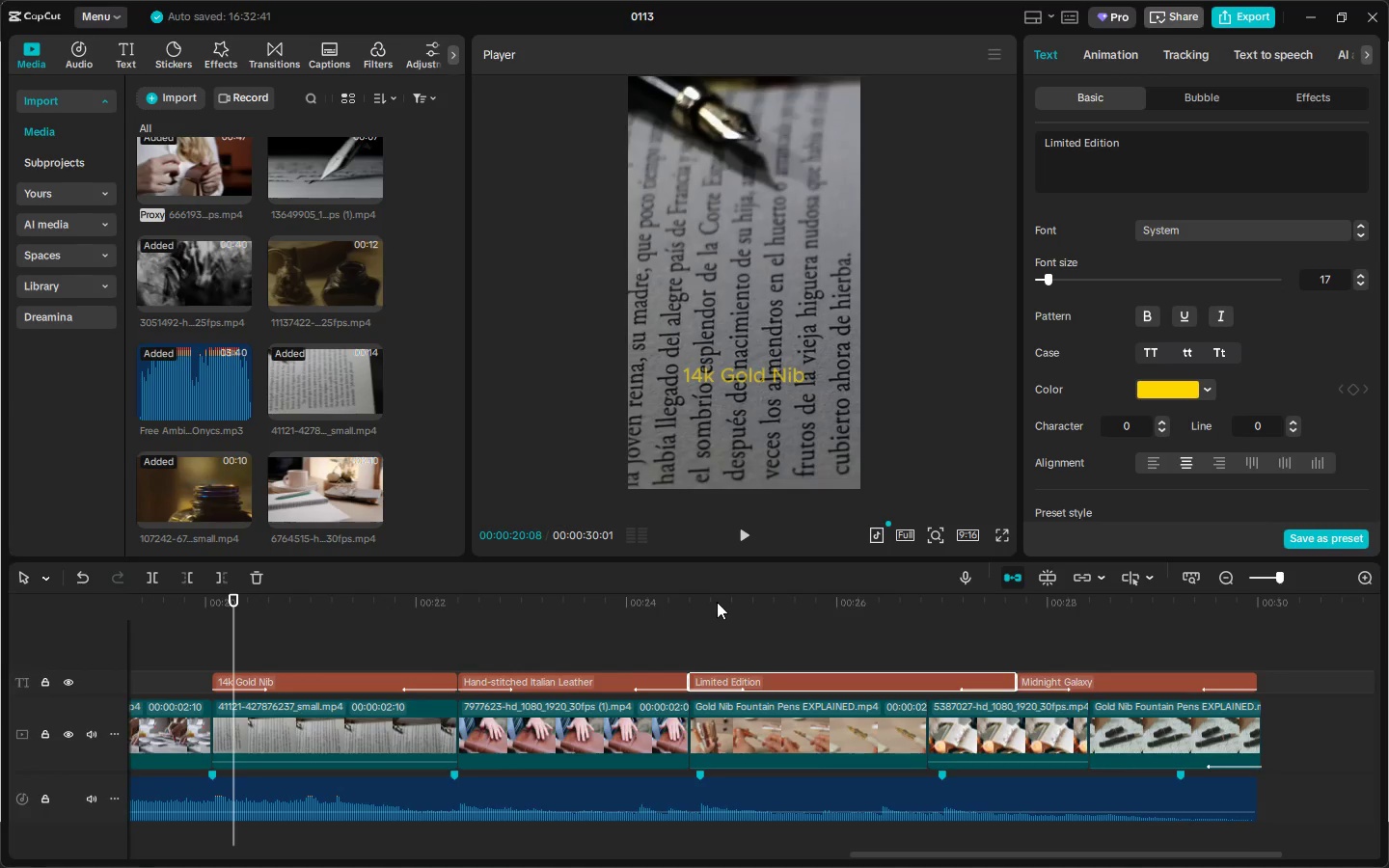 
left_click([717, 602])
 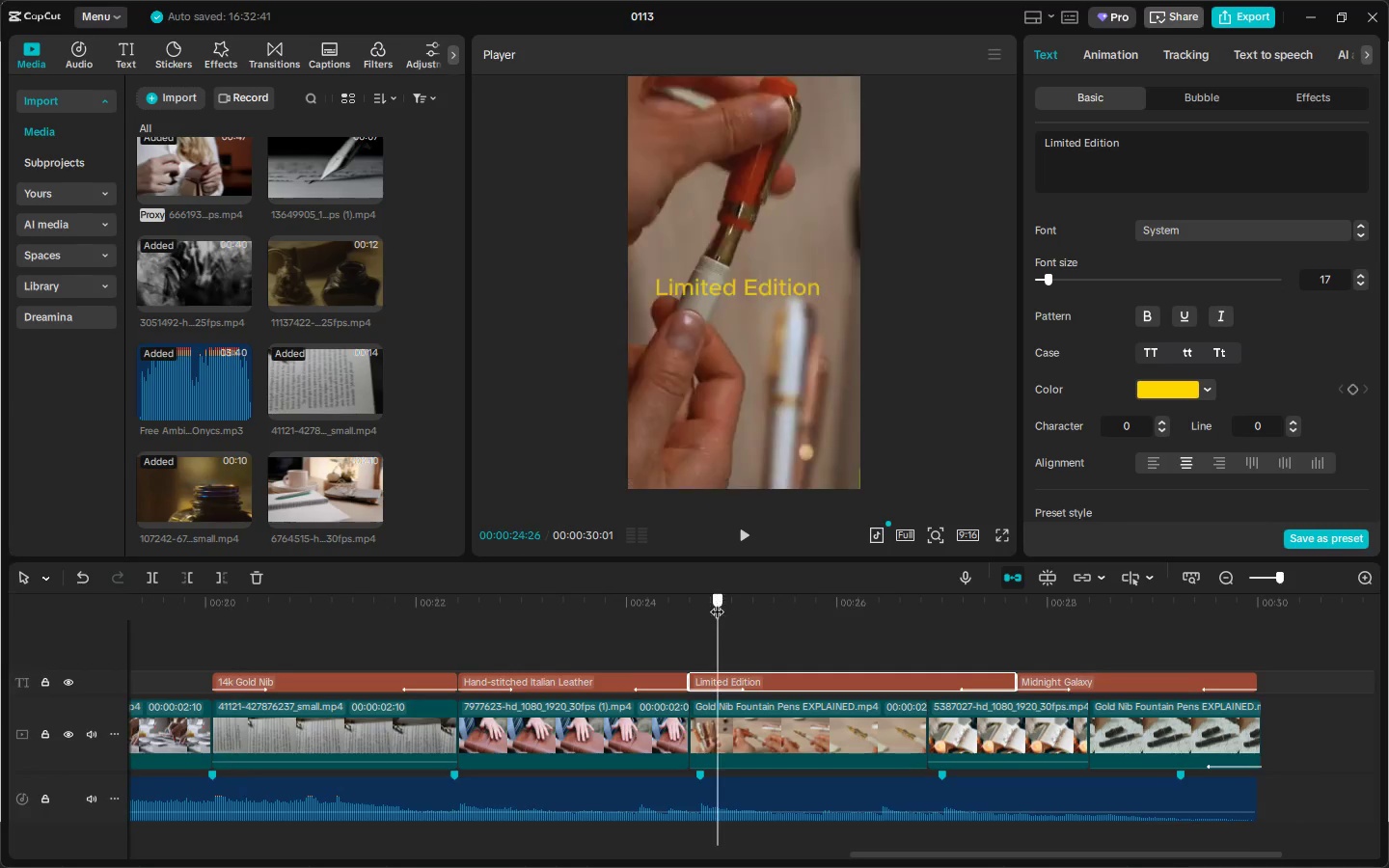 
key(Space)
 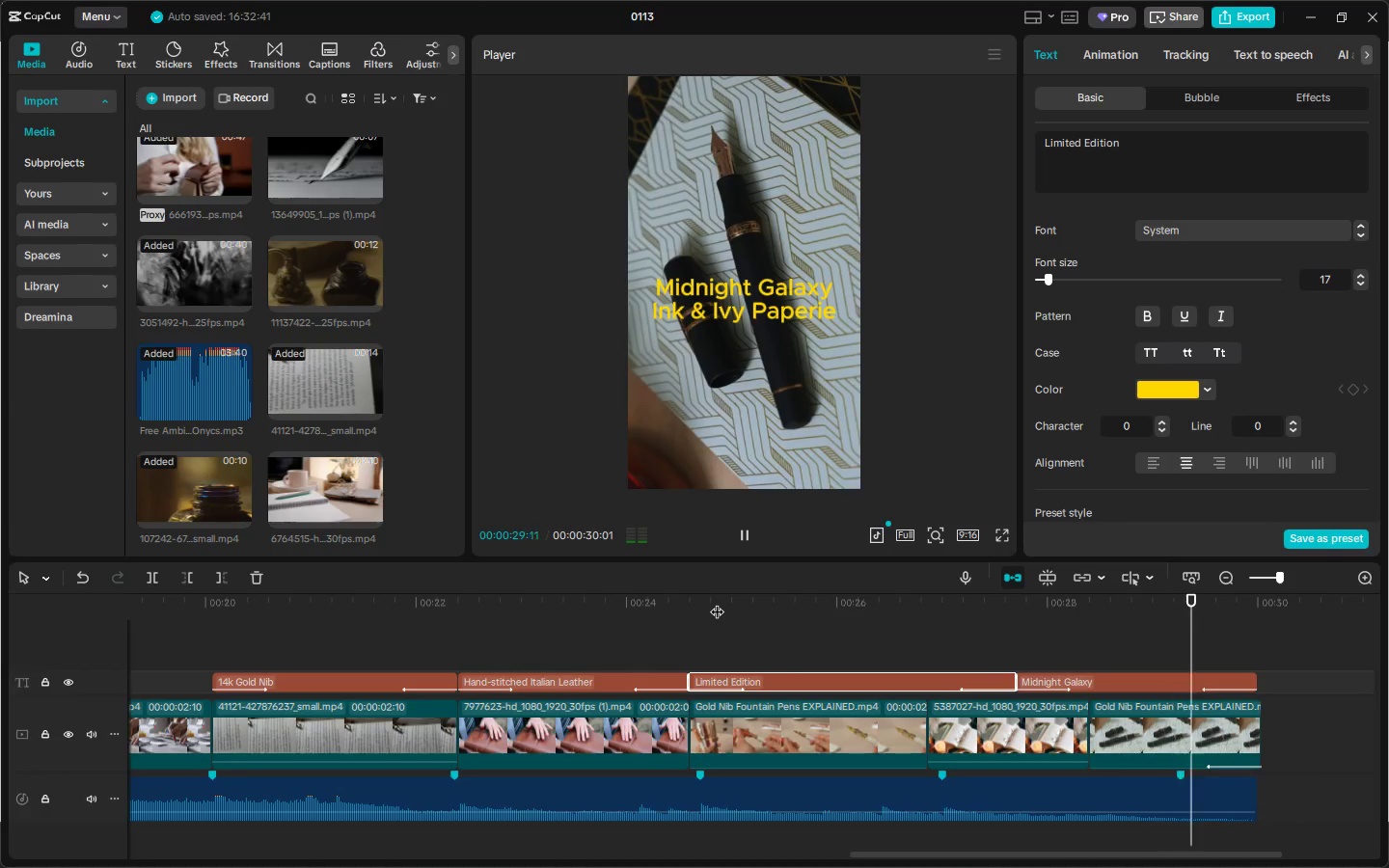 
wait(6.06)
 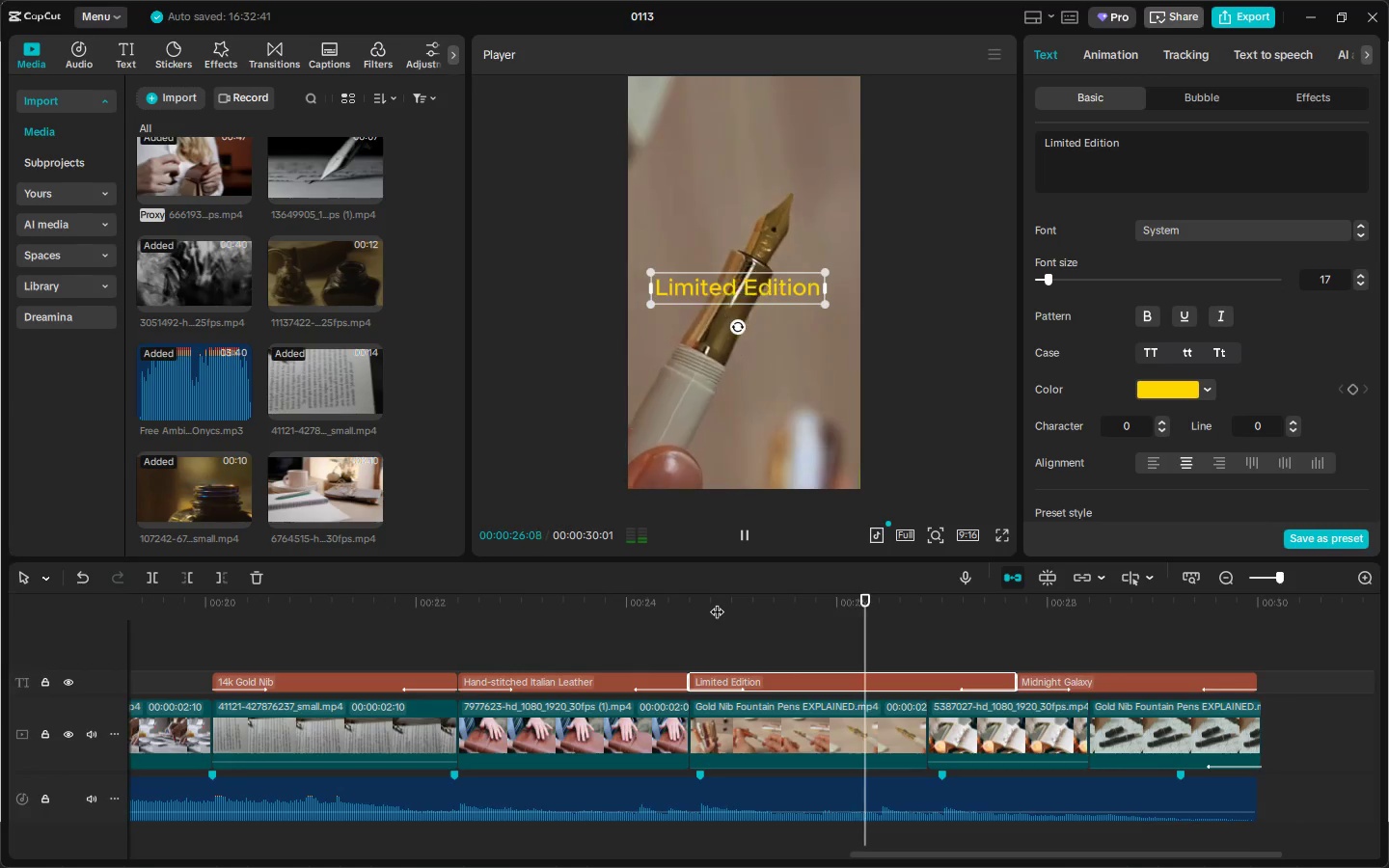 
left_click_drag(start_coordinate=[433, 606], to_coordinate=[0, 686])
 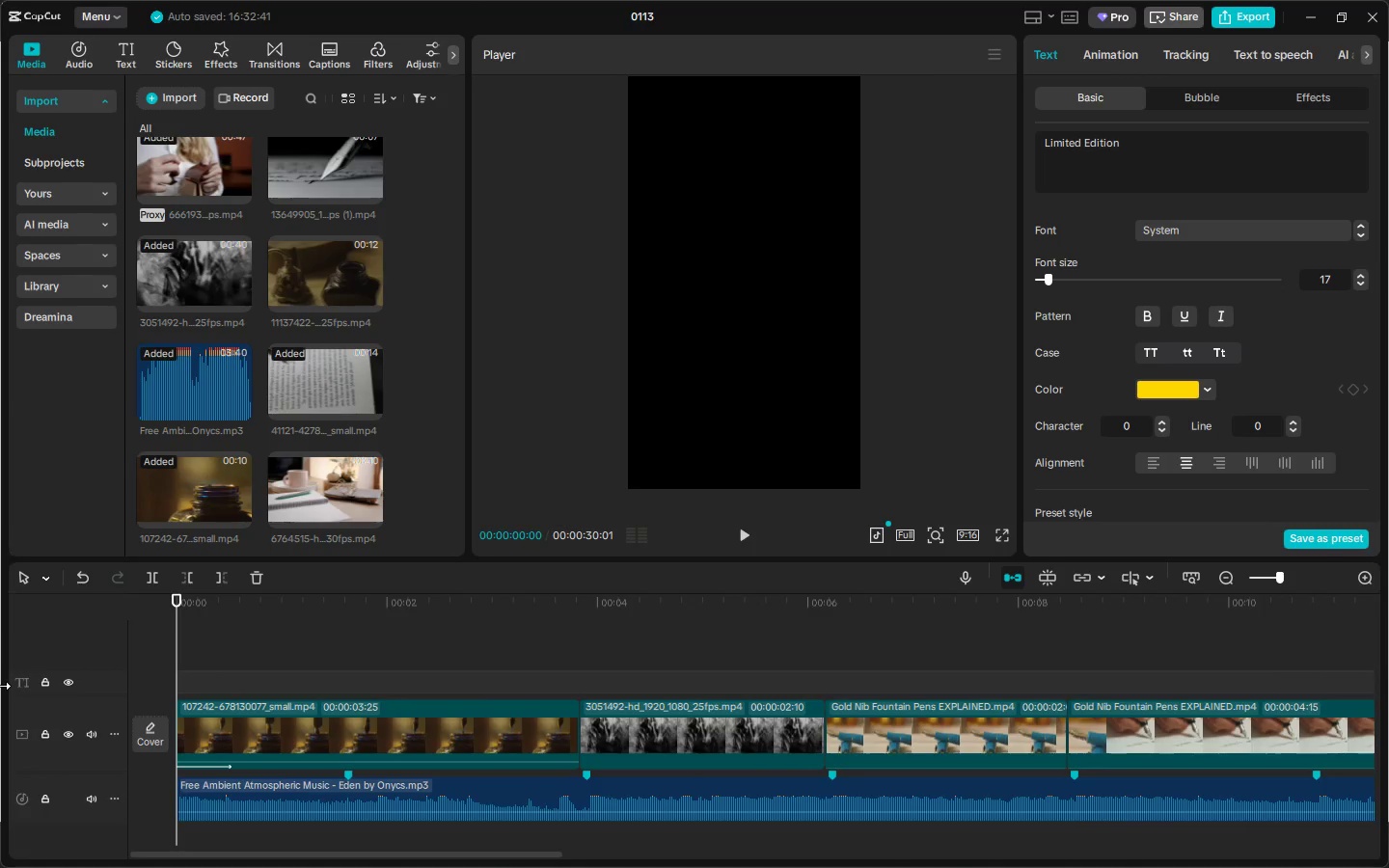 
key(Space)
 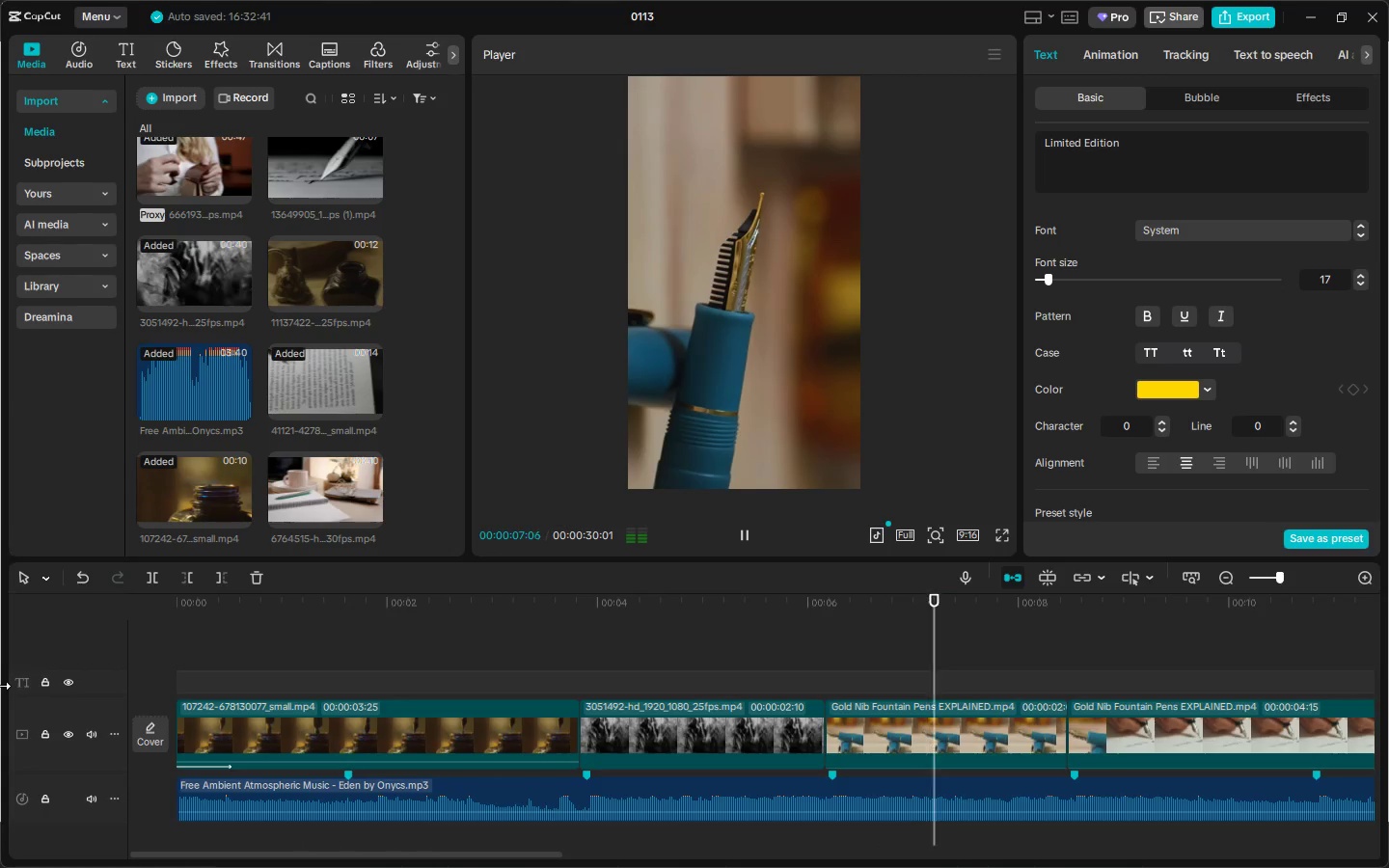 
wait(12.24)
 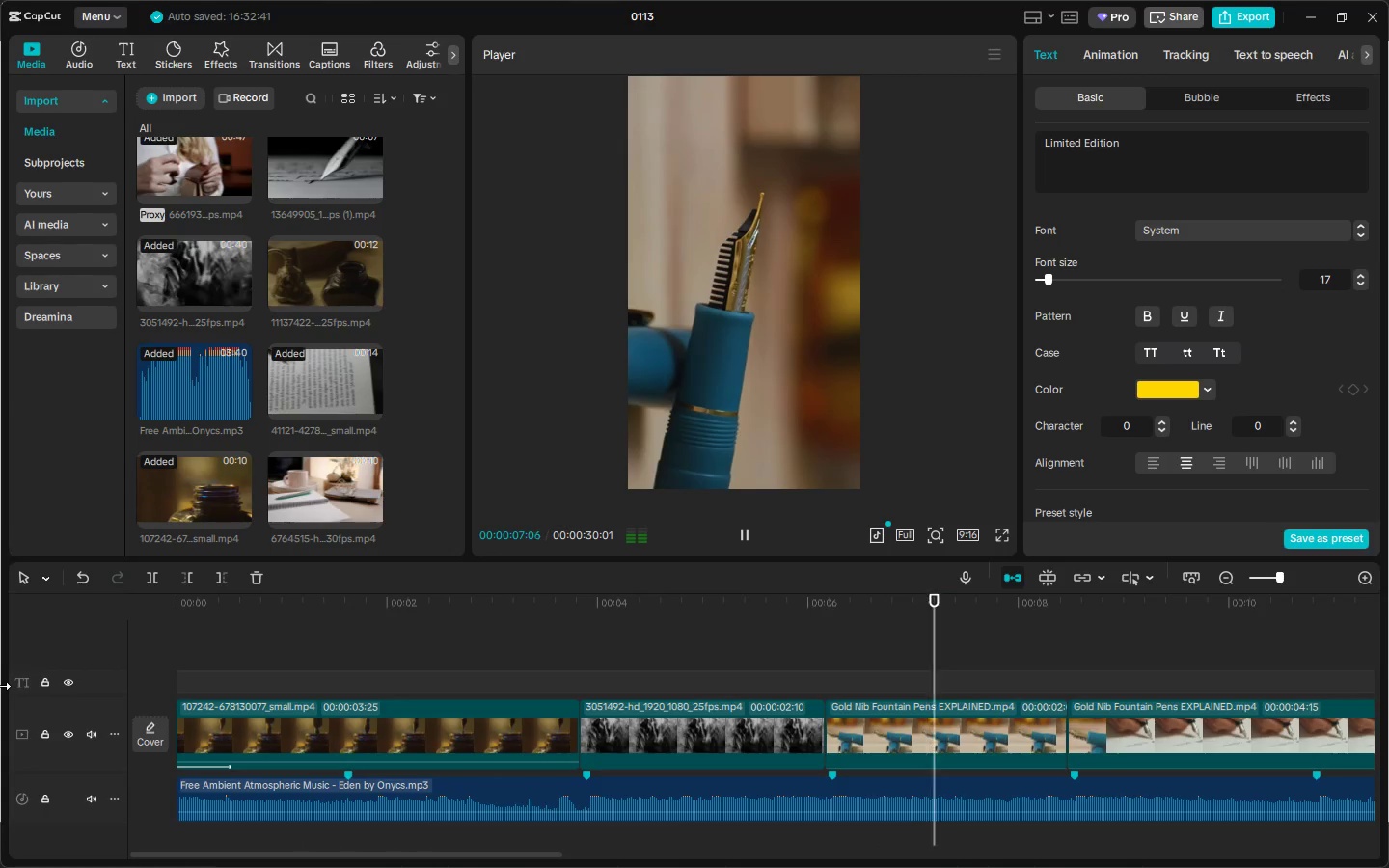 
key(Space)
 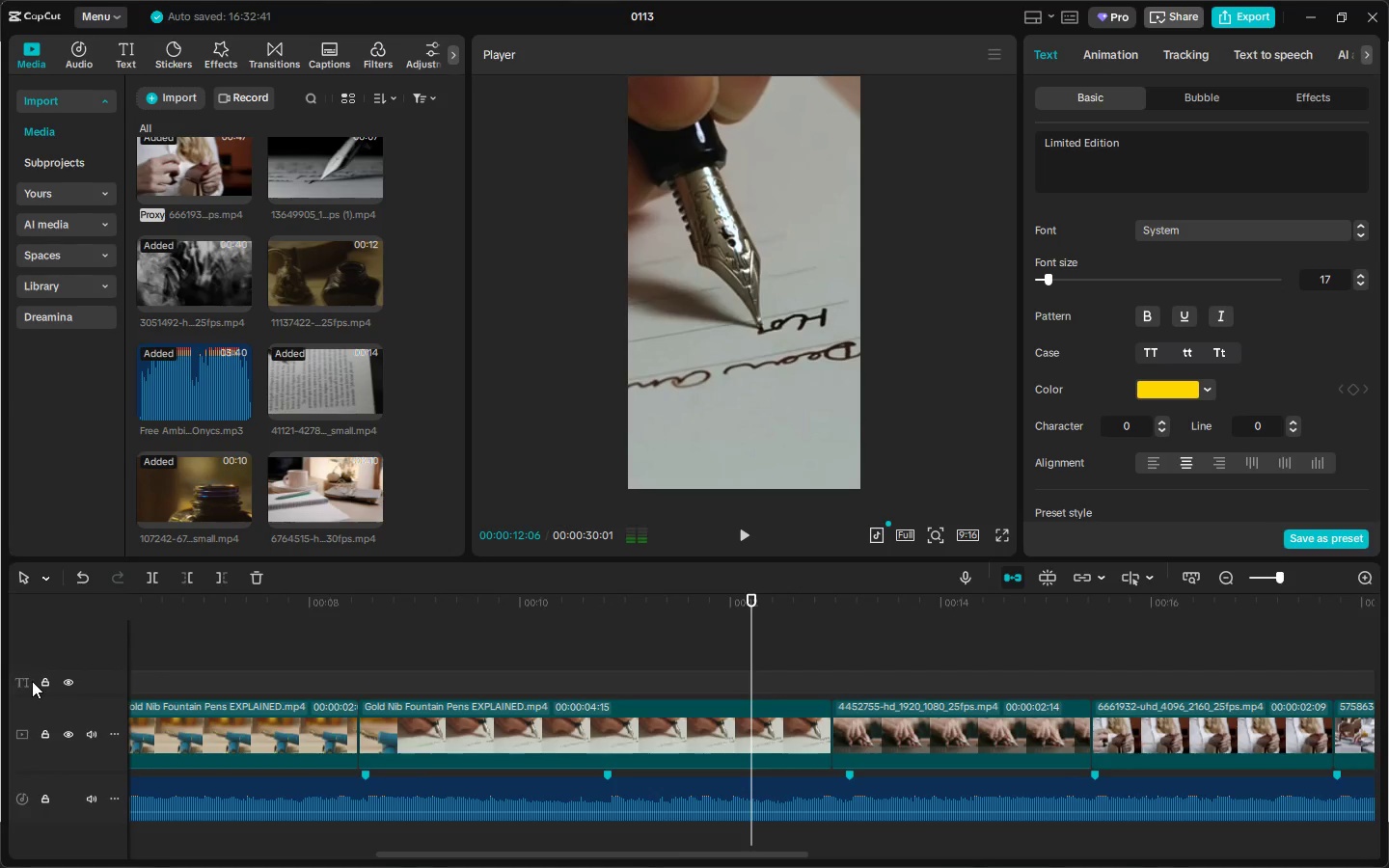 
key(Alt+AltLeft)
 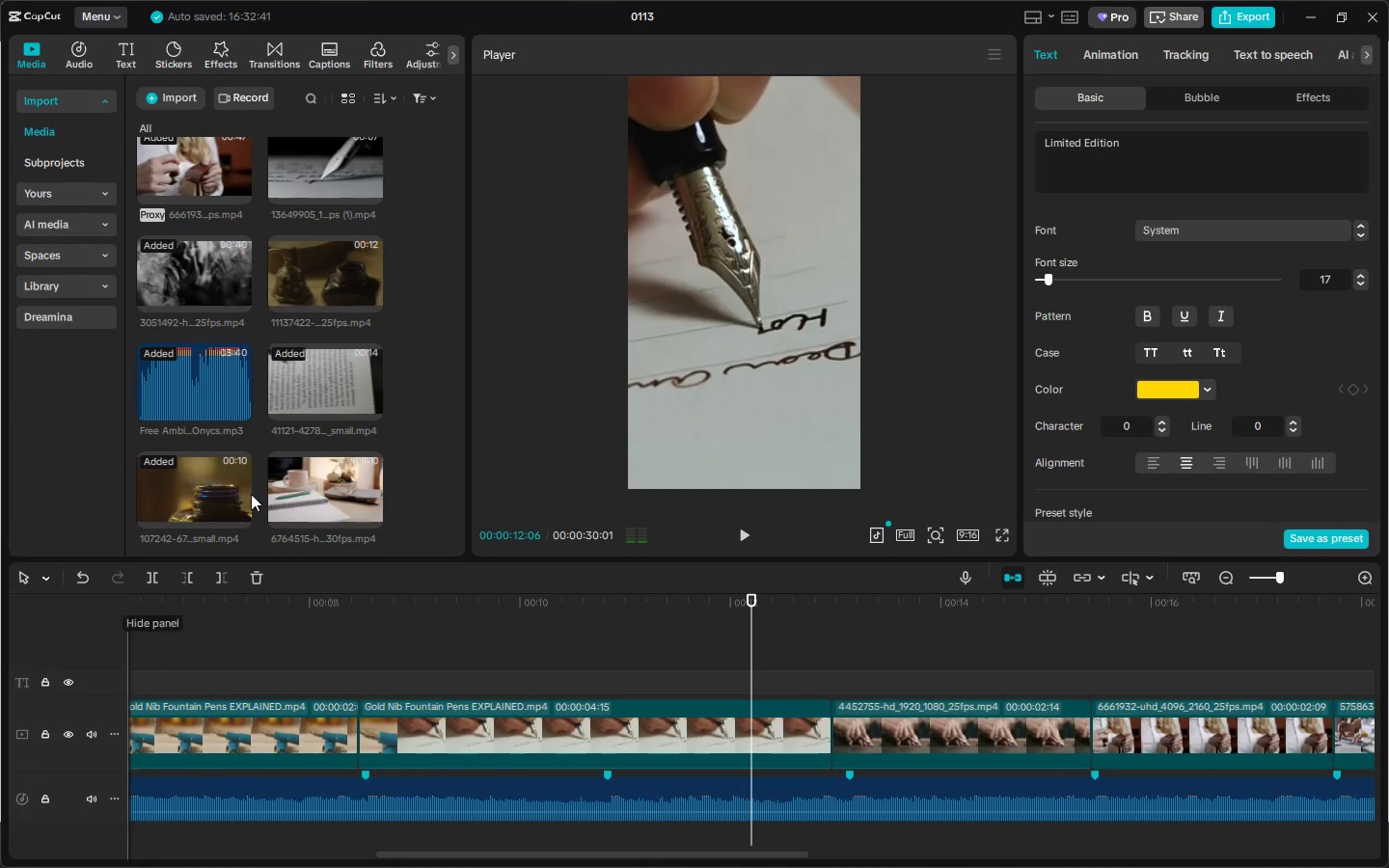 
key(Alt+Tab)